 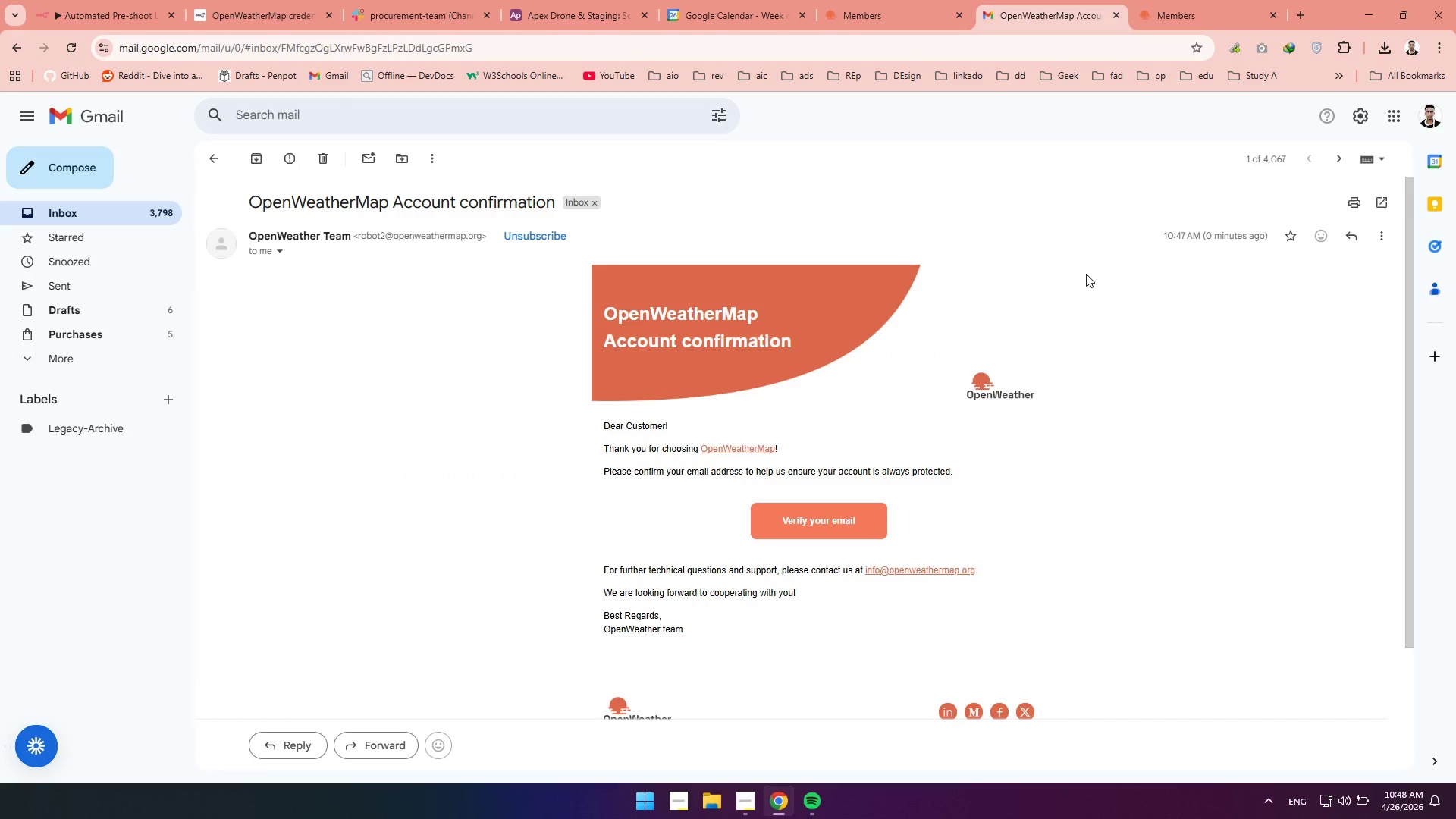 
left_click([1137, 7])
 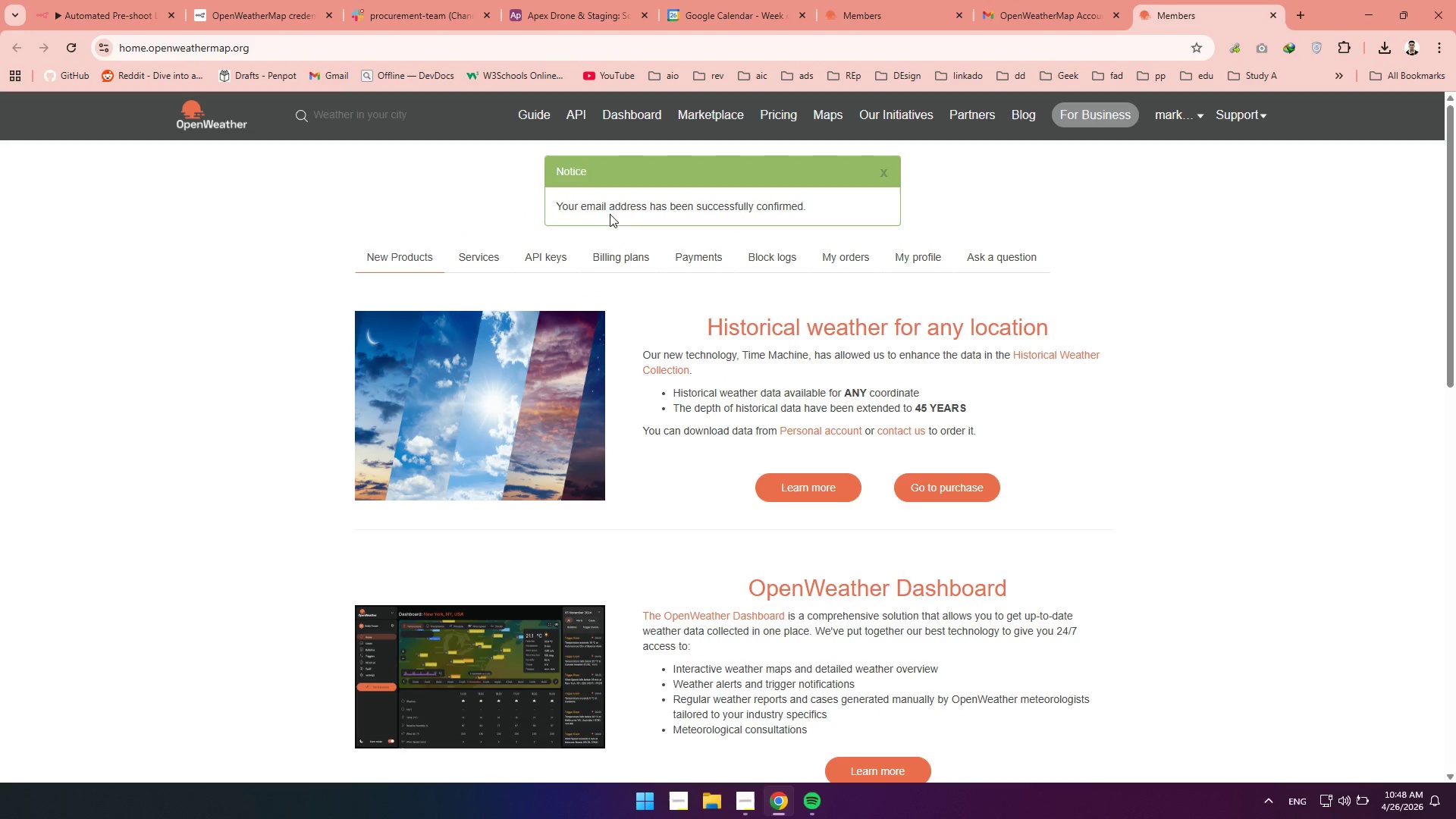 
wait(6.92)
 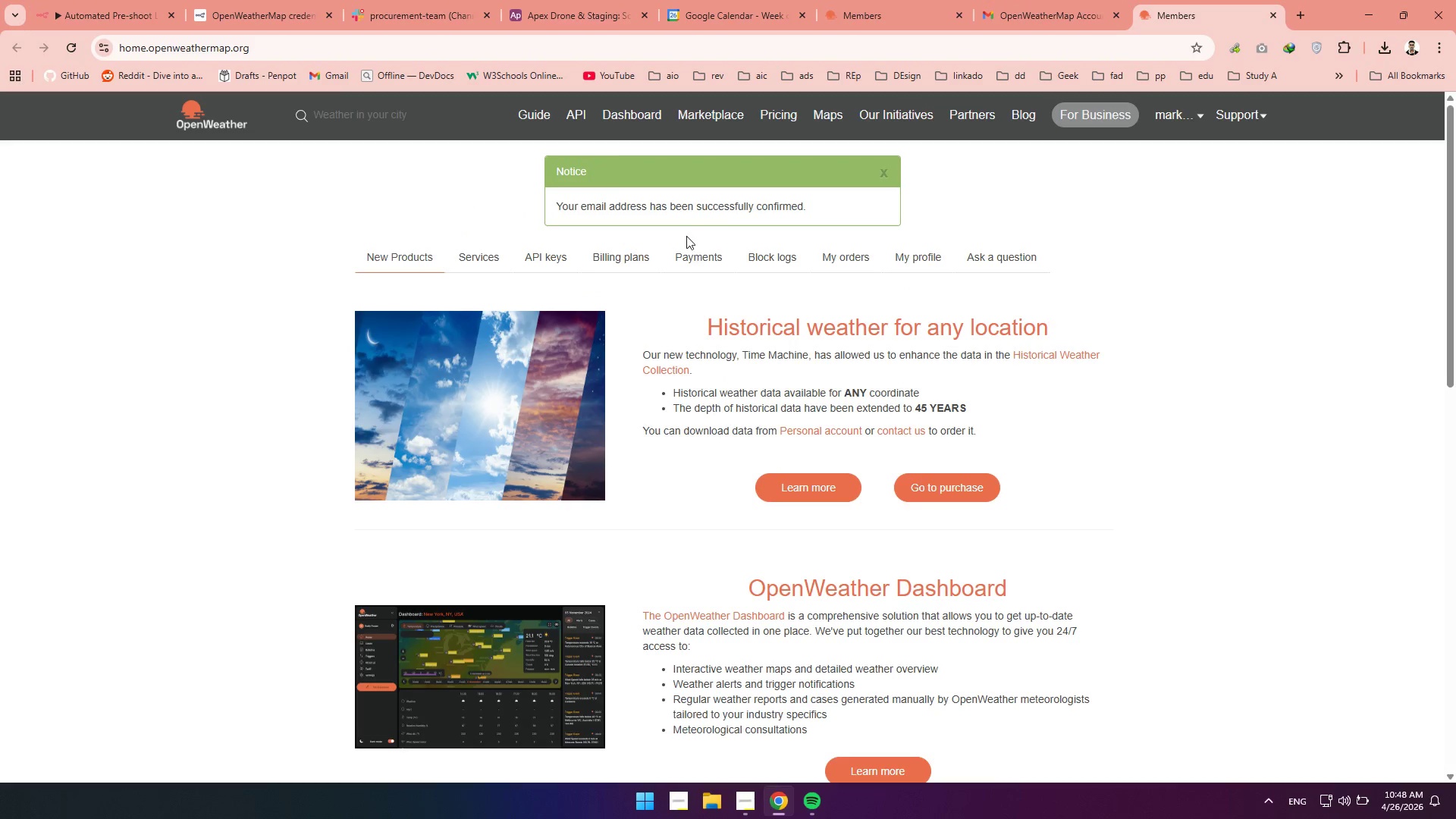 
left_click([882, 179])
 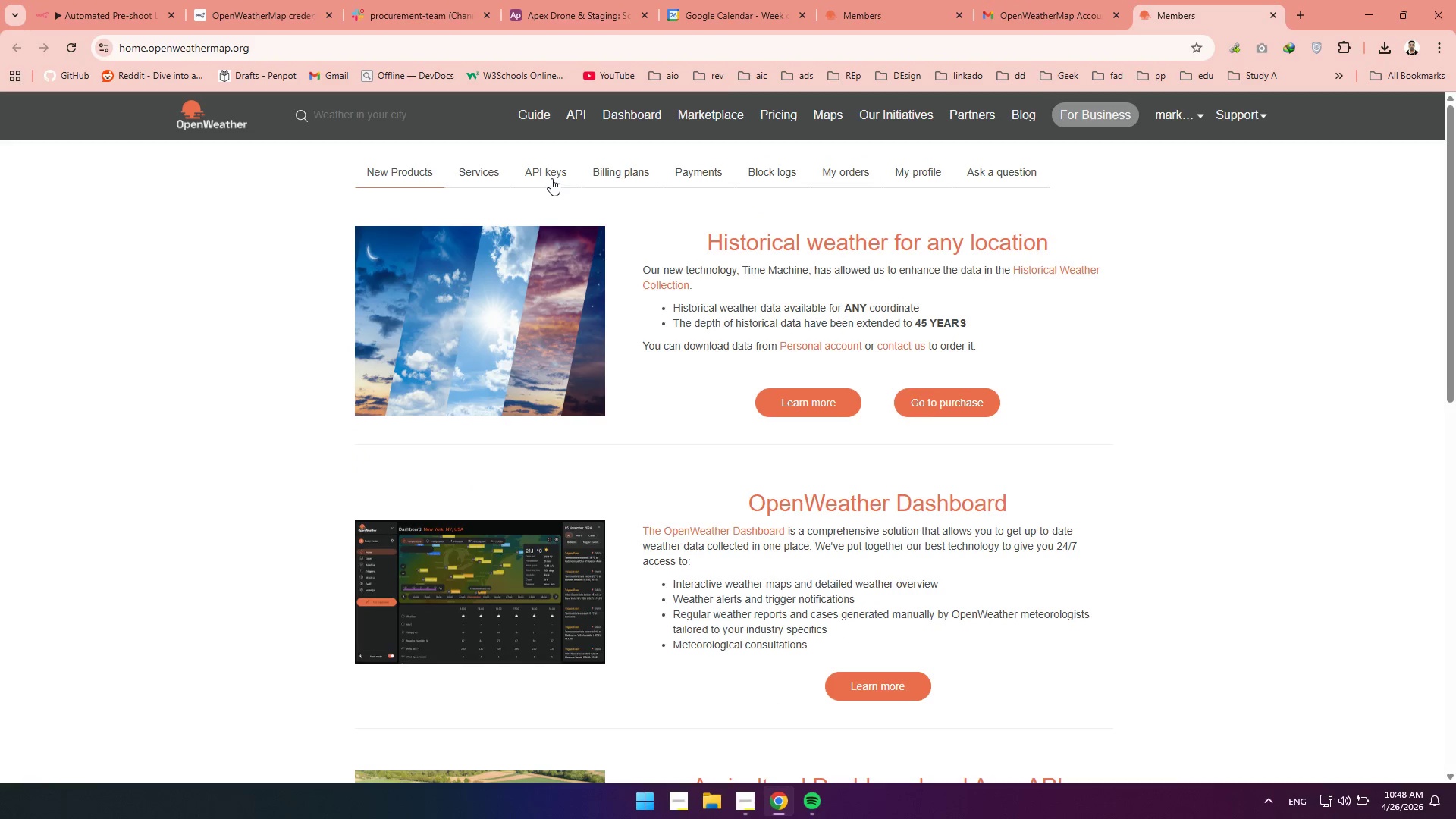 
left_click([552, 177])
 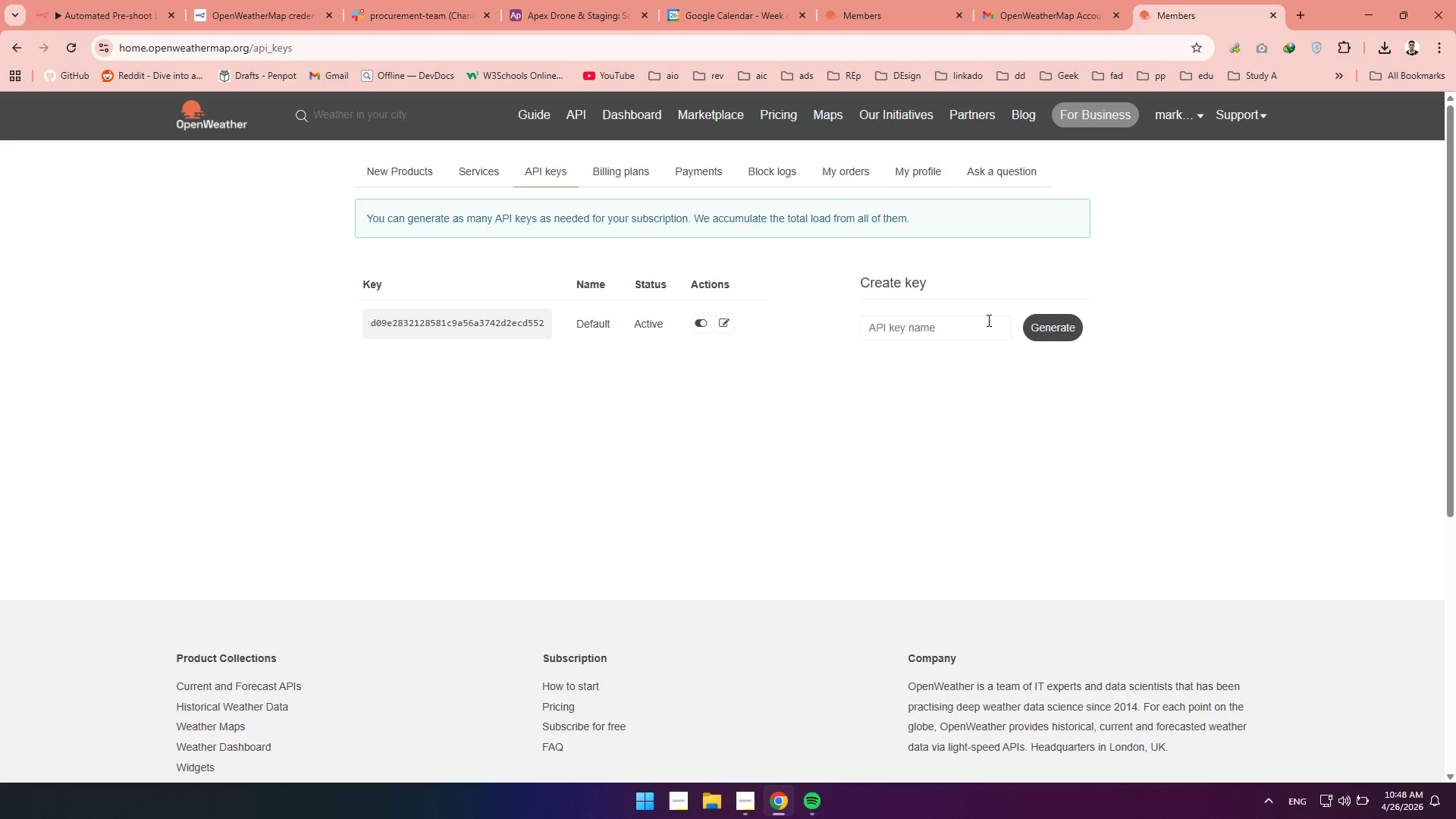 
left_click([928, 331])
 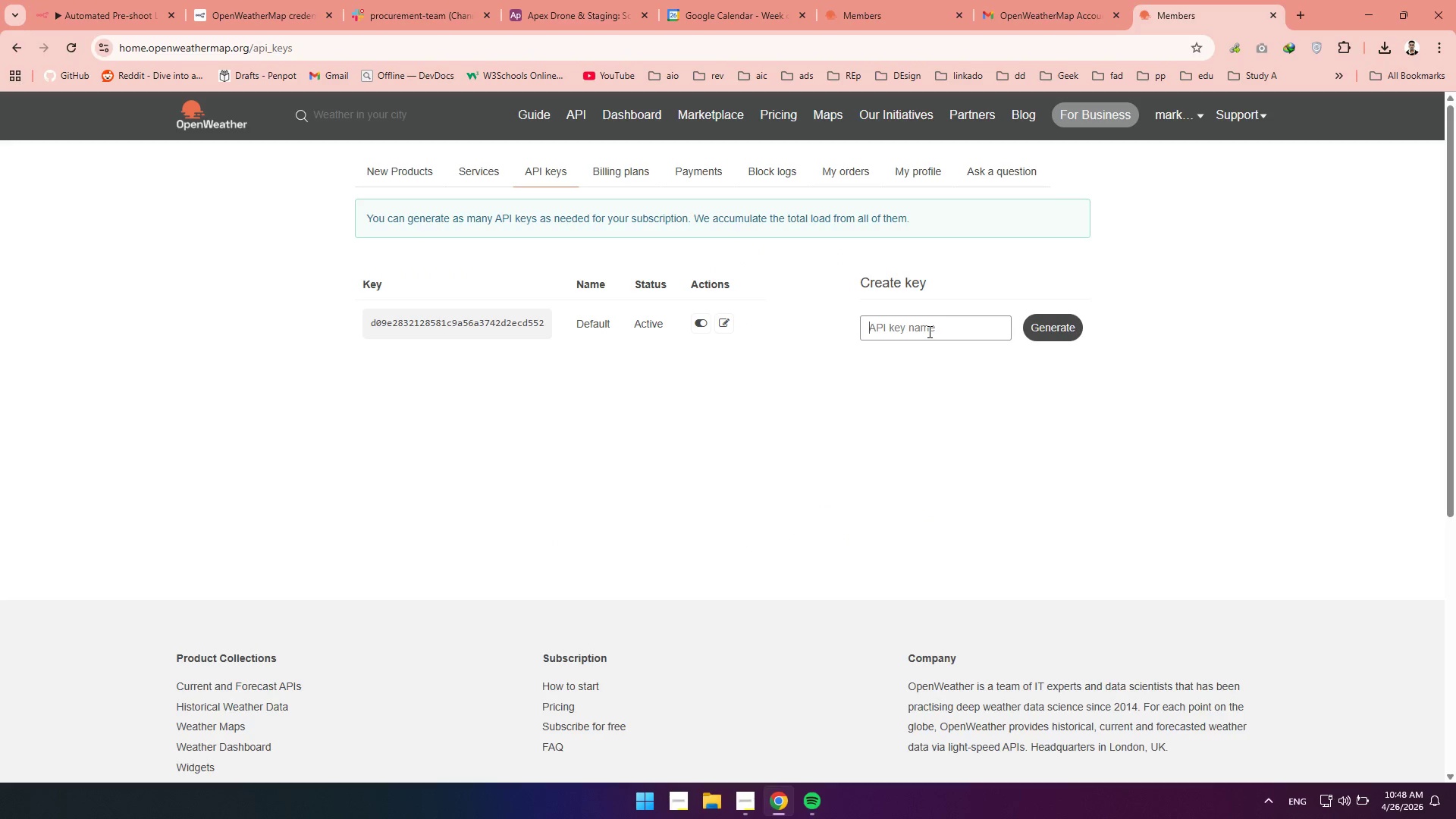 
type(n8n)
 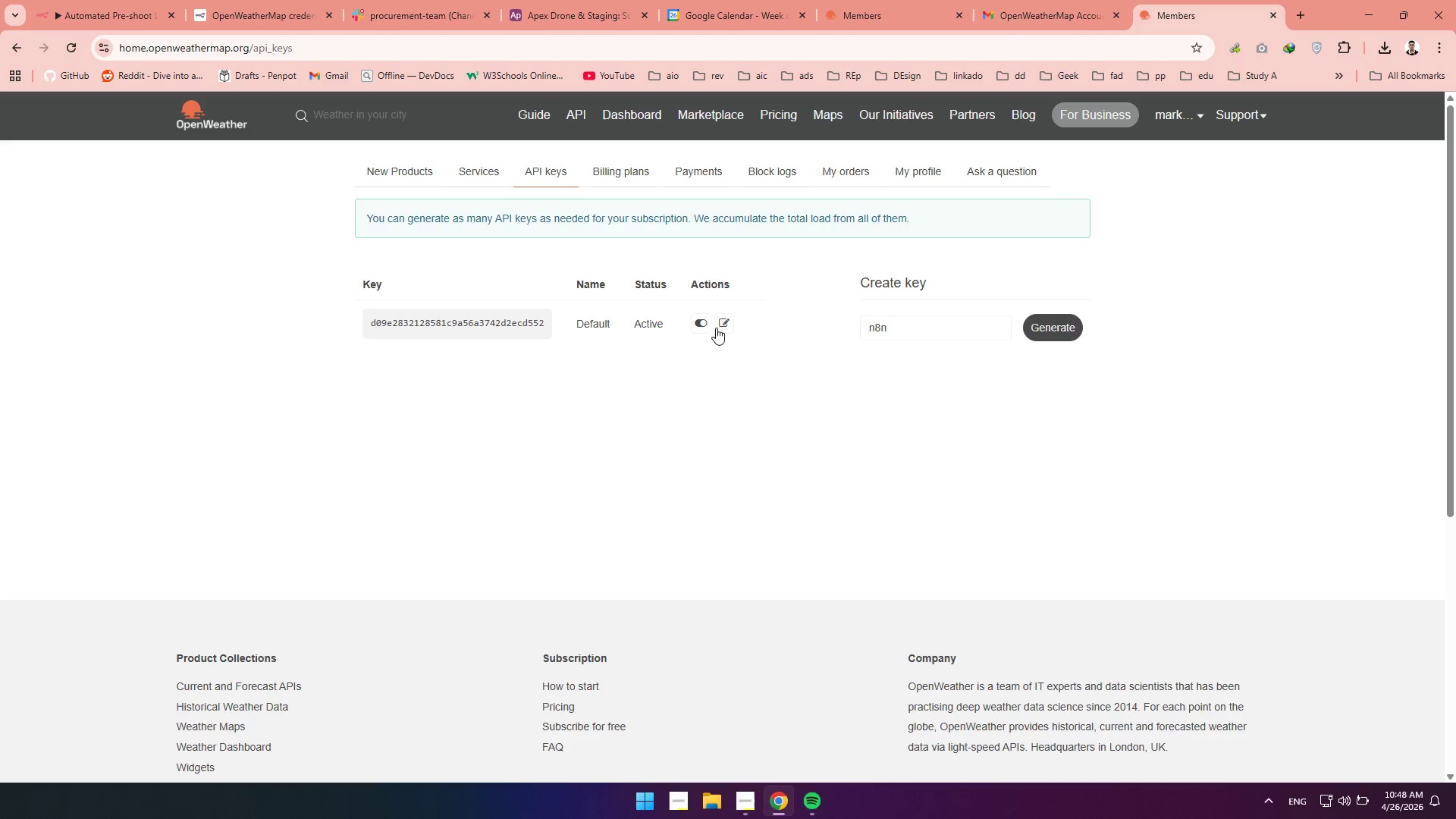 
double_click([514, 324])
 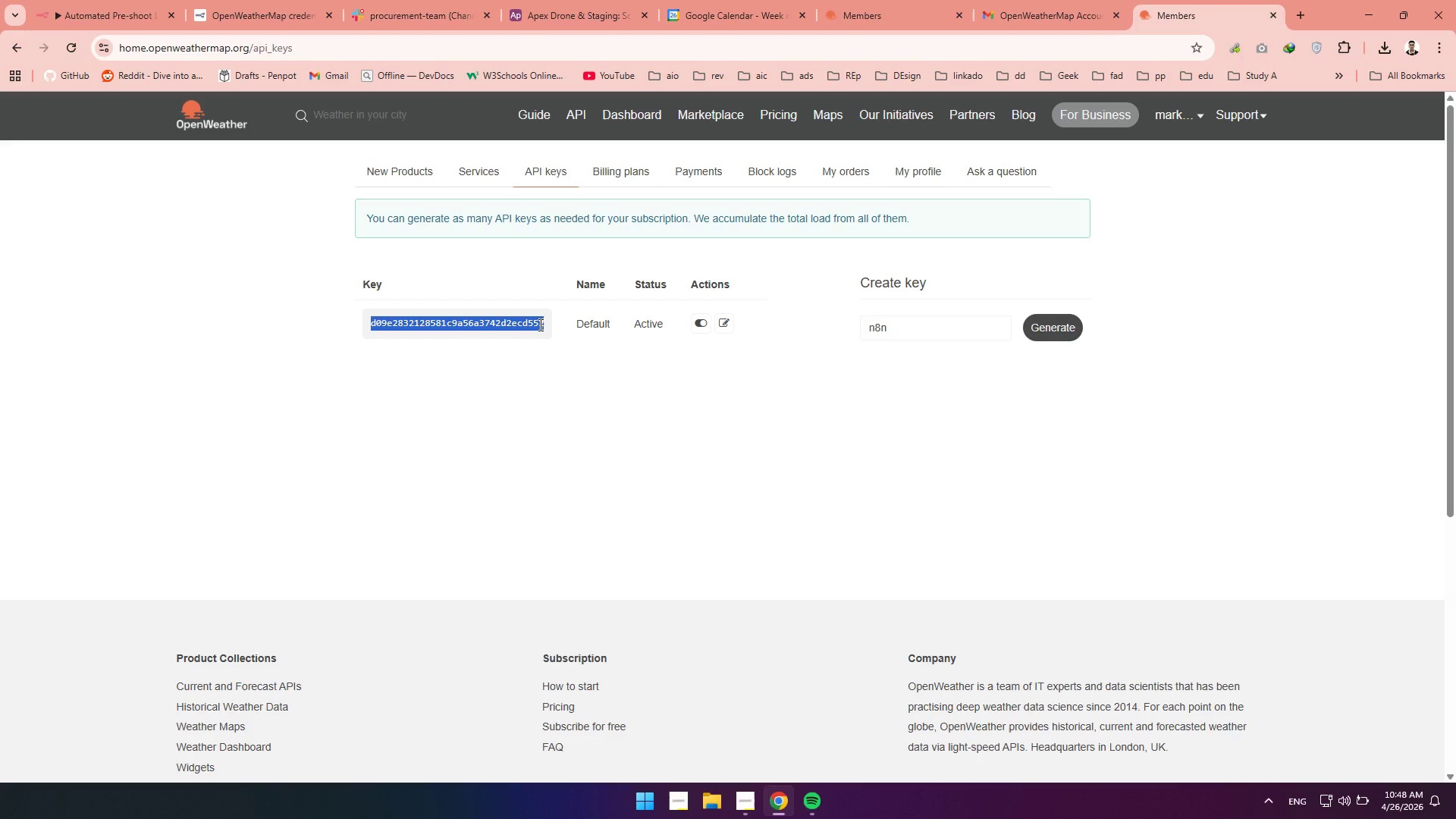 
key(Control+C)
 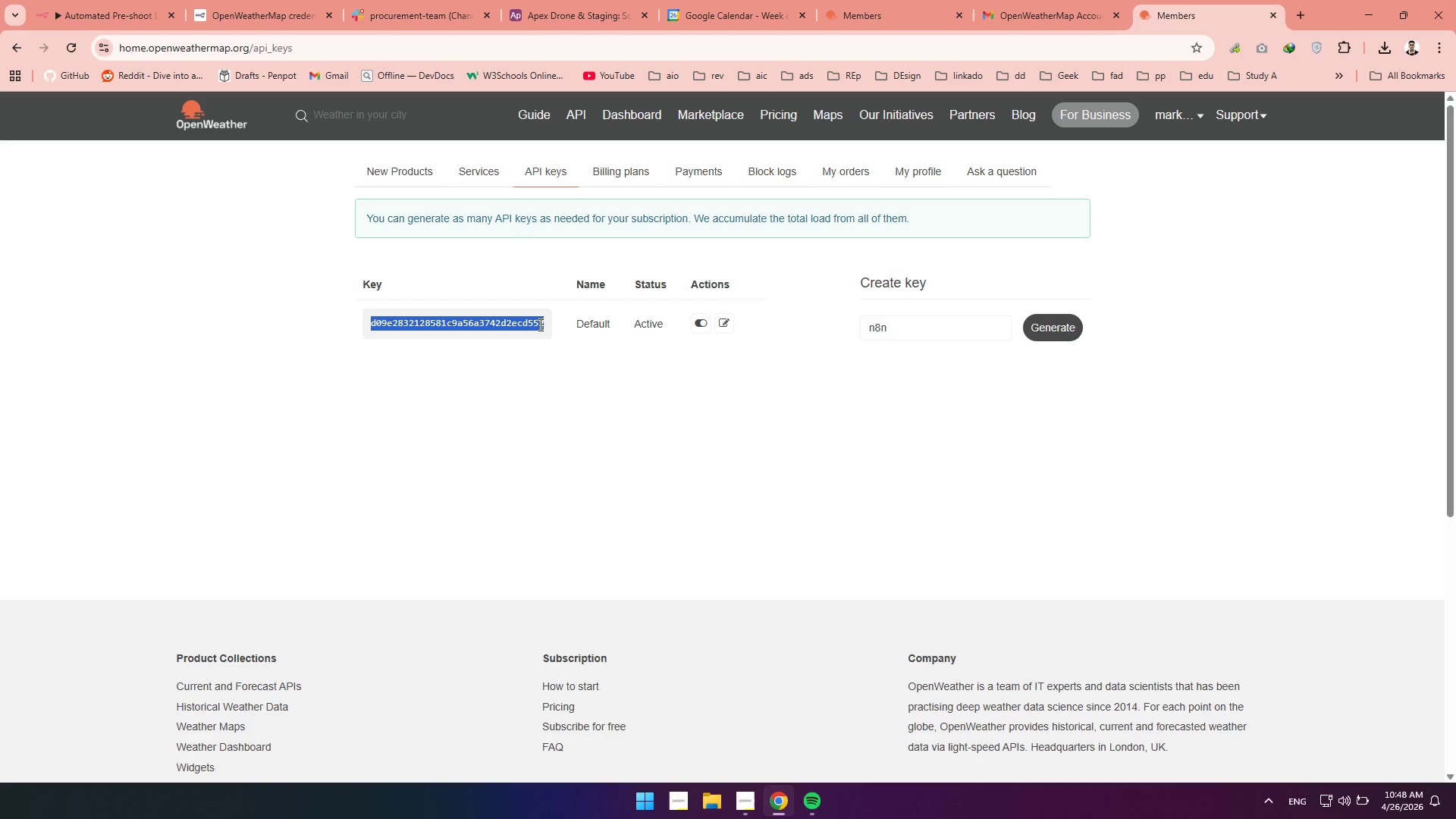 
key(Control+C)
 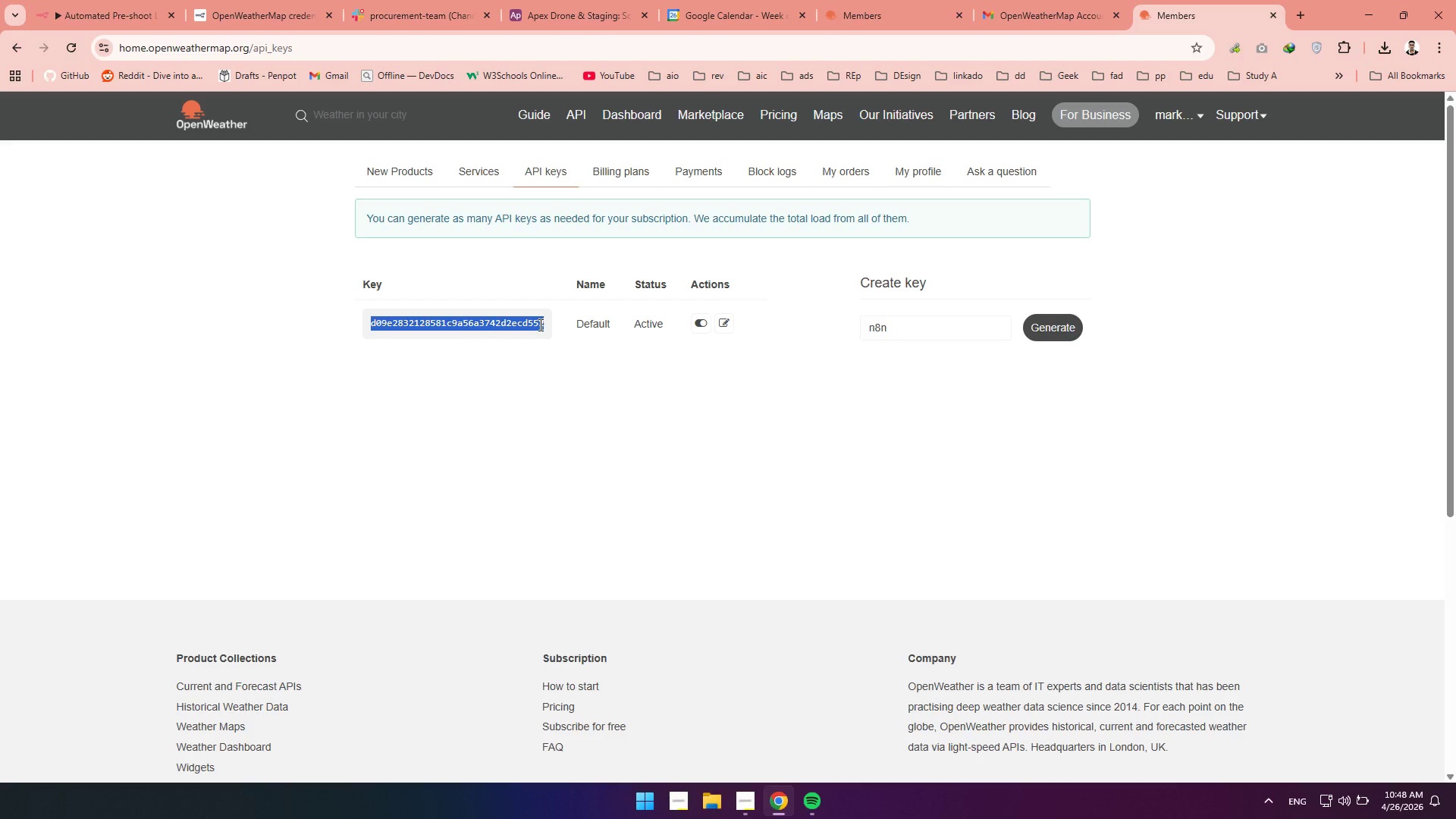 
key(Control+C)
 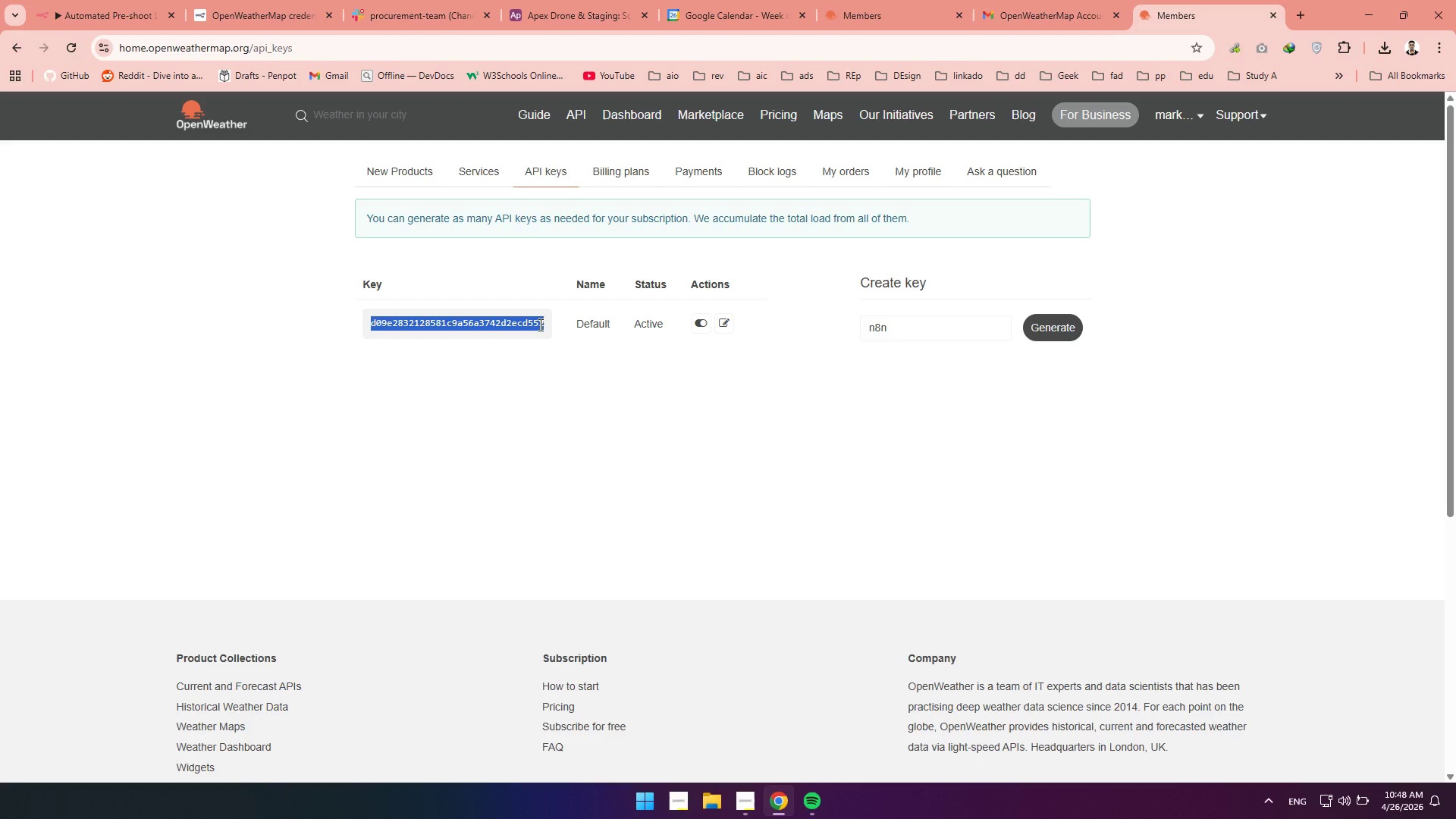 
key(Control+C)
 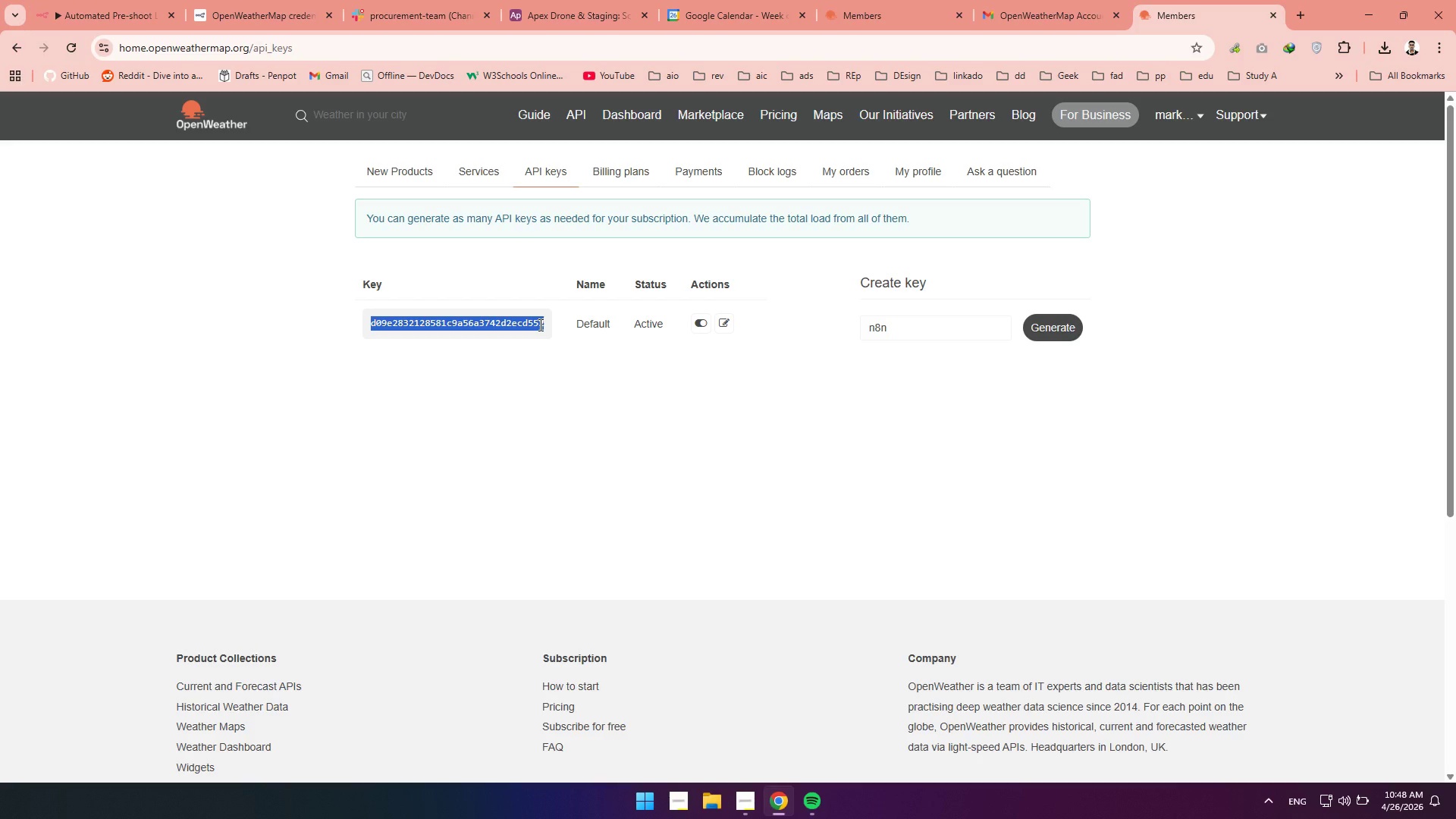 
key(Control+C)
 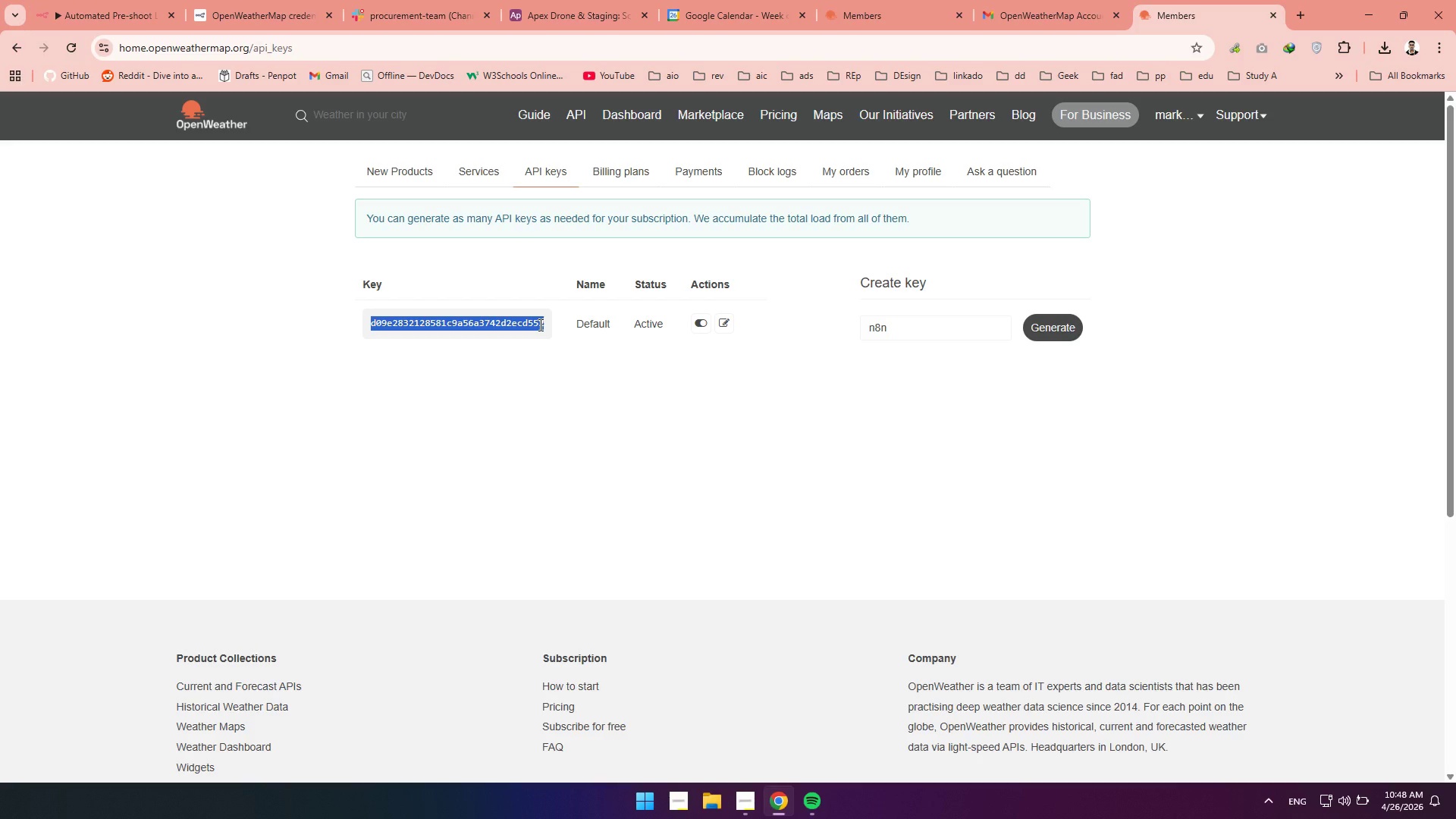 
key(Control+C)
 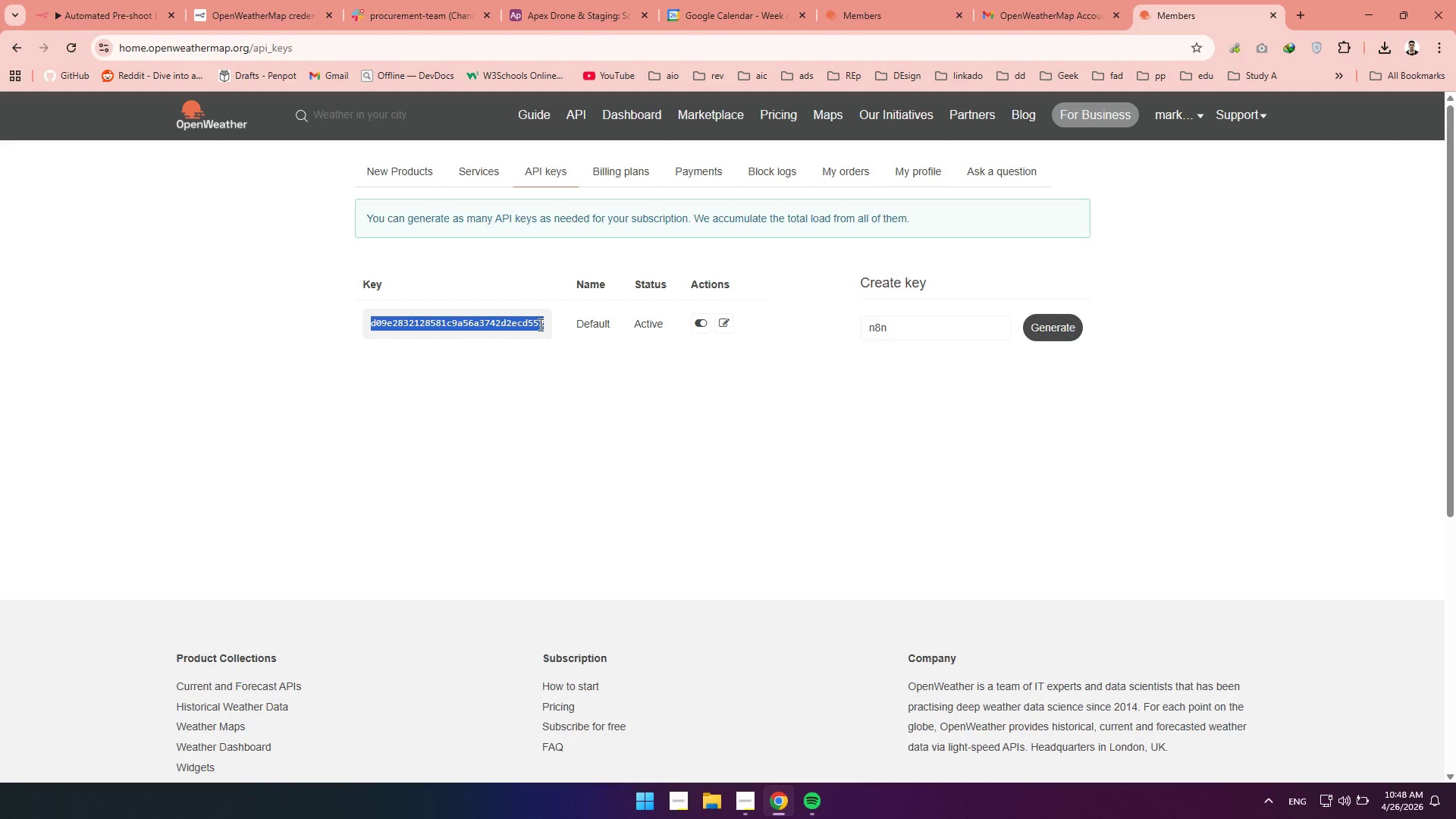 
key(Control+C)
 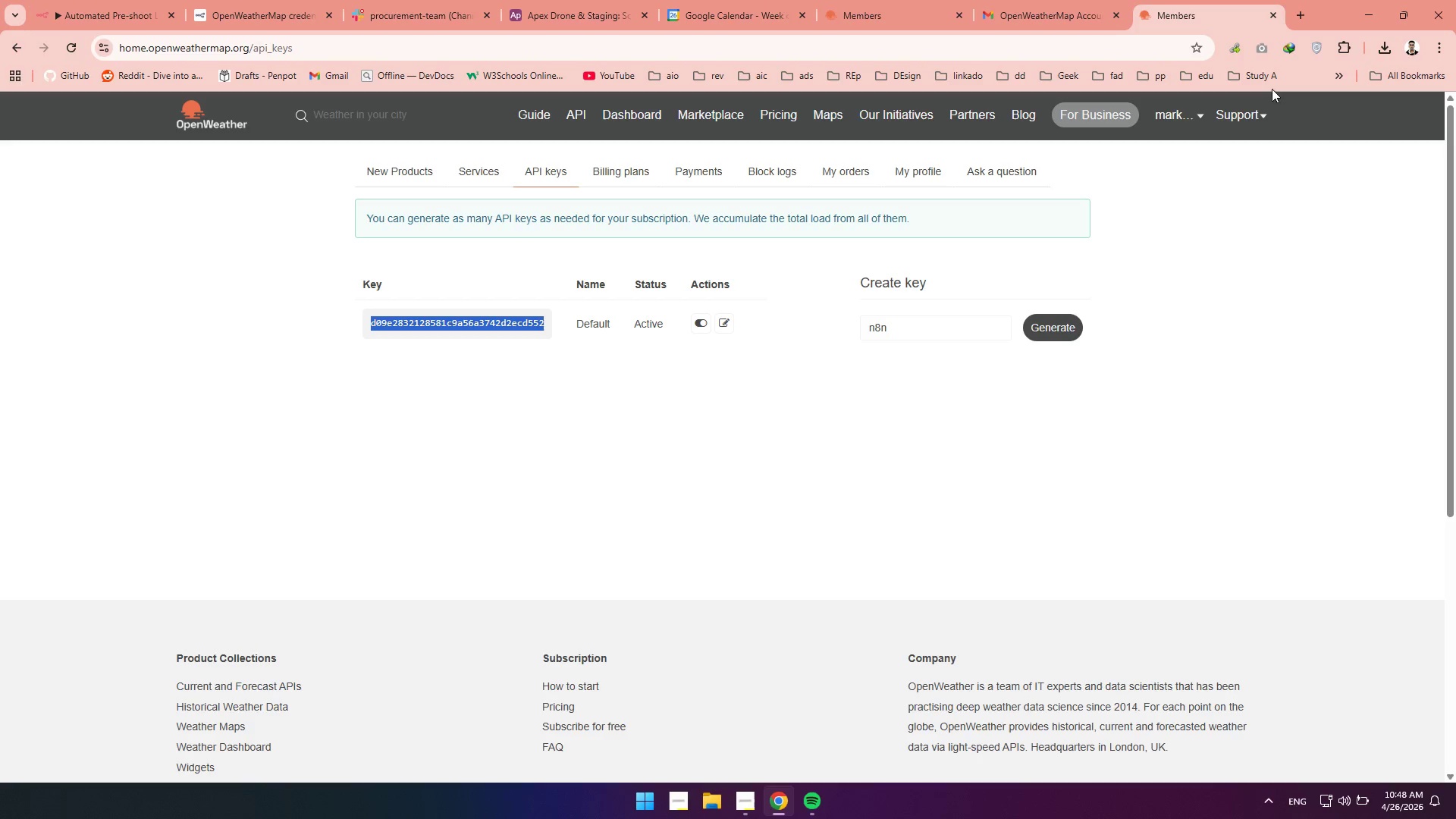 
left_click([1036, 10])
 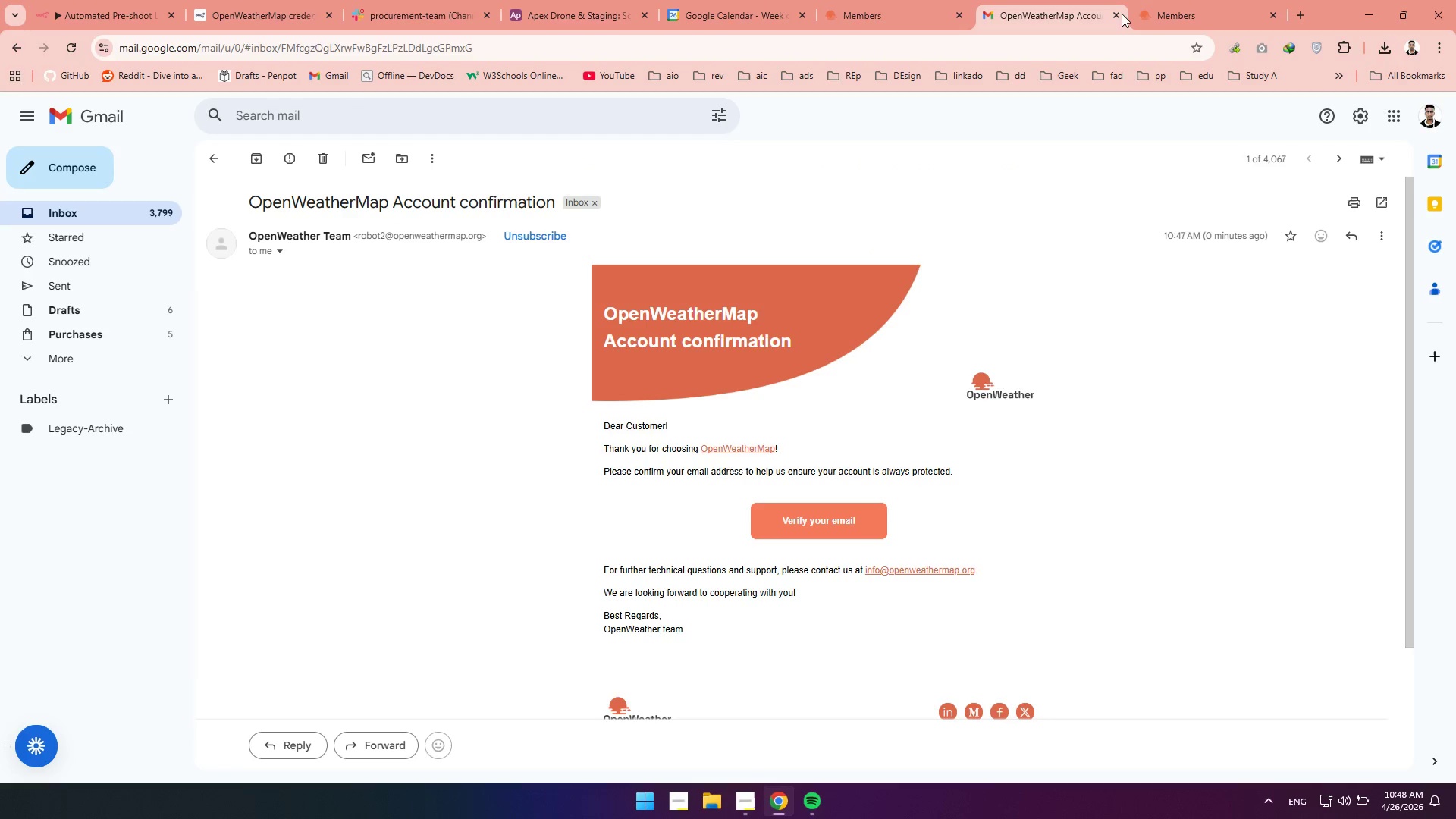 
left_click([1117, 14])
 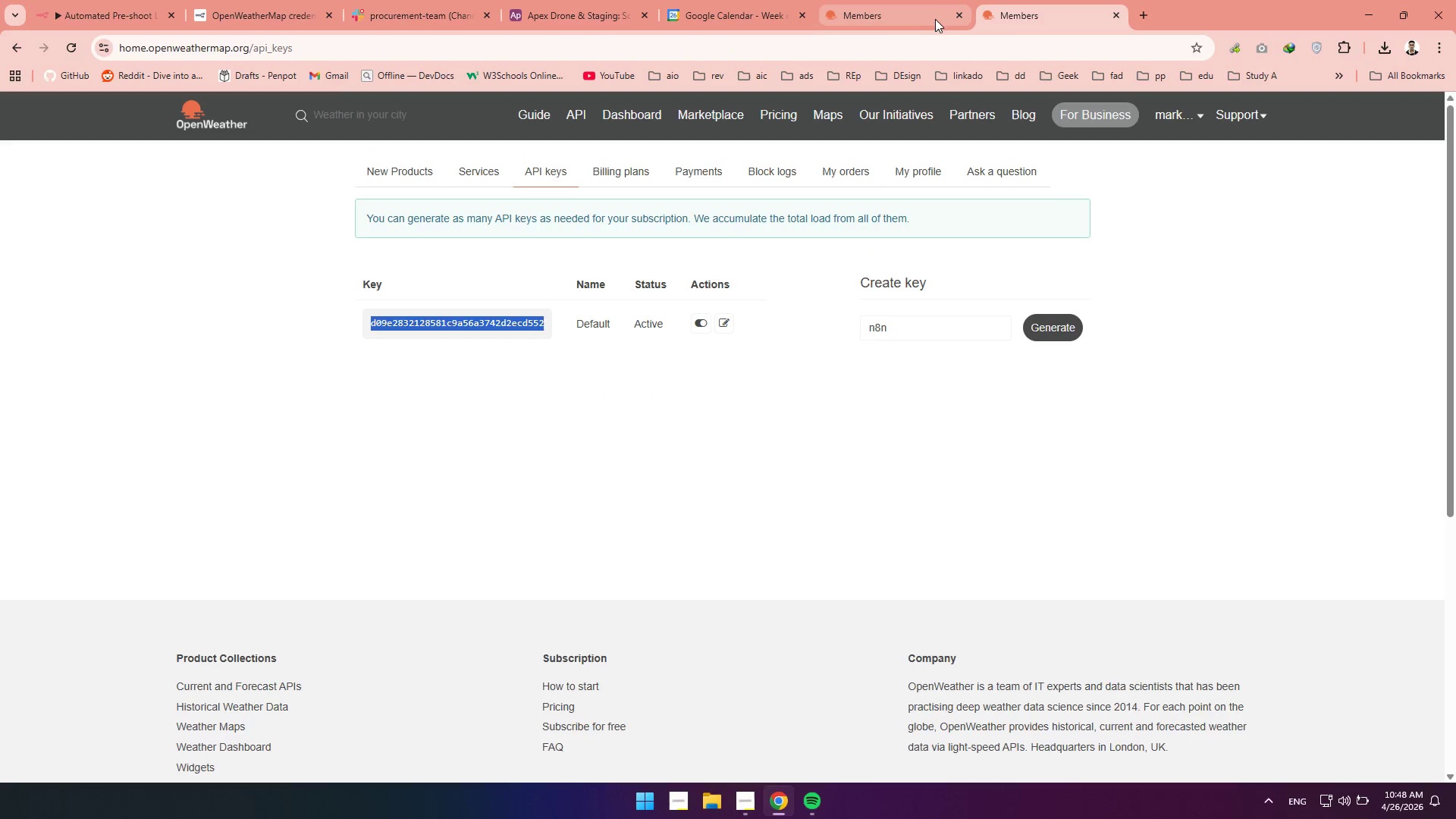 
left_click([929, 18])
 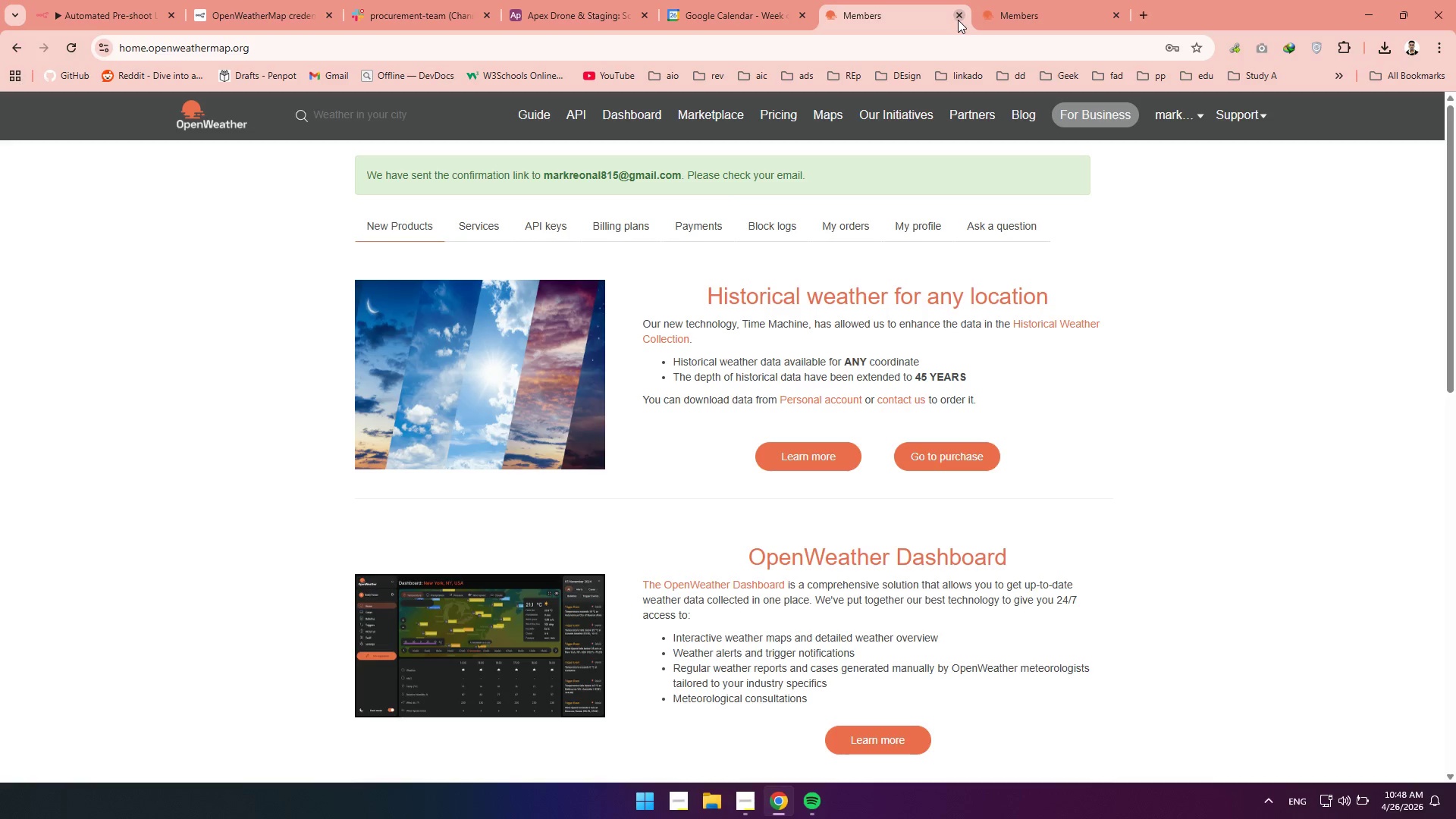 
left_click([958, 20])
 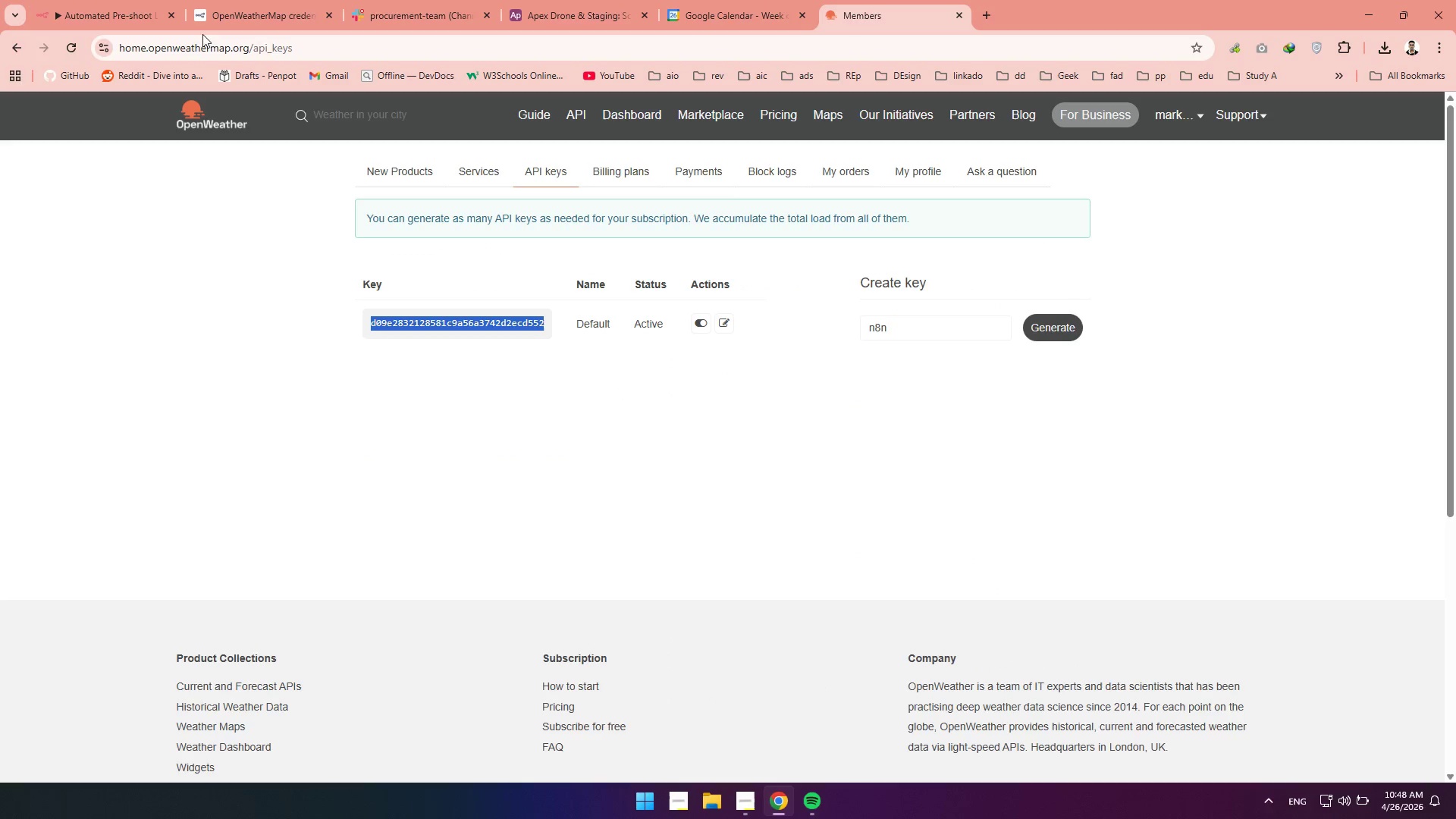 
left_click([94, 19])
 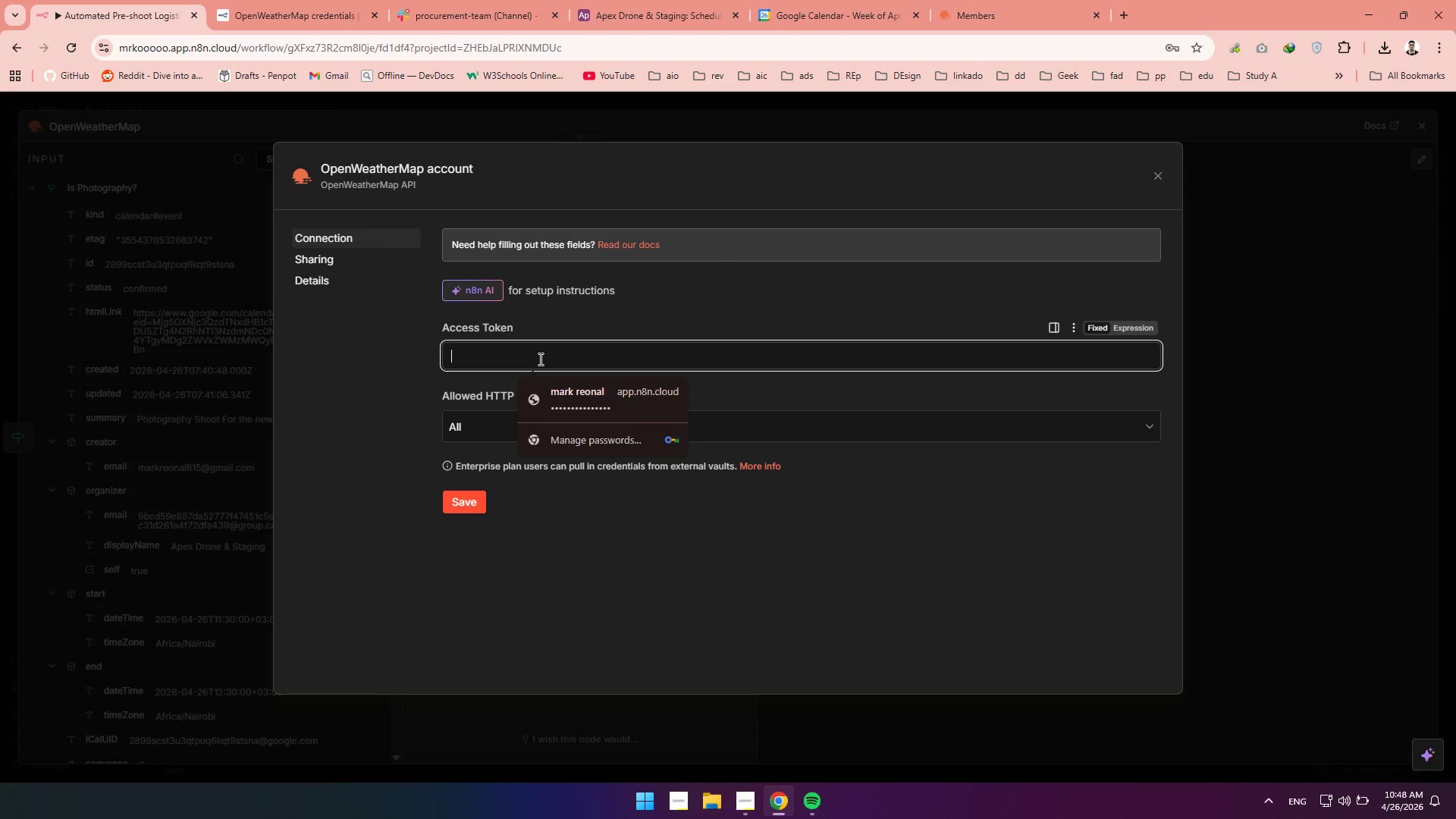 
key(Control+V)
 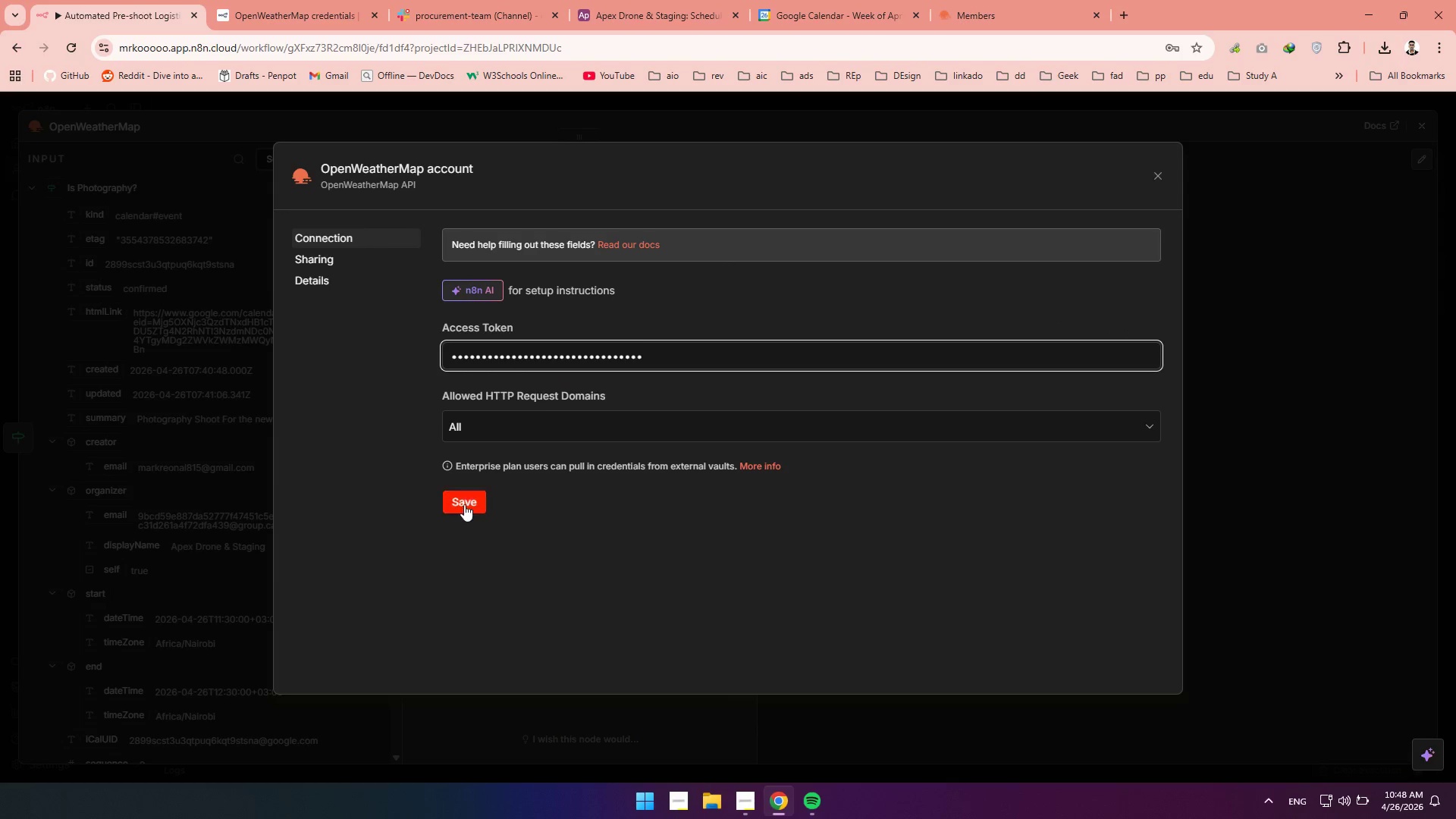 
left_click([463, 500])
 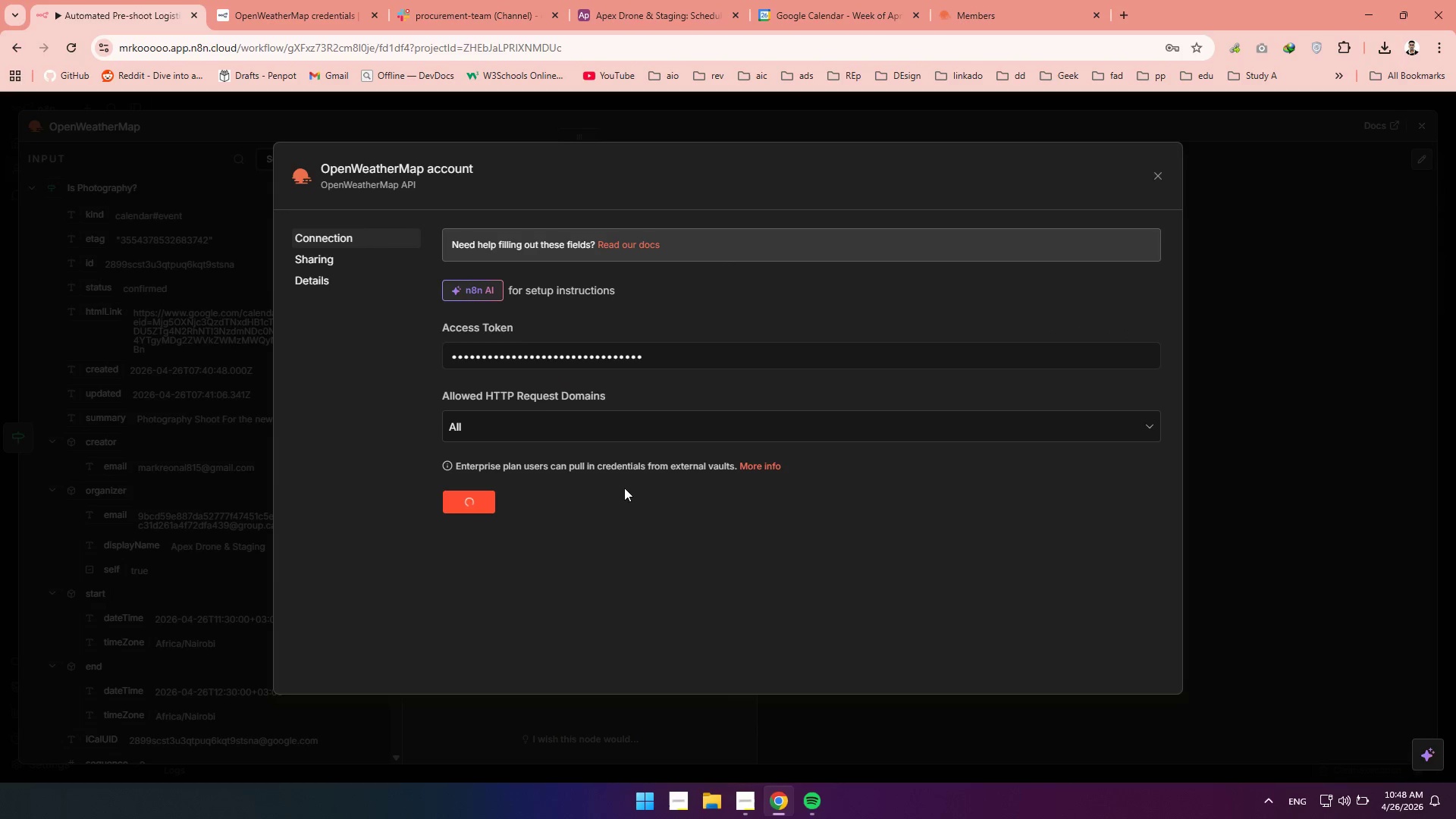 
mouse_move([710, 484])
 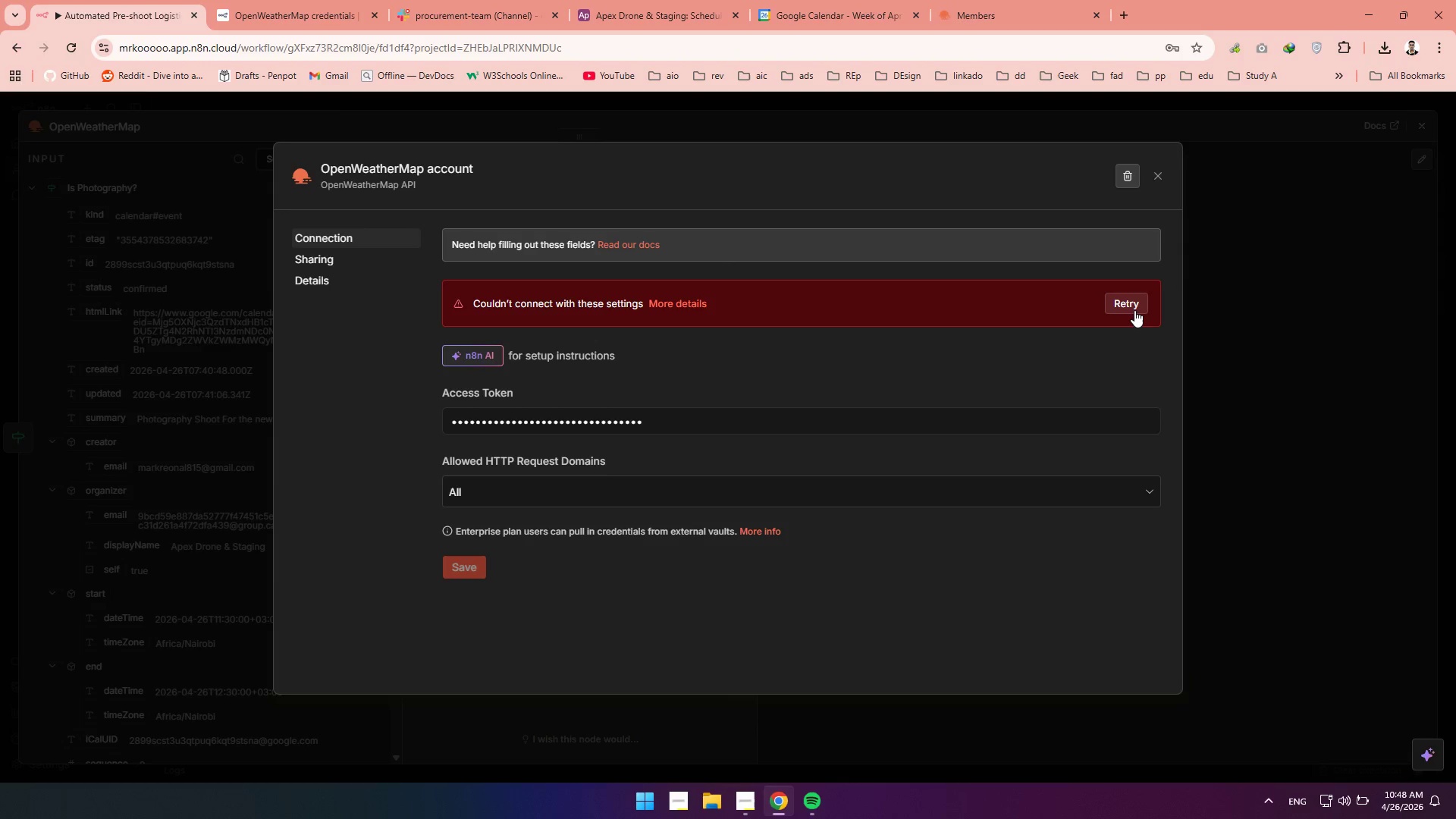 
left_click([1134, 310])
 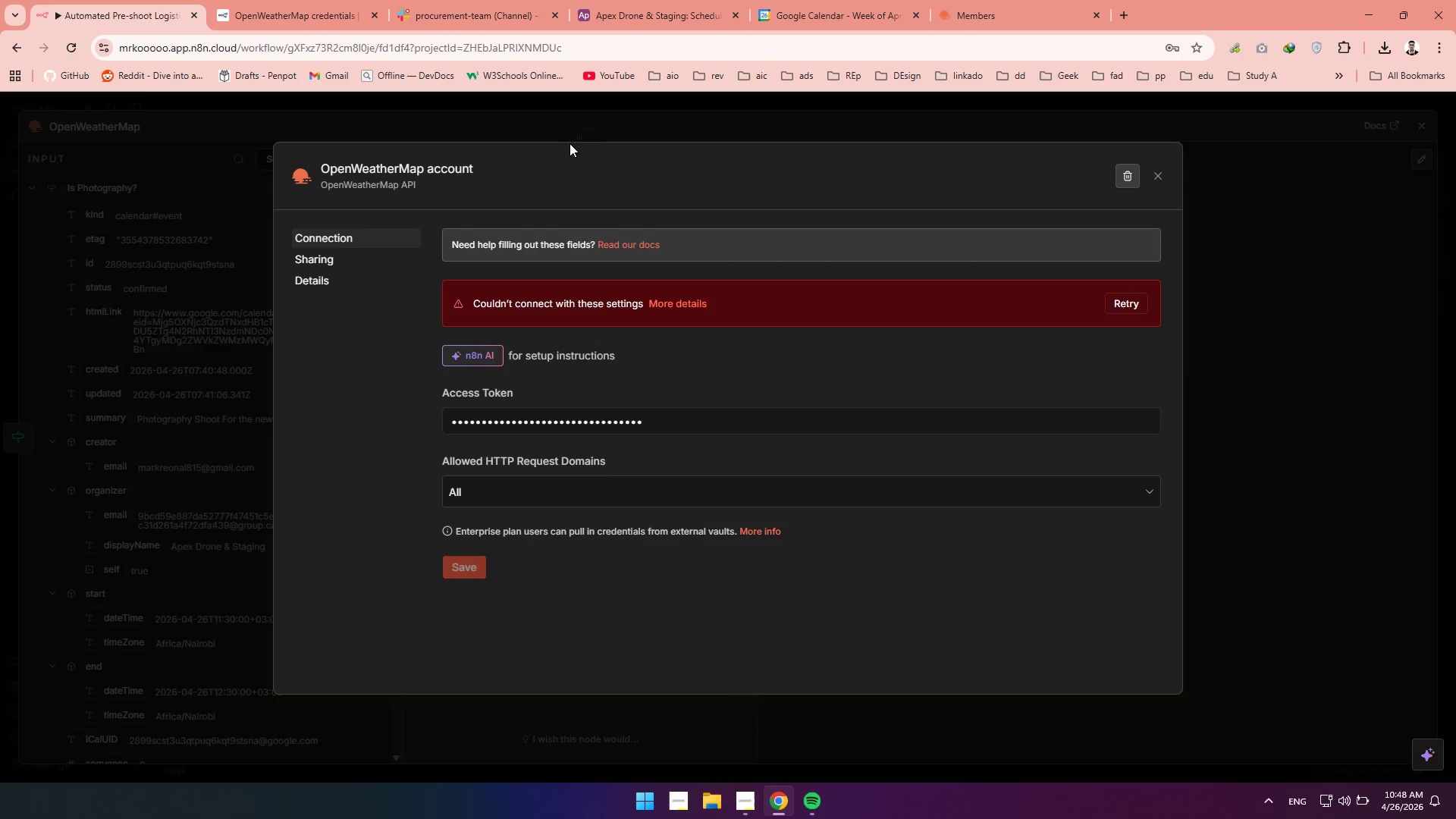 
left_click([970, 7])
 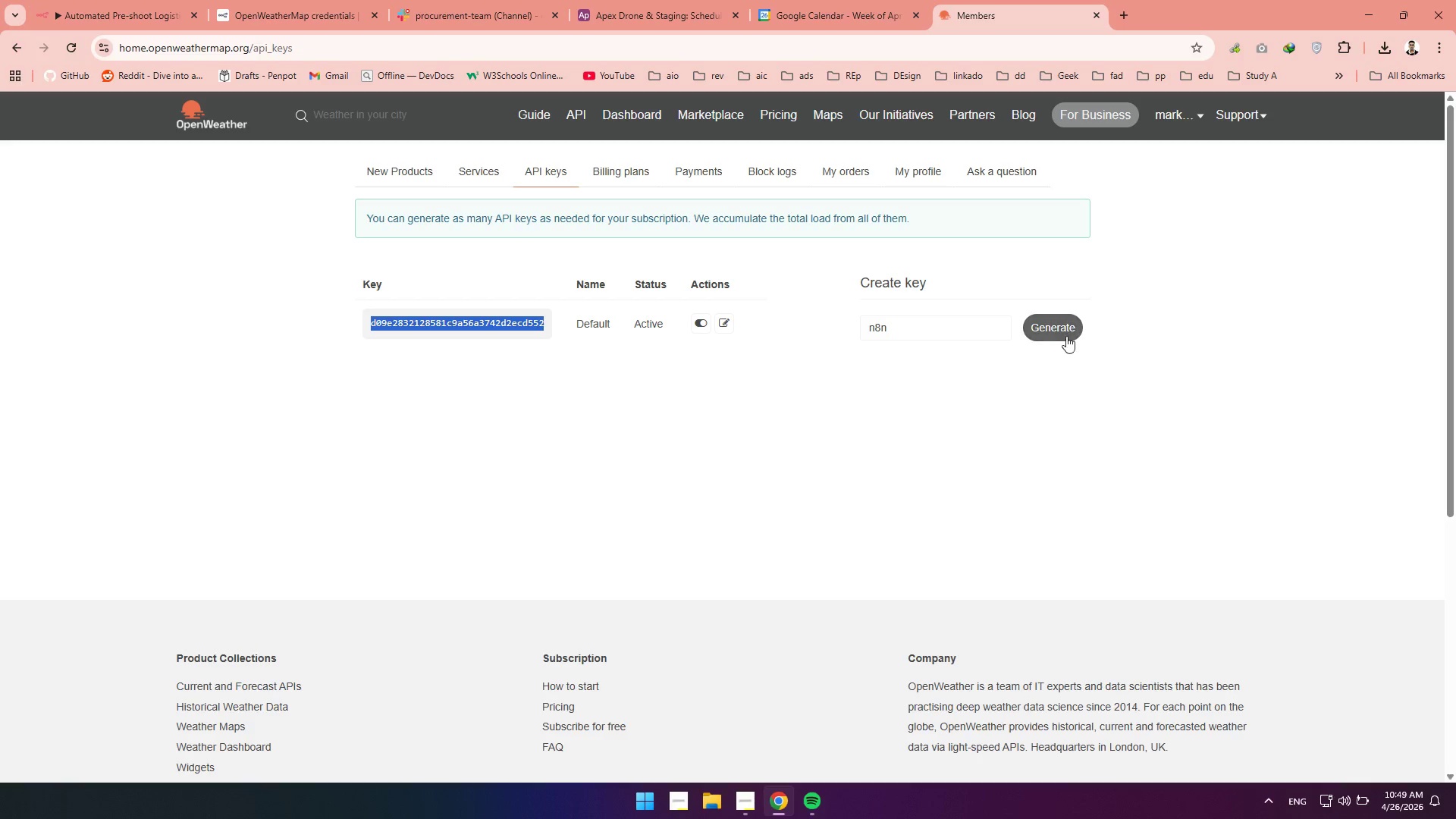 
left_click([1037, 321])
 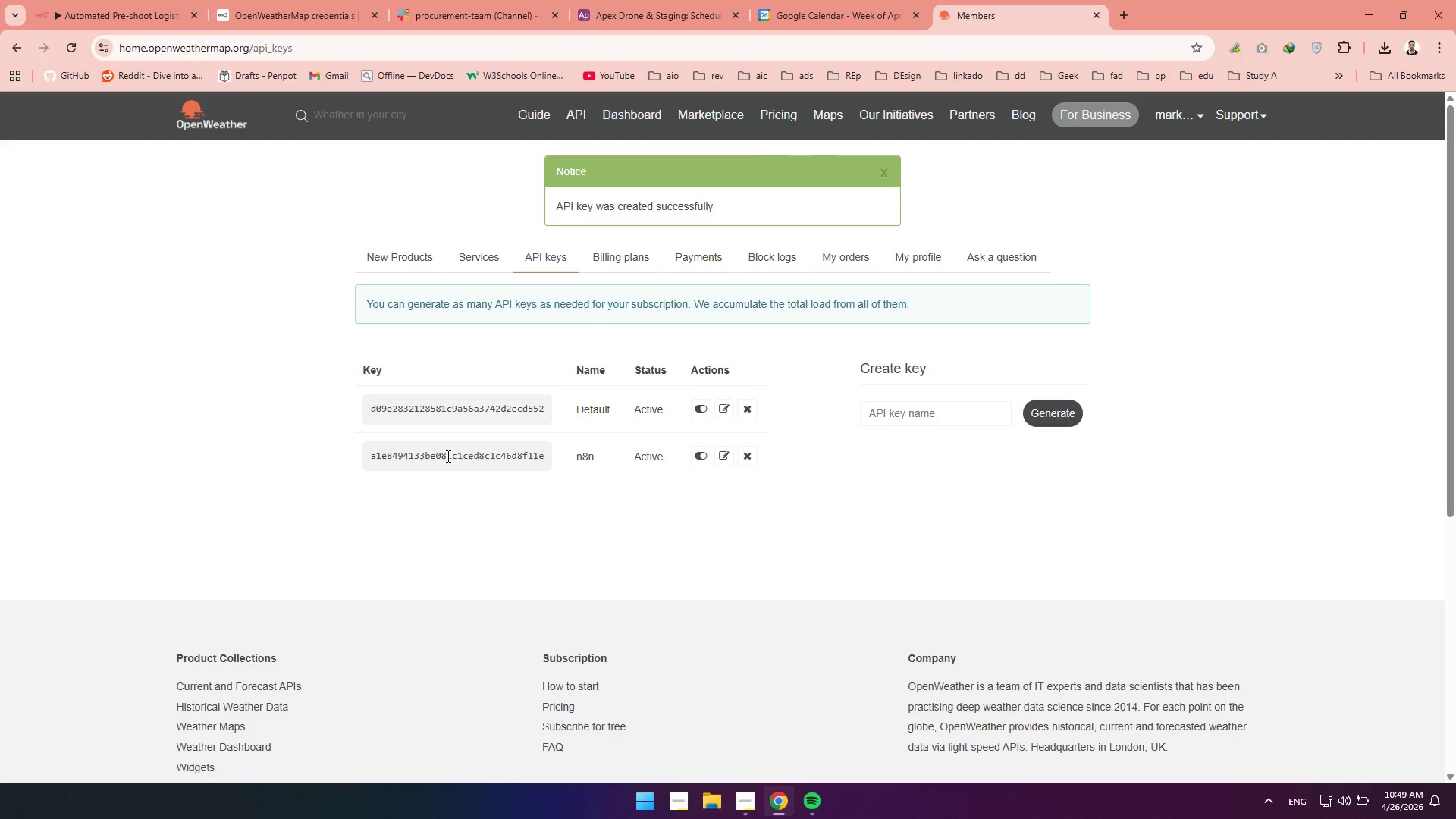 
wait(5.84)
 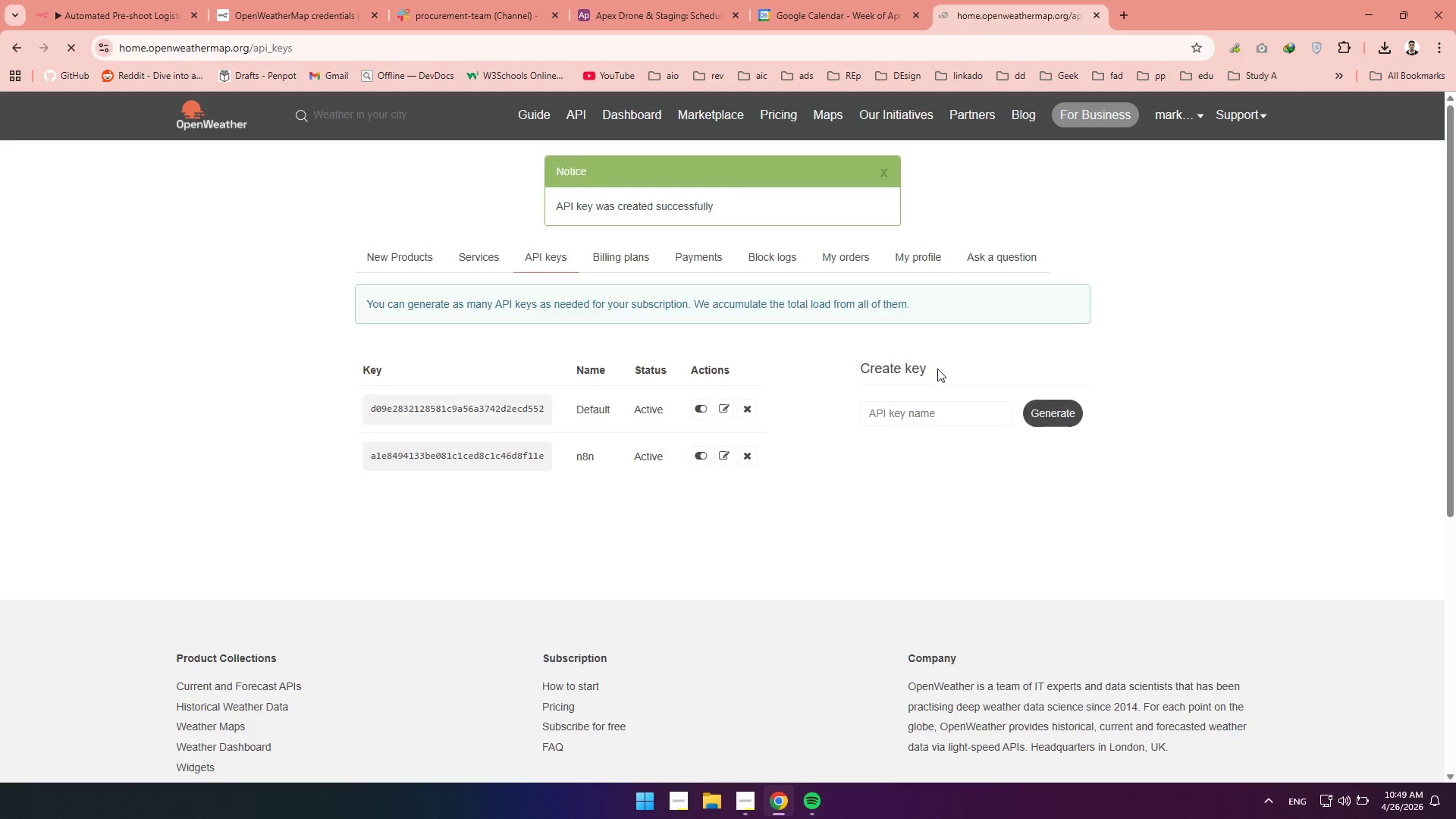 
left_click([728, 460])
 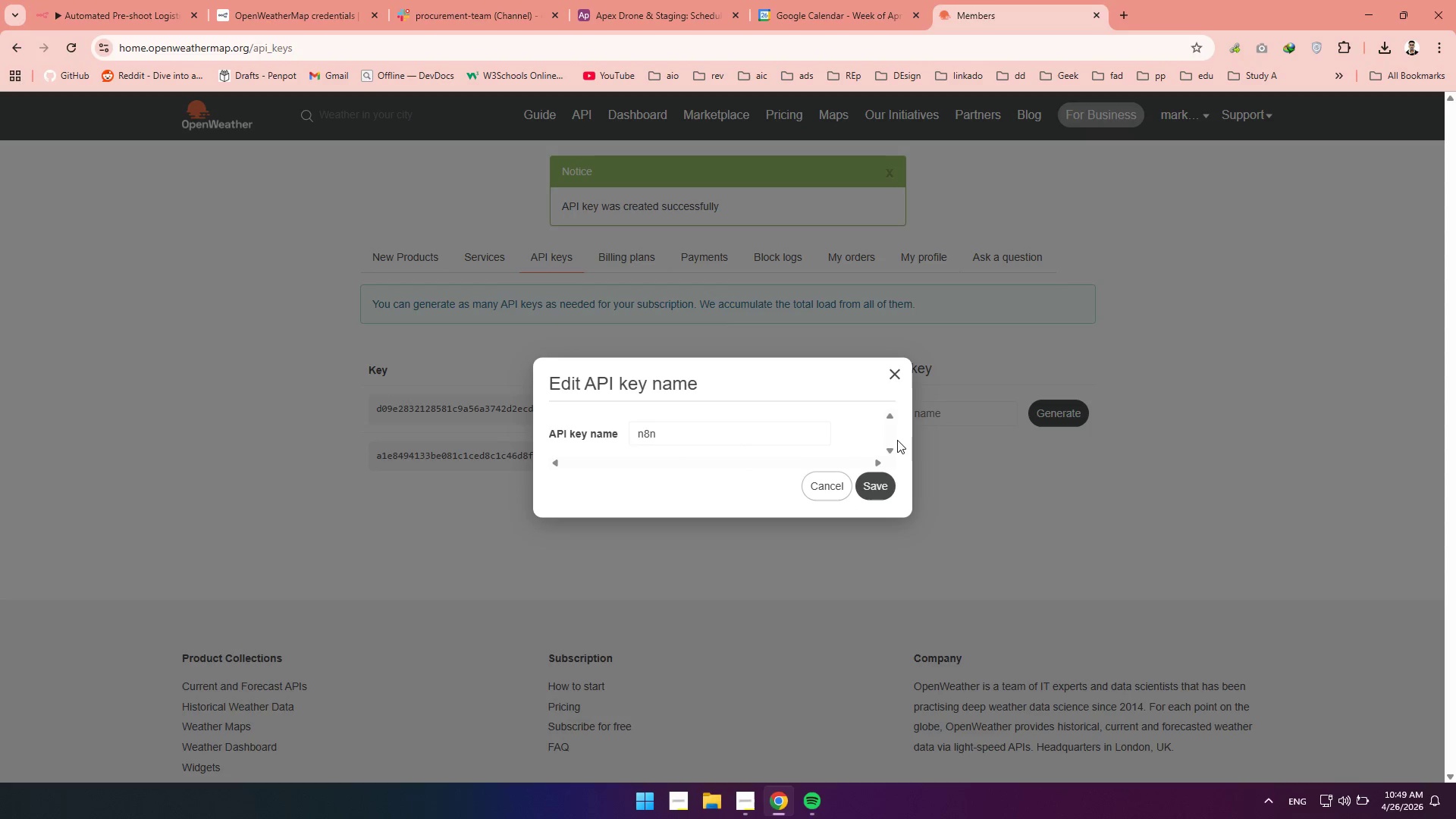 
left_click([896, 372])
 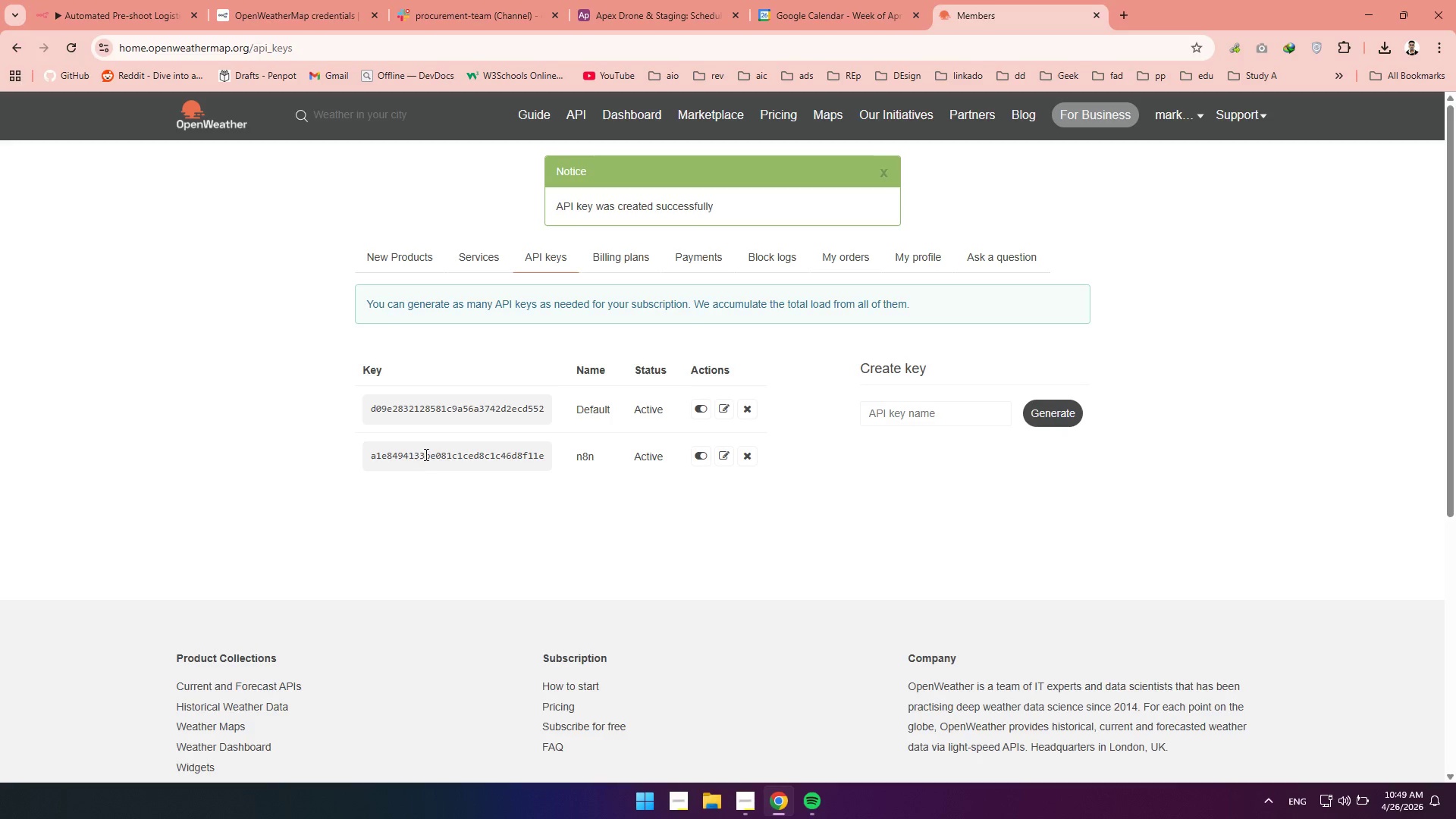 
left_click([426, 452])
 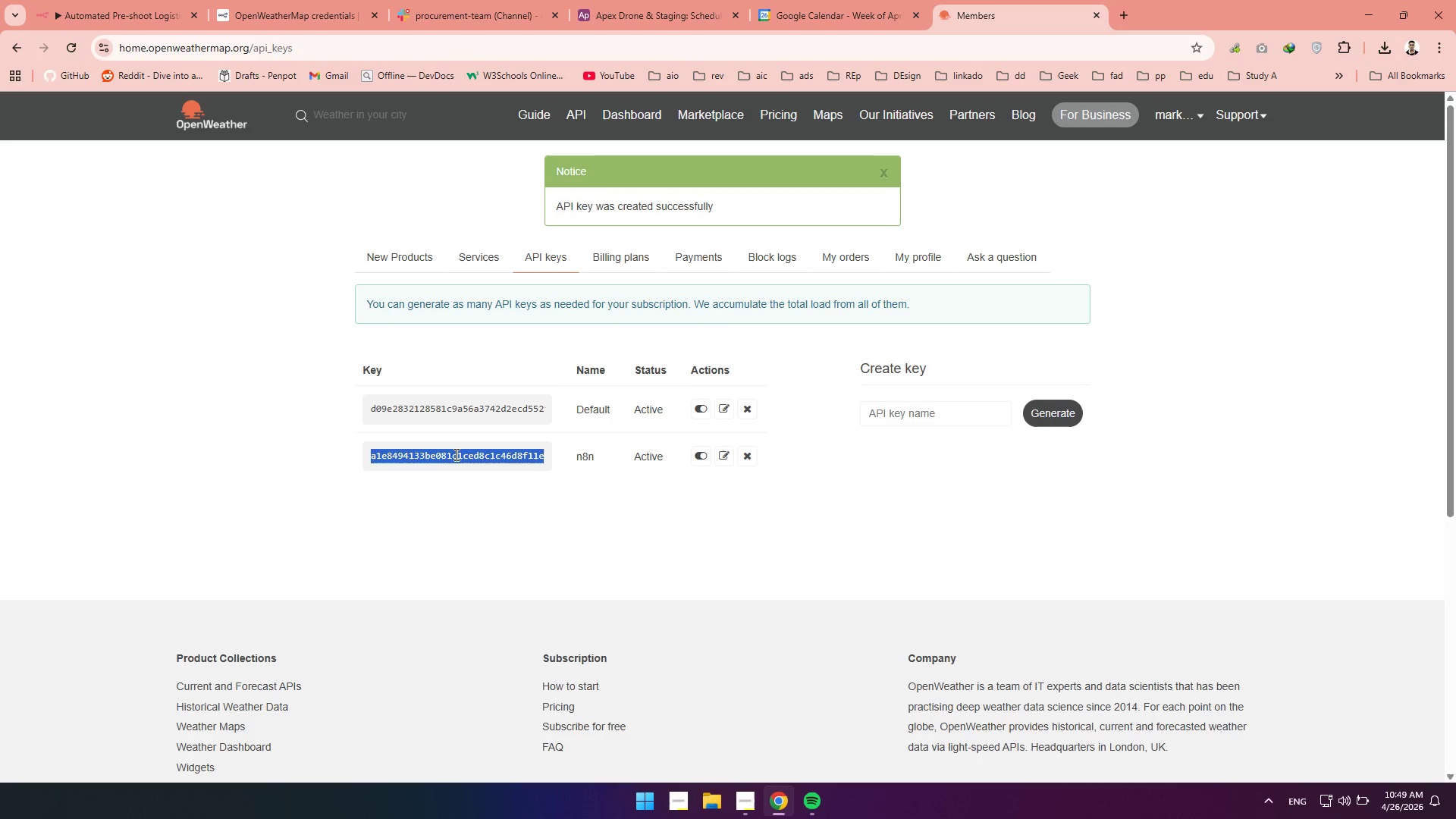 
double_click([455, 454])
 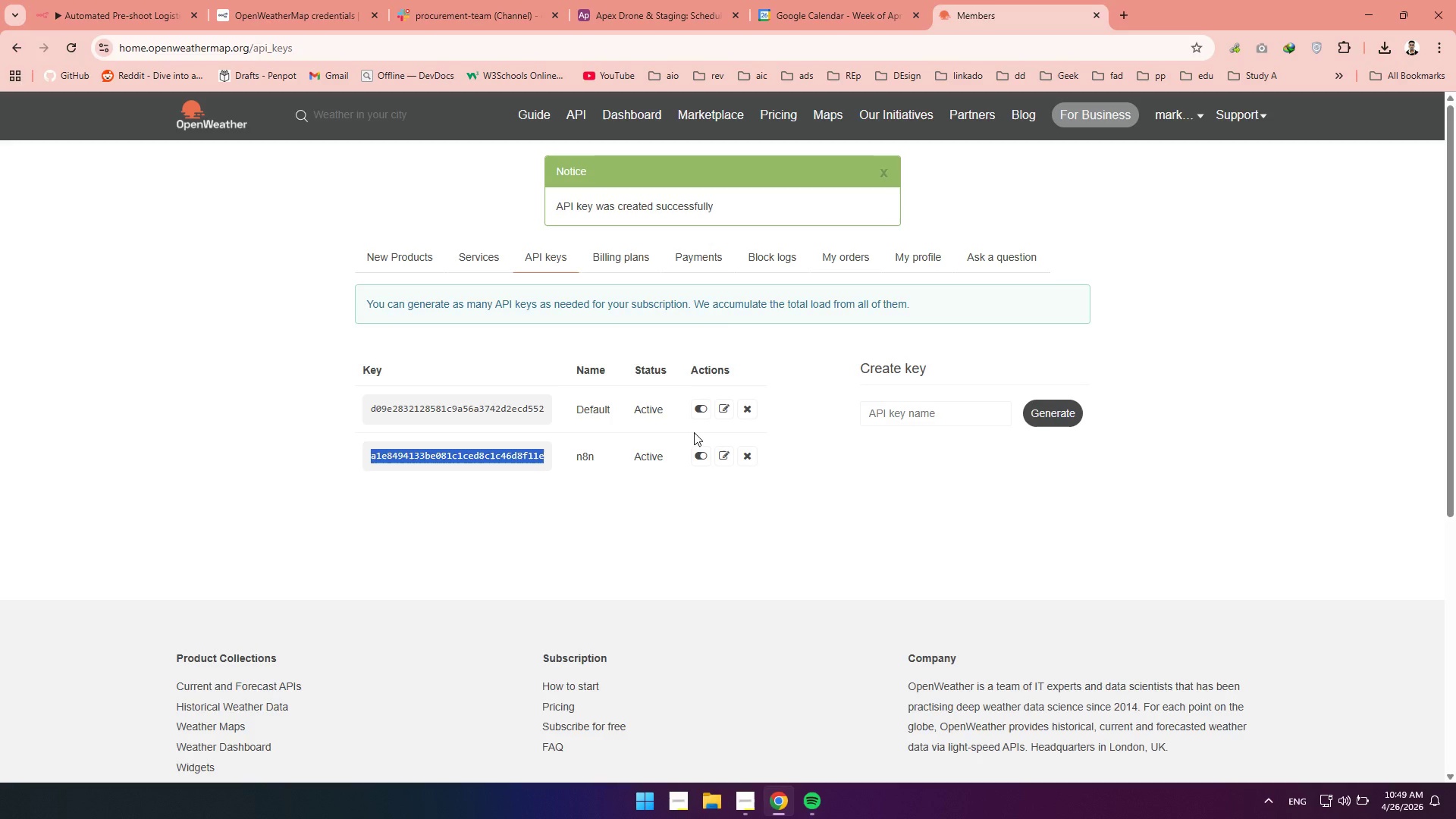 
key(Control+C)
 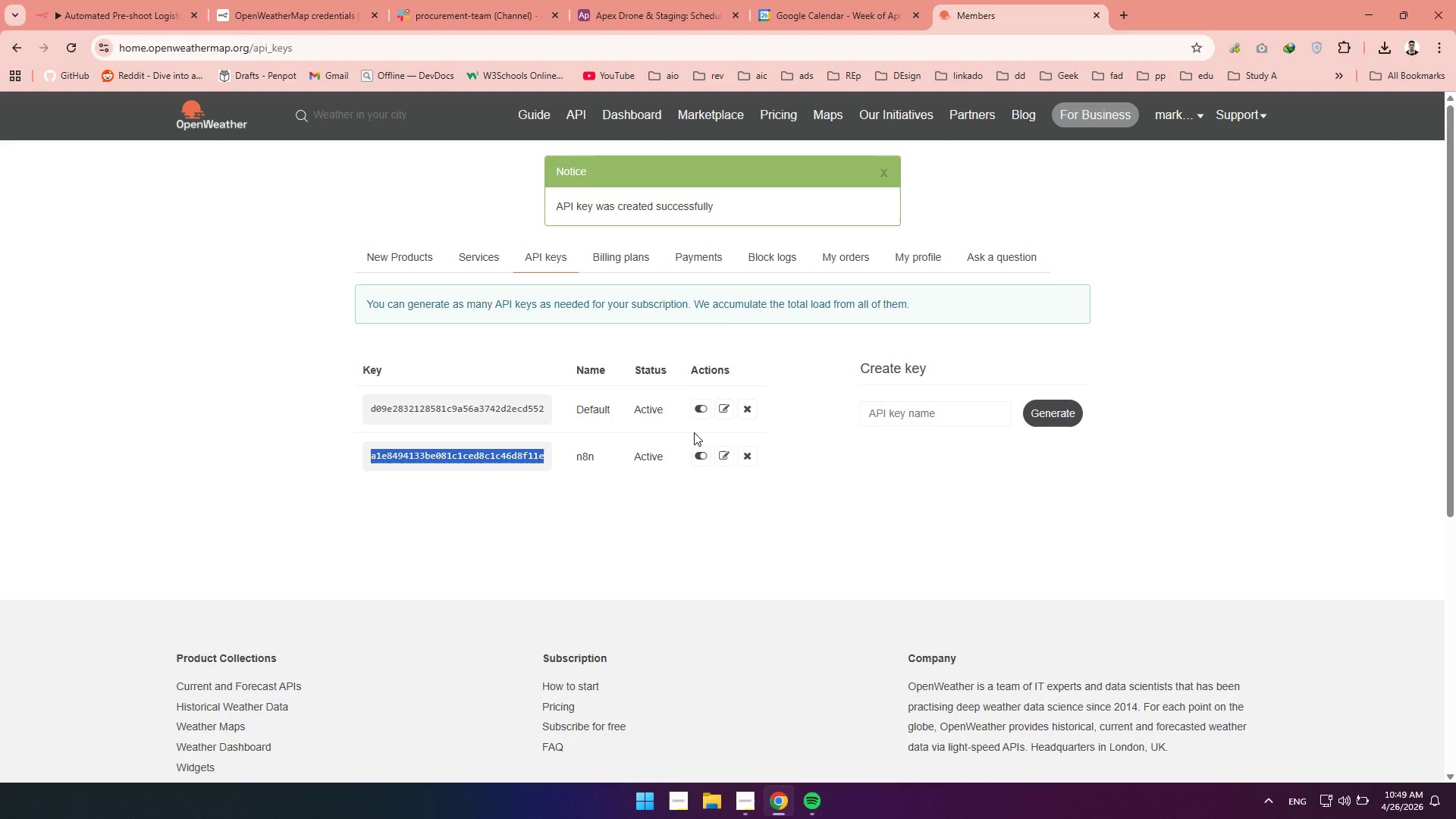 
key(Control+C)
 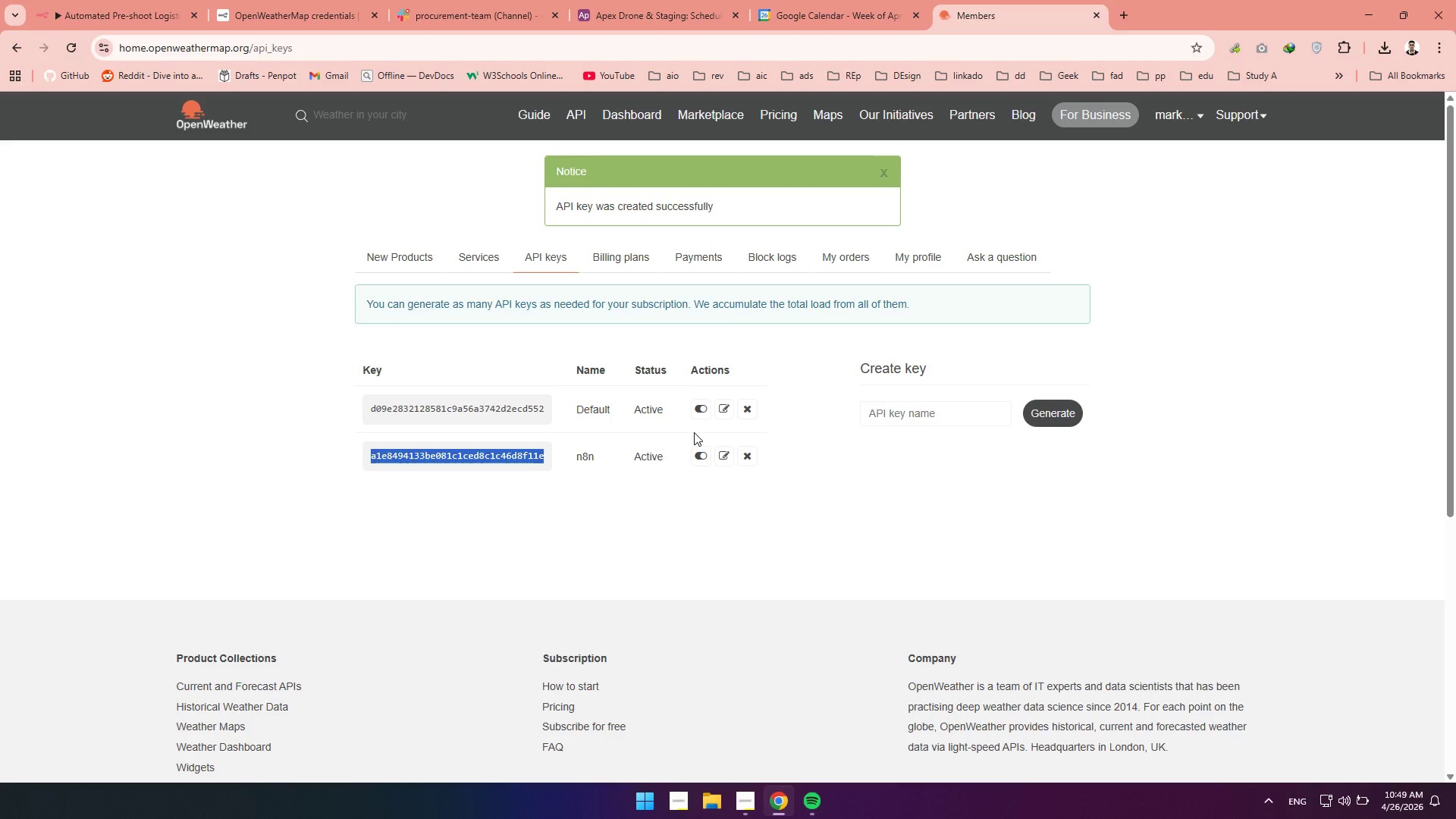 
key(Control+C)
 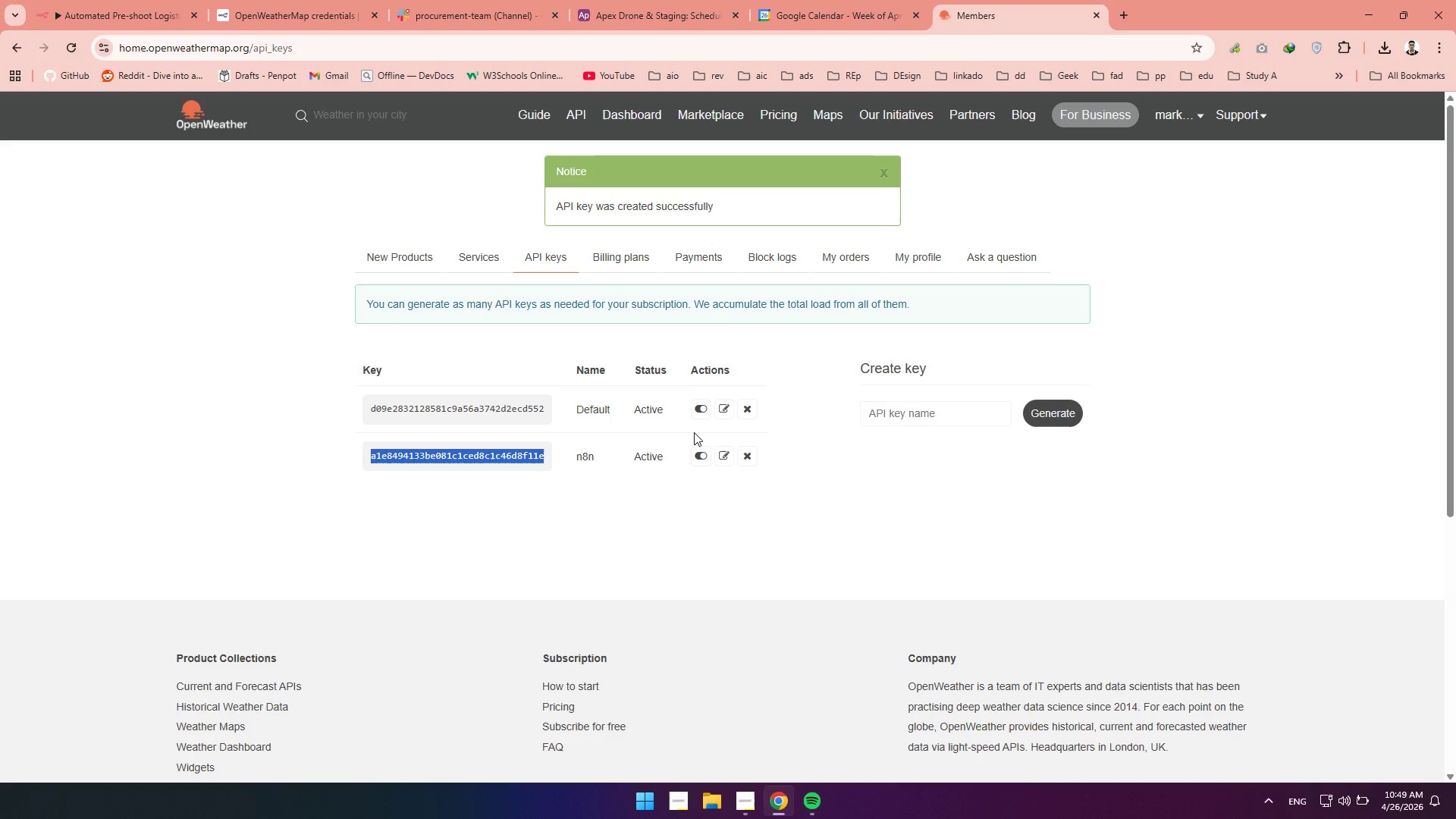 
key(Control+C)
 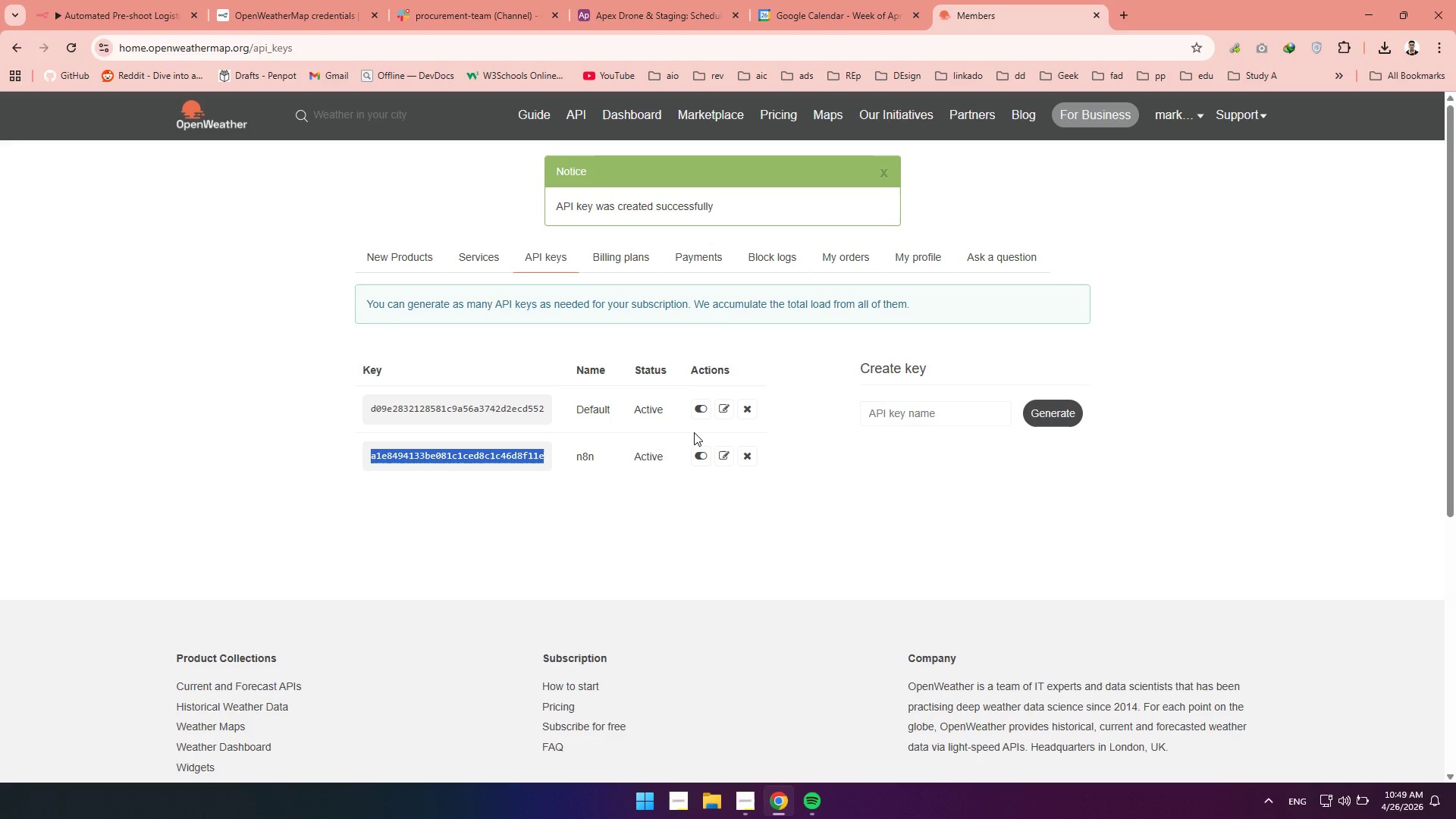 
key(Control+C)
 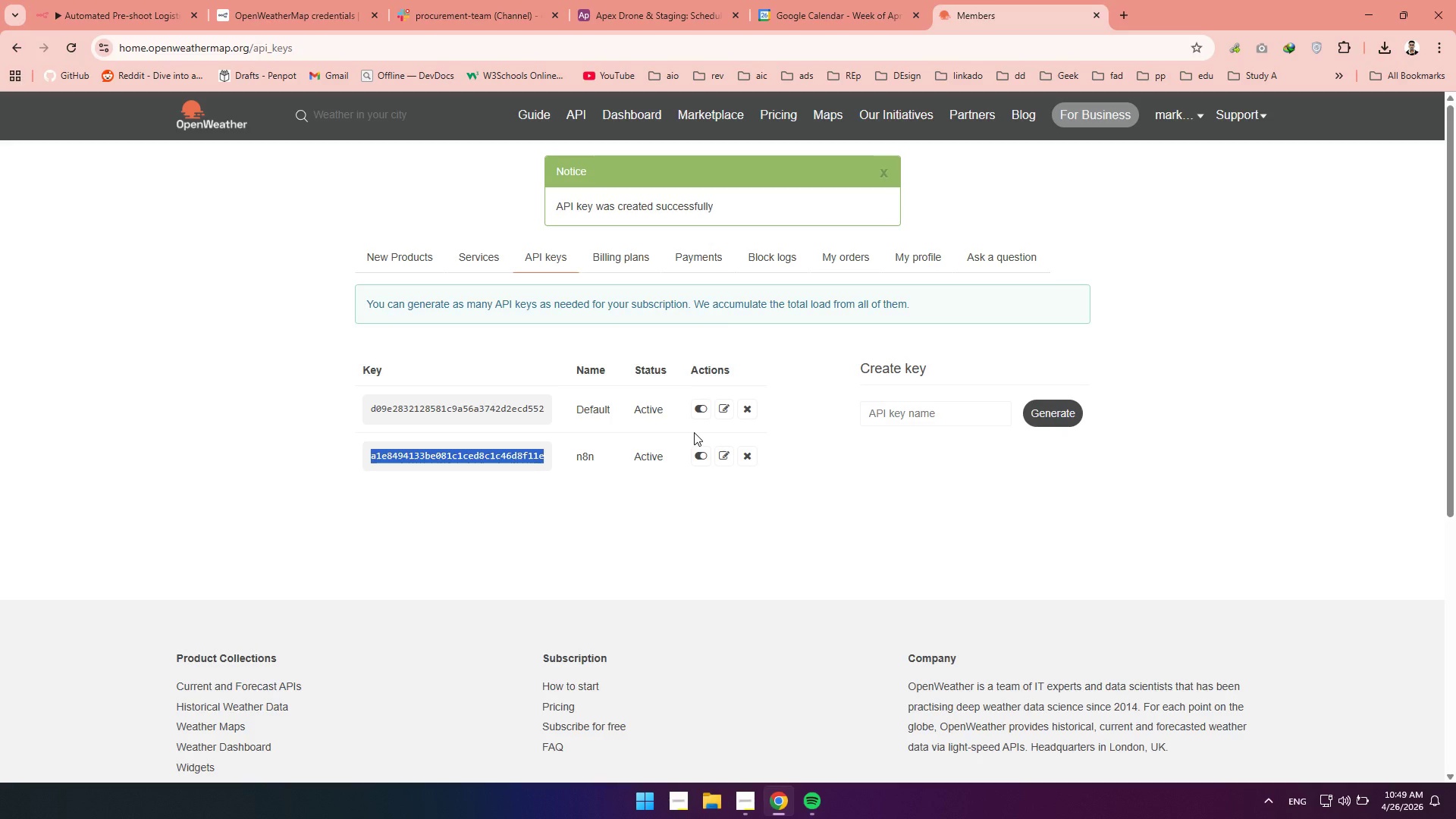 
key(Control+C)
 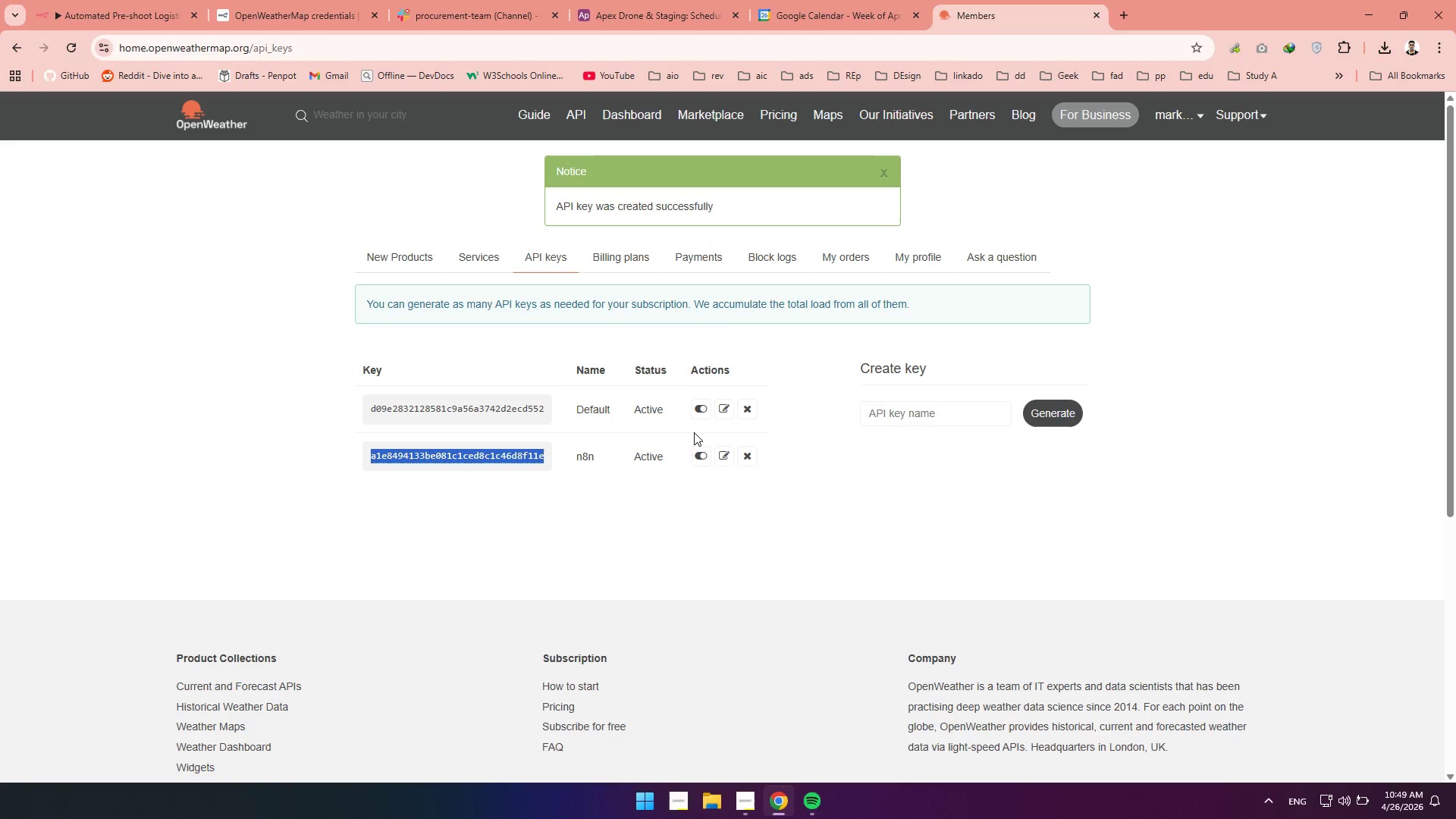 
key(Control+C)
 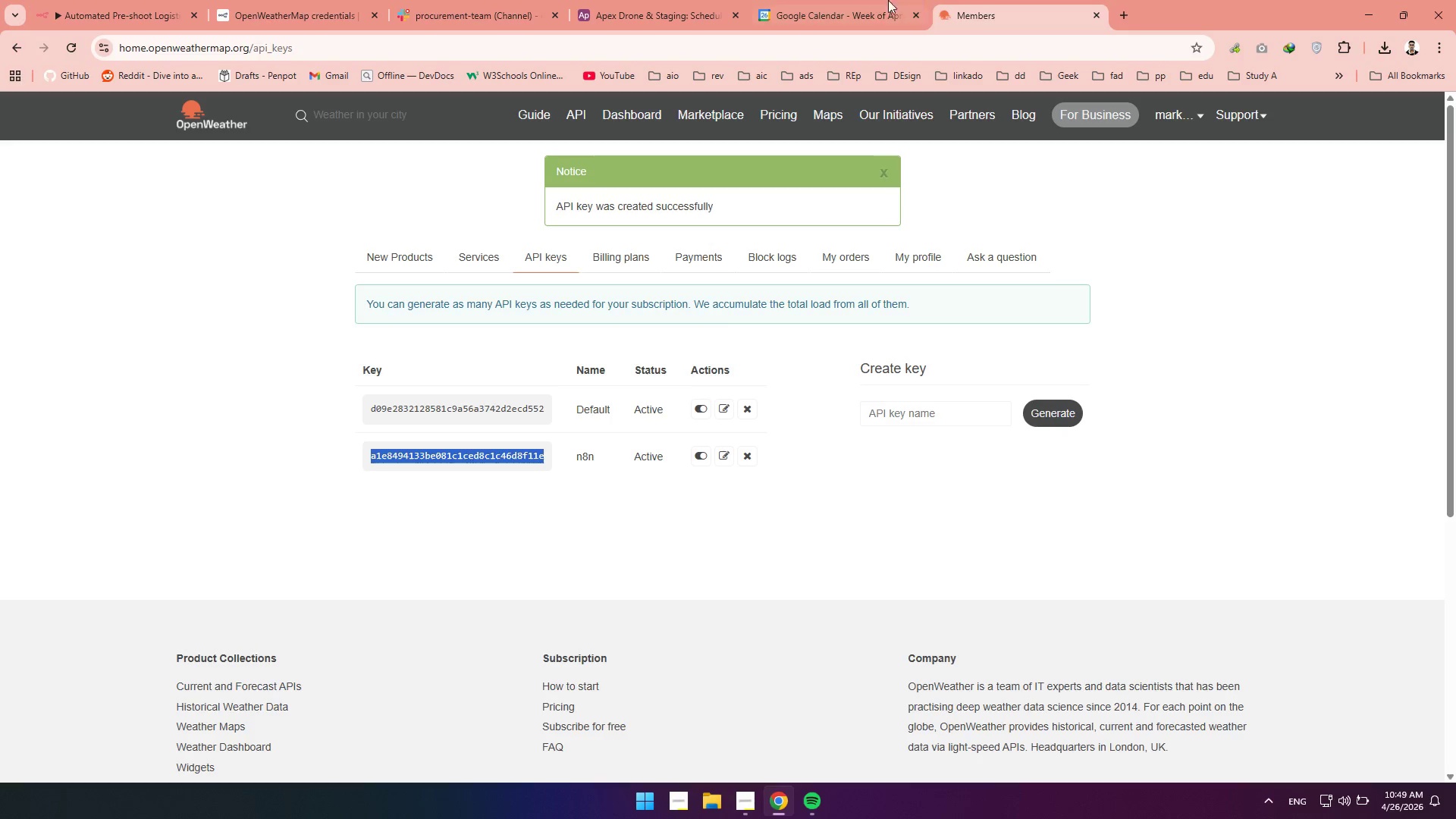 
wait(6.72)
 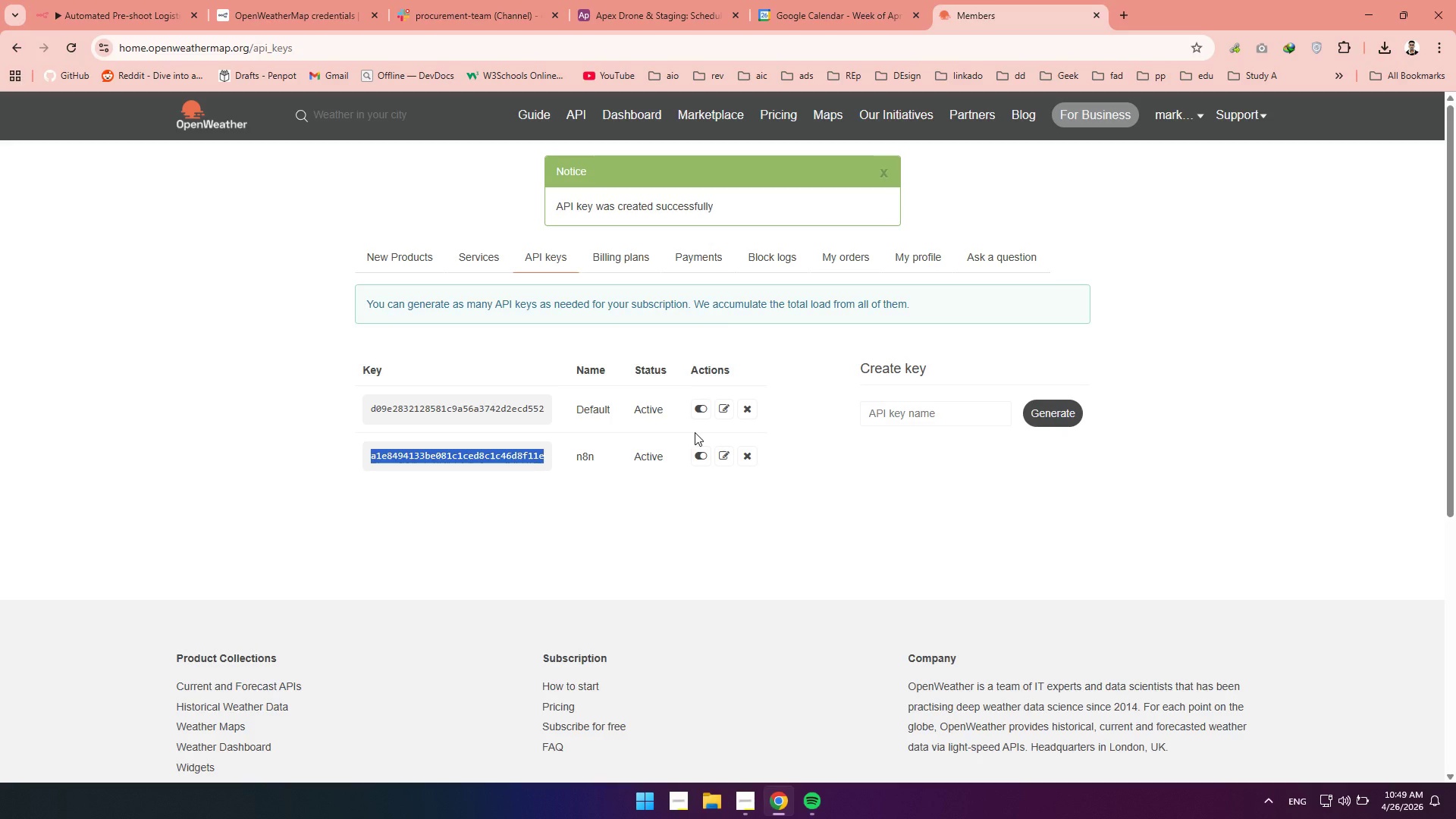 
left_click([122, 3])
 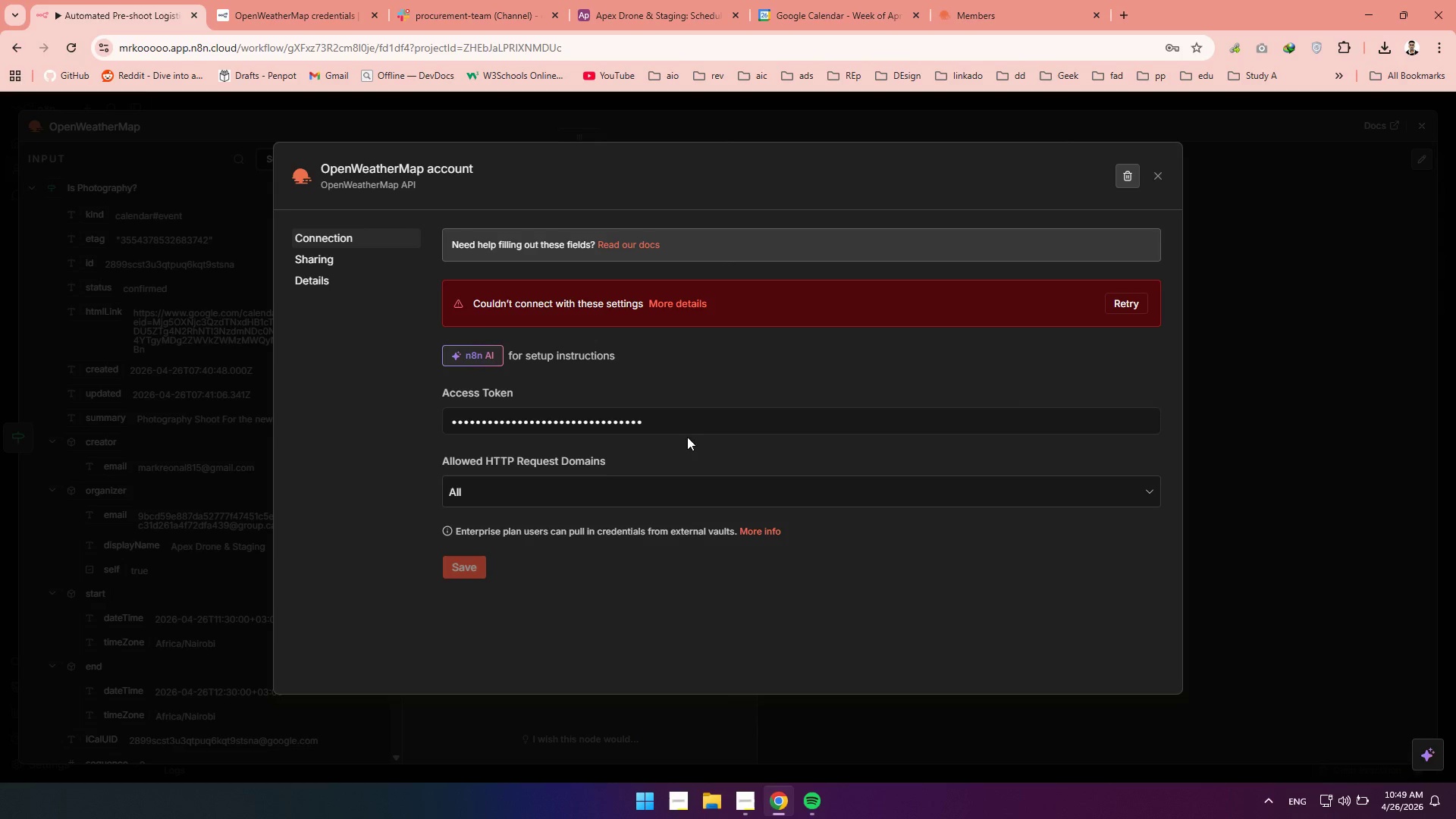 
left_click_drag(start_coordinate=[685, 431], to_coordinate=[293, 427])
 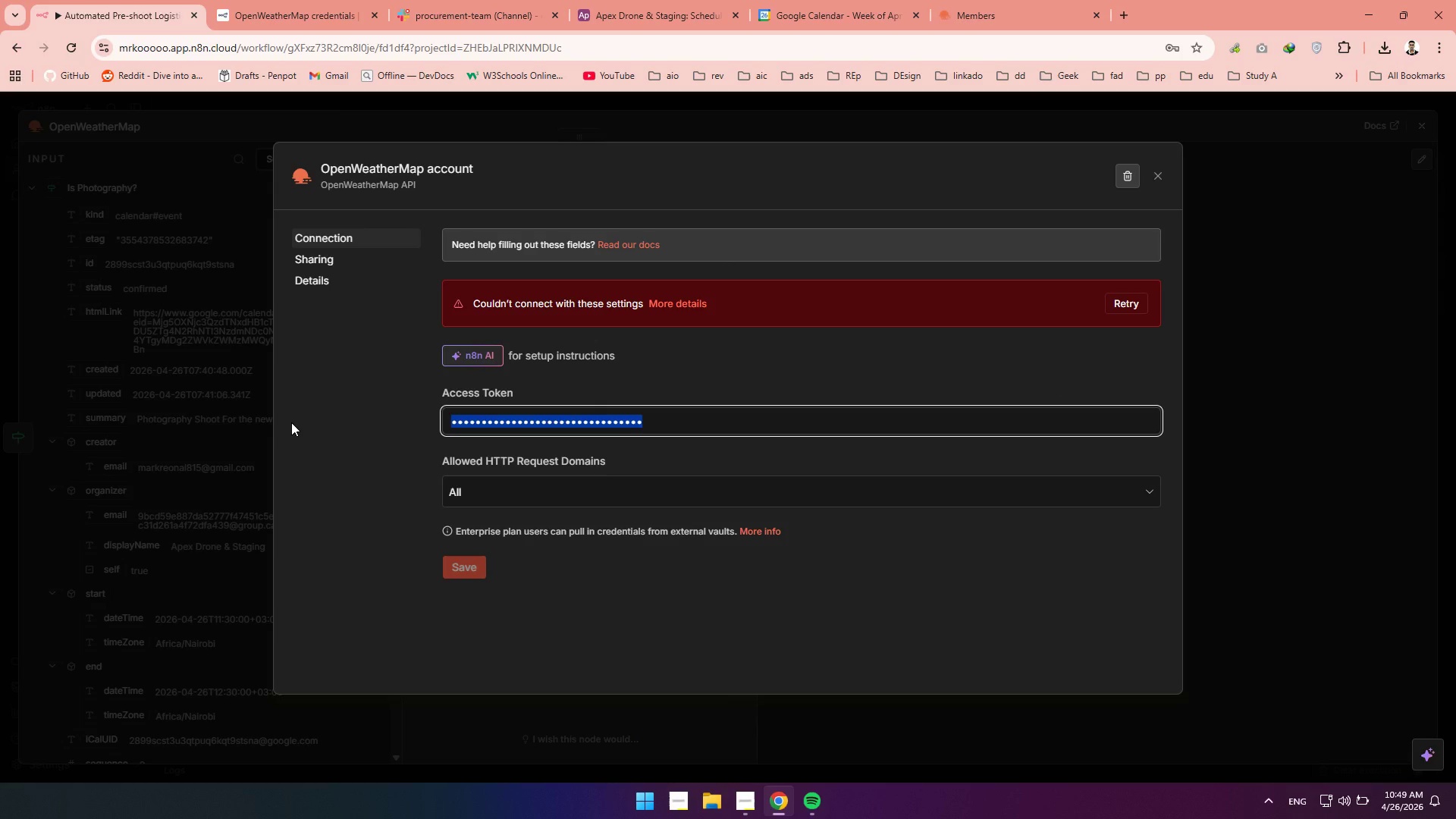 
key(Control+V)
 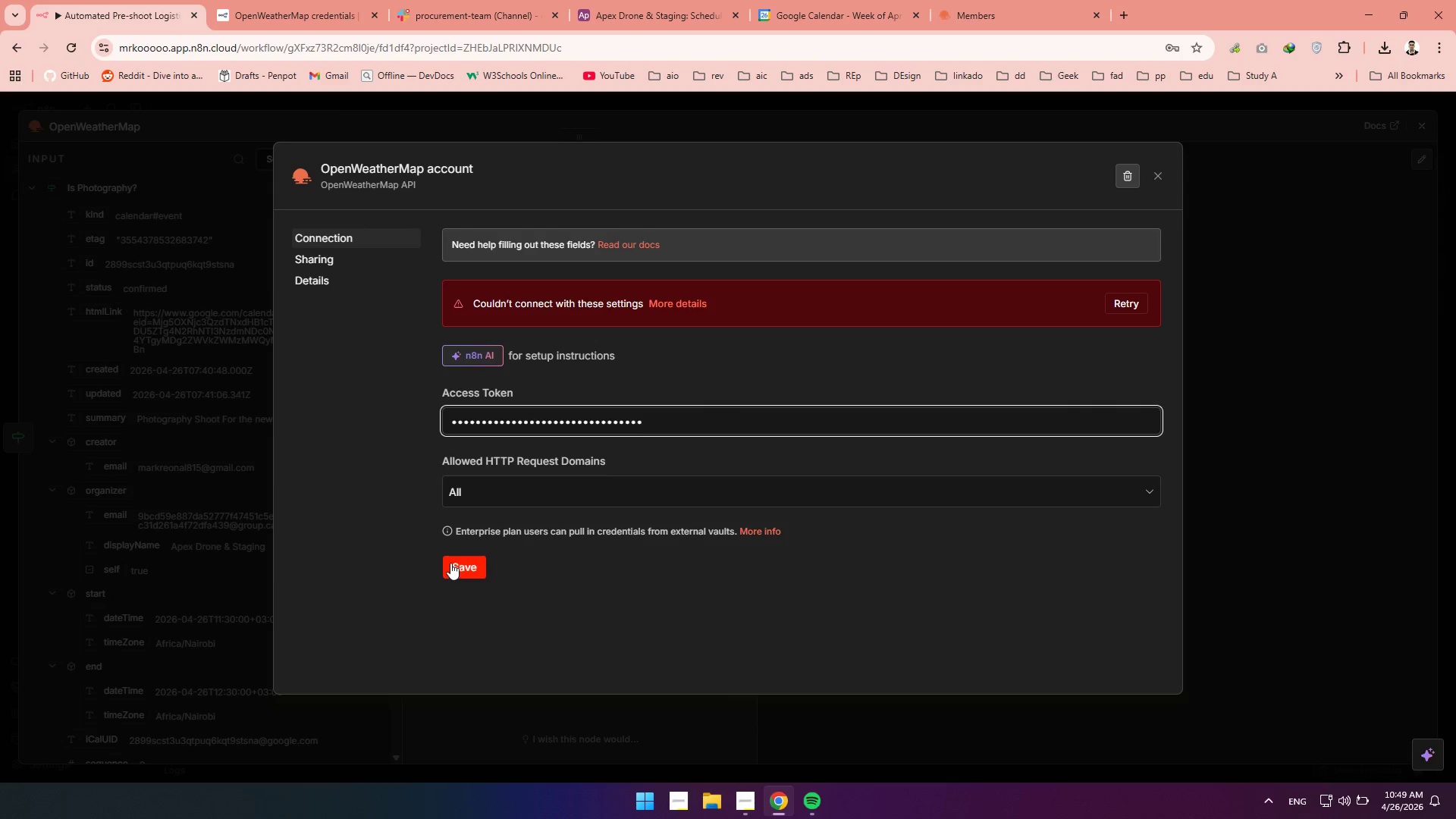 
left_click([450, 563])
 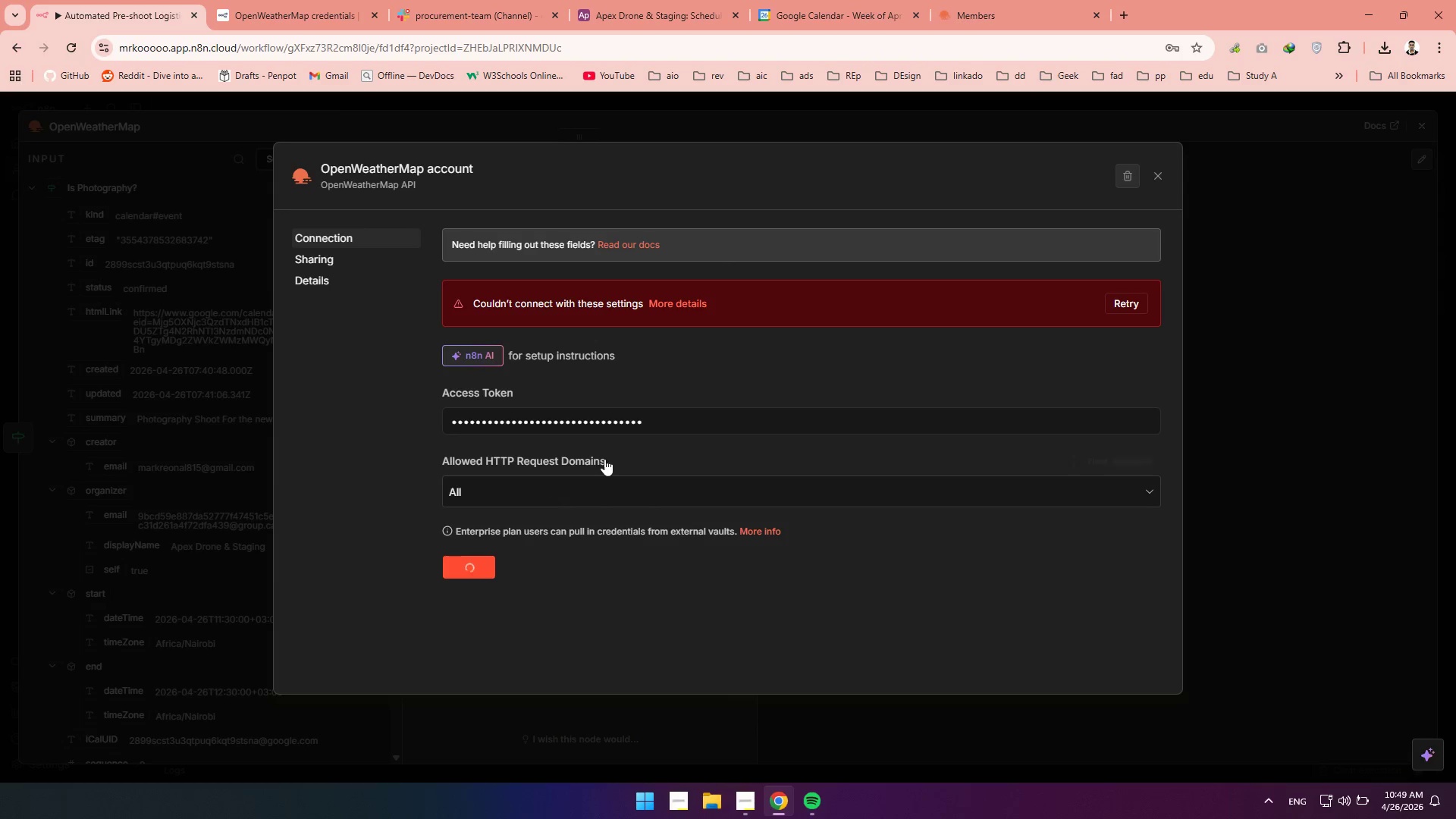 
mouse_move([625, 457])
 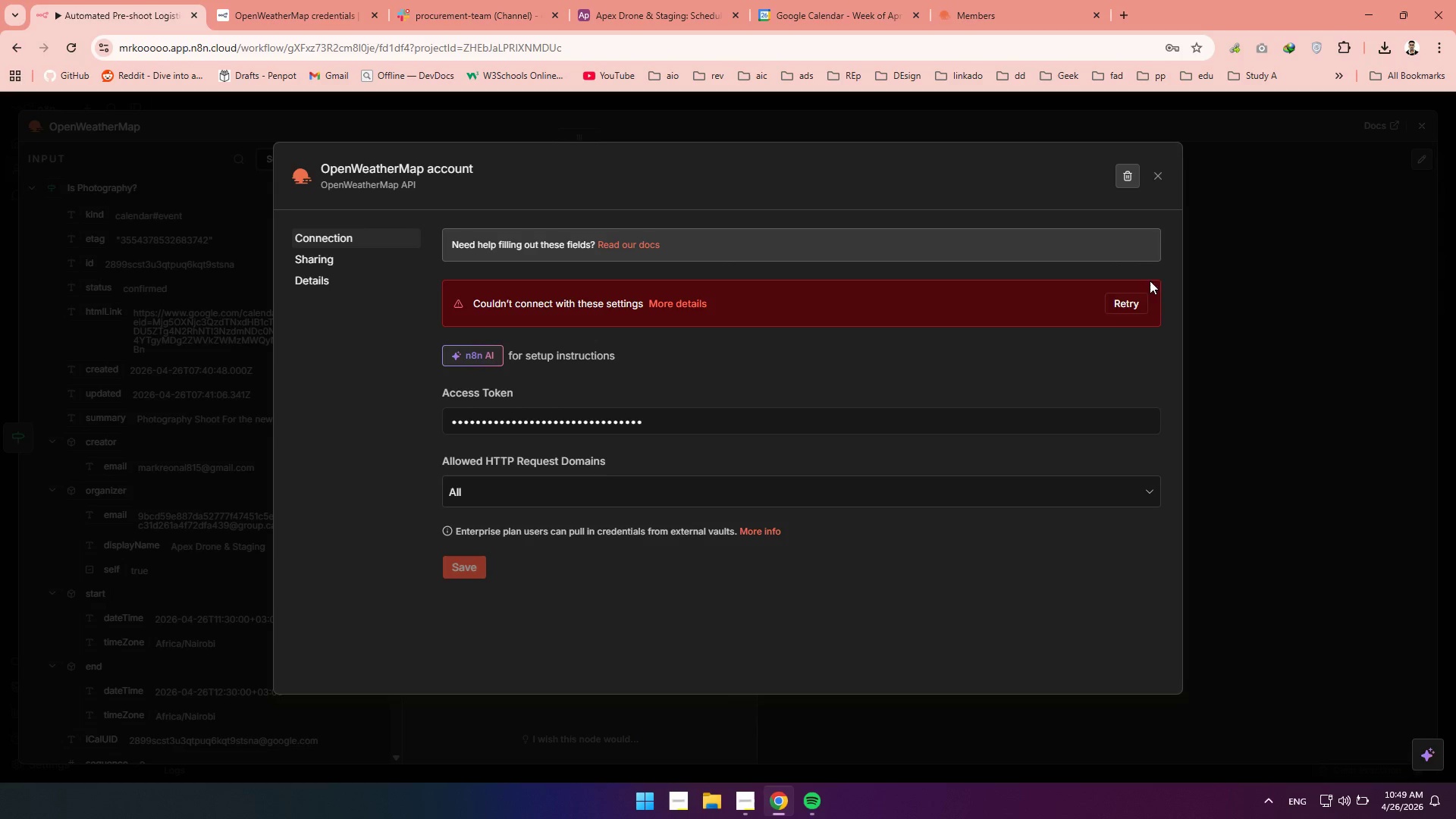 
left_click([1126, 307])
 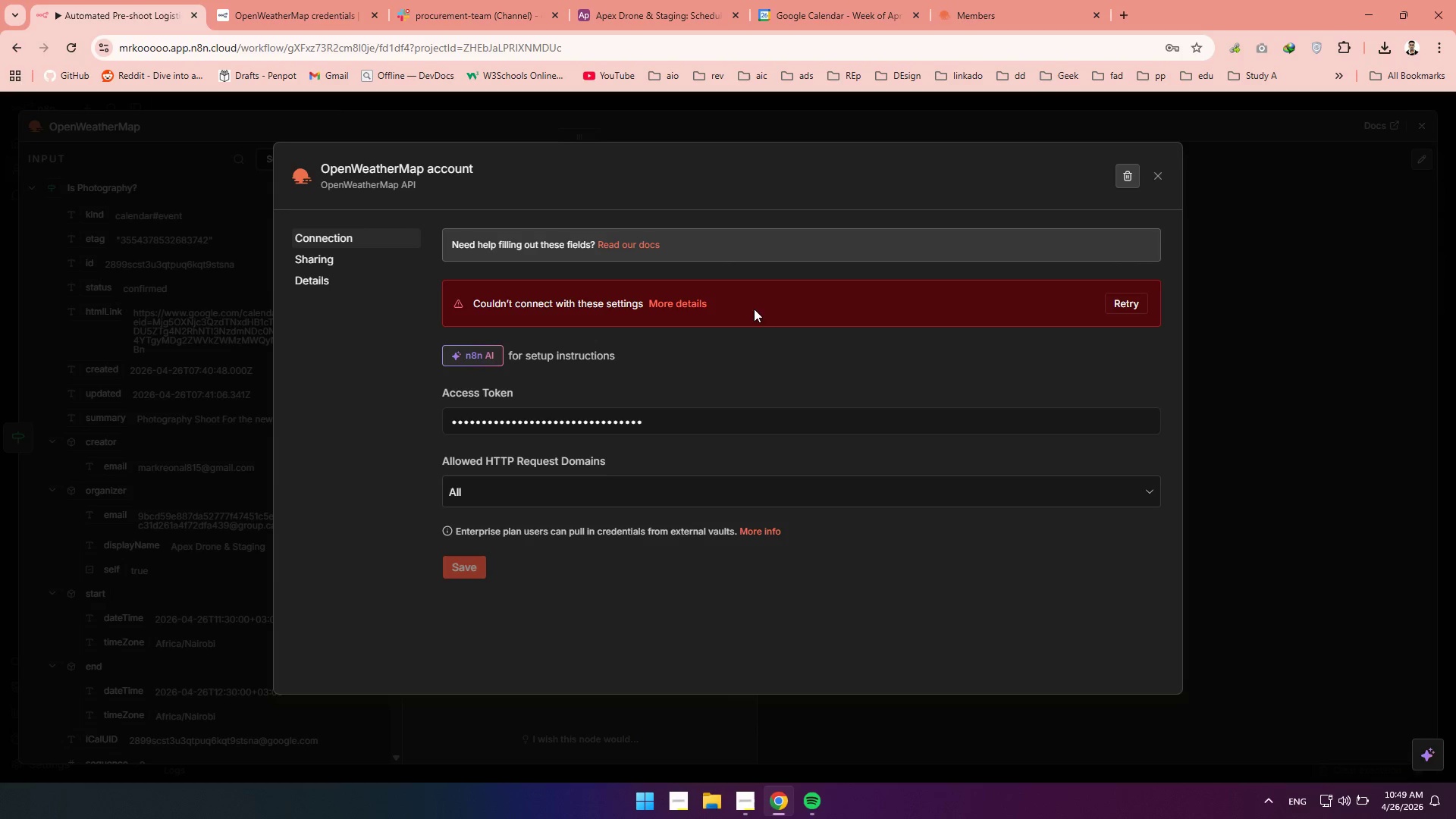 
left_click([698, 309])
 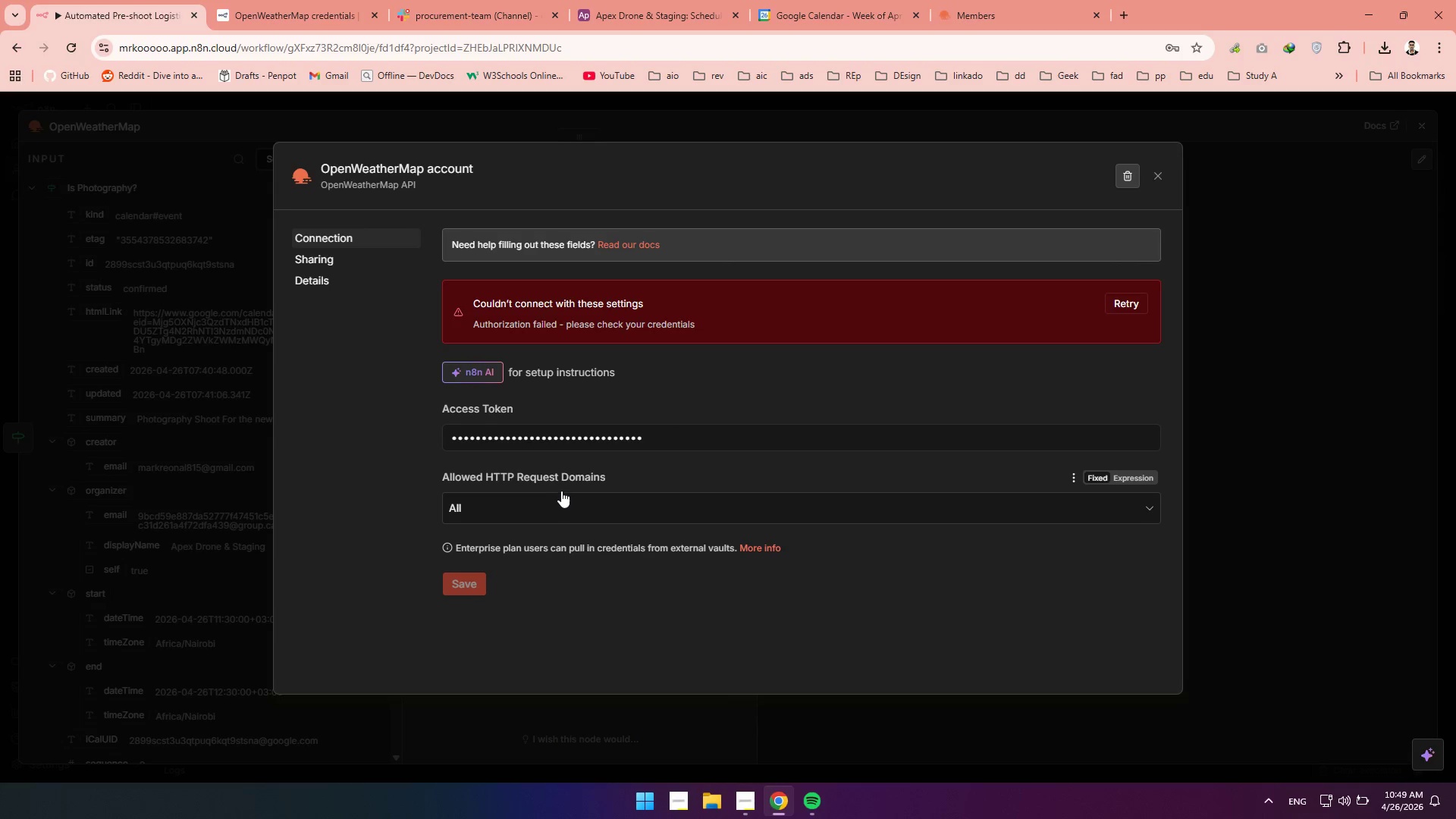 
wait(6.75)
 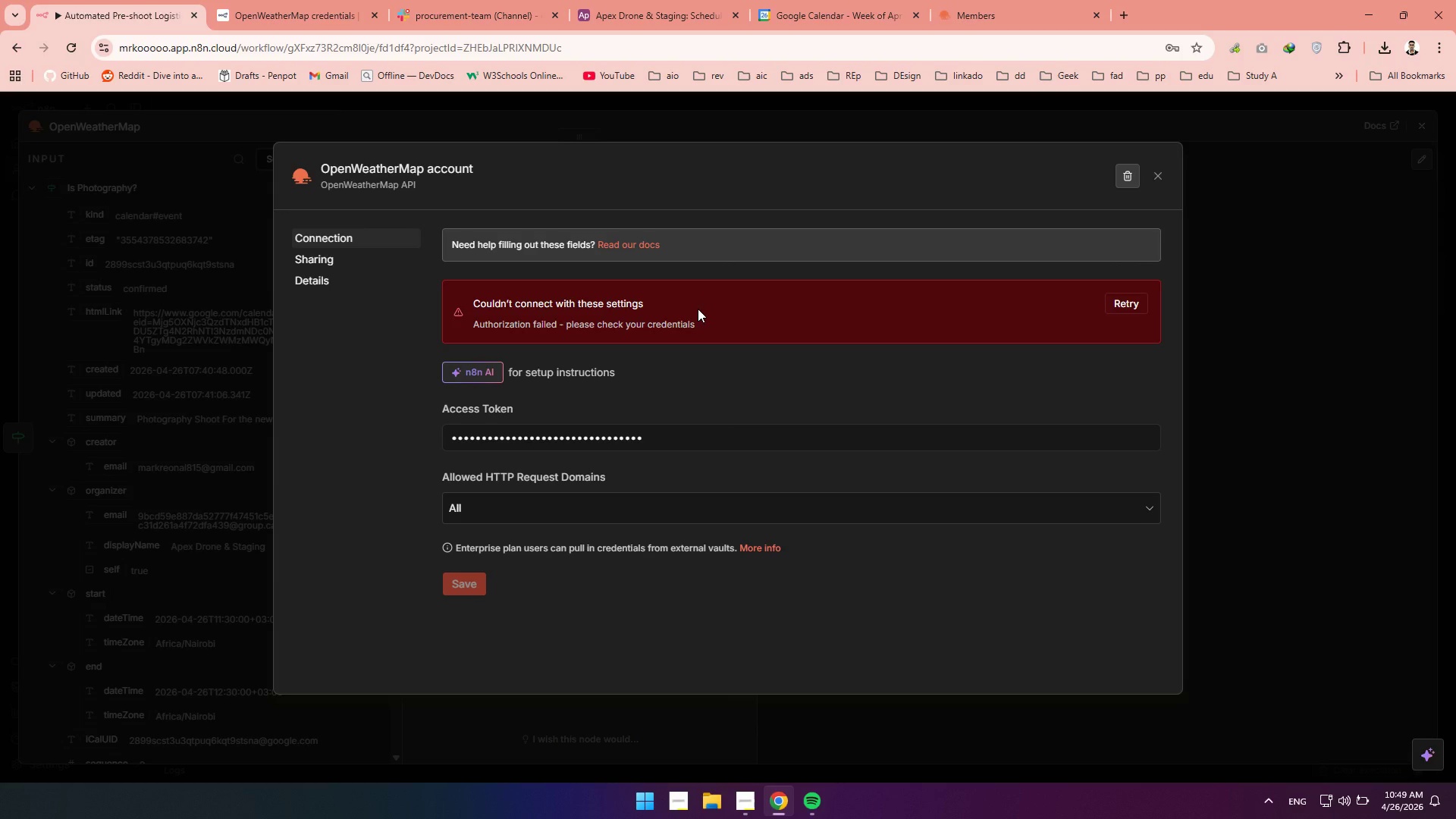 
left_click([272, 1])
 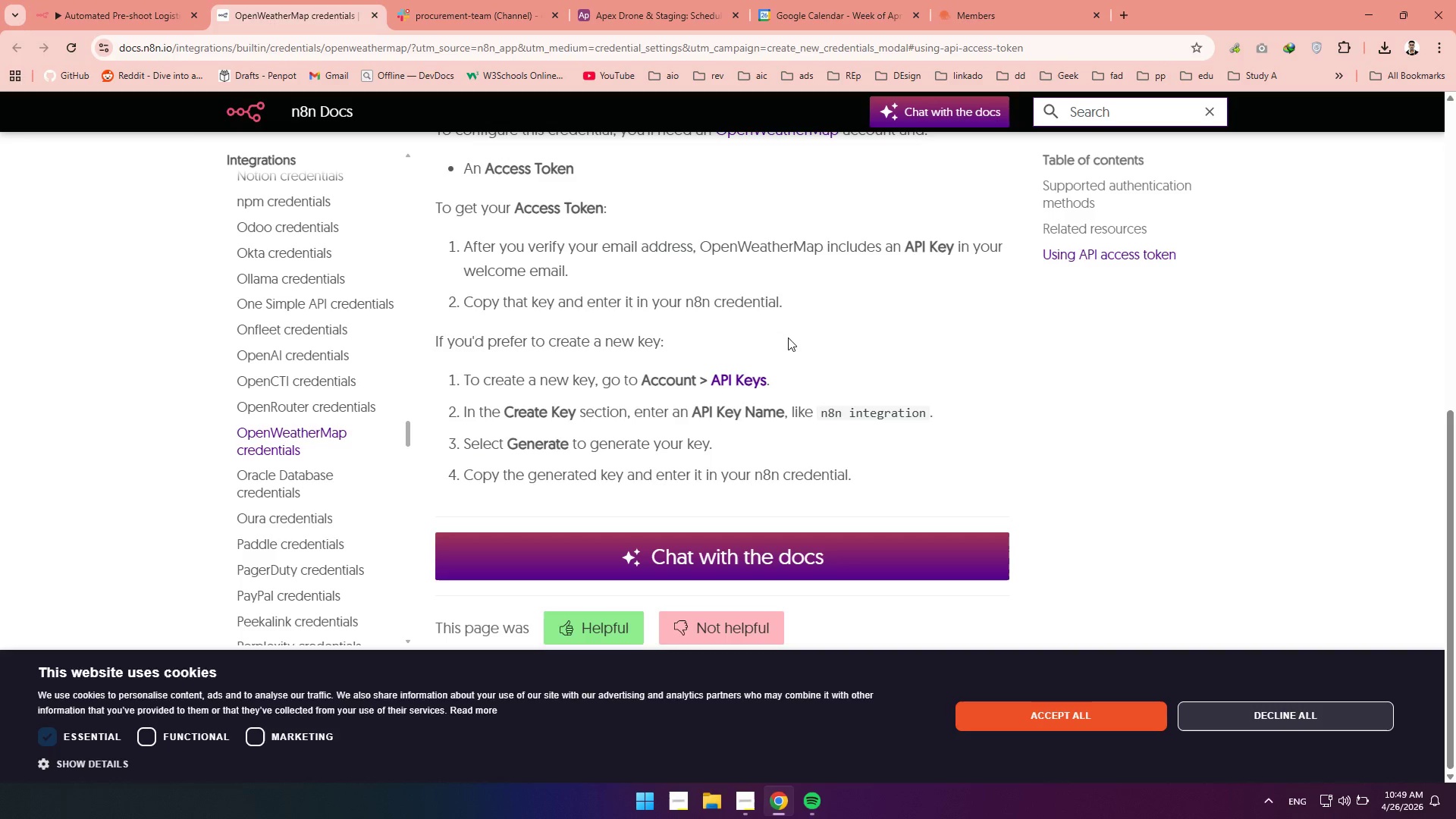 
scroll: coordinate [667, 337], scroll_direction: up, amount: 3.0
 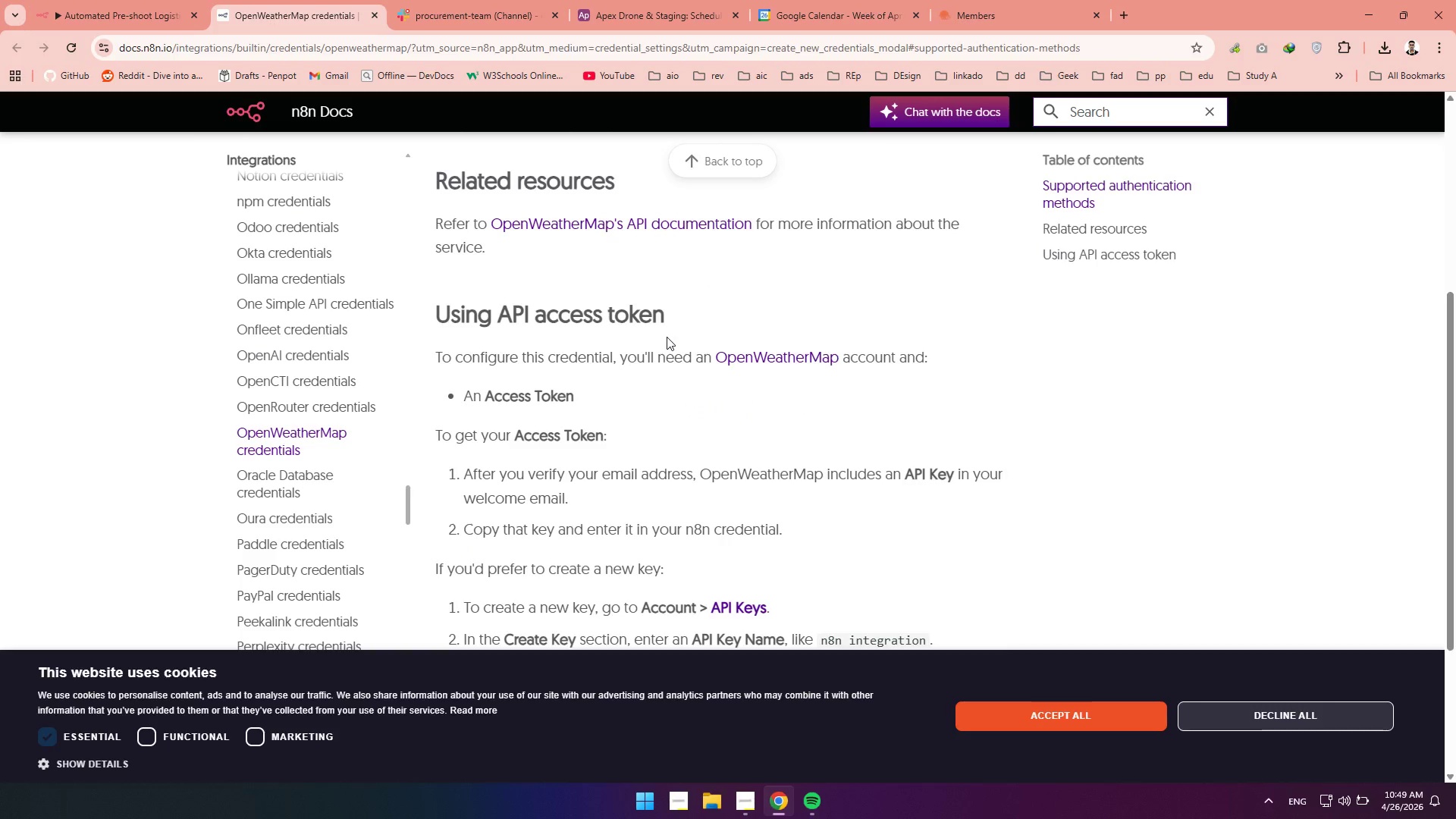 
scroll: coordinate [544, 384], scroll_direction: down, amount: 2.0
 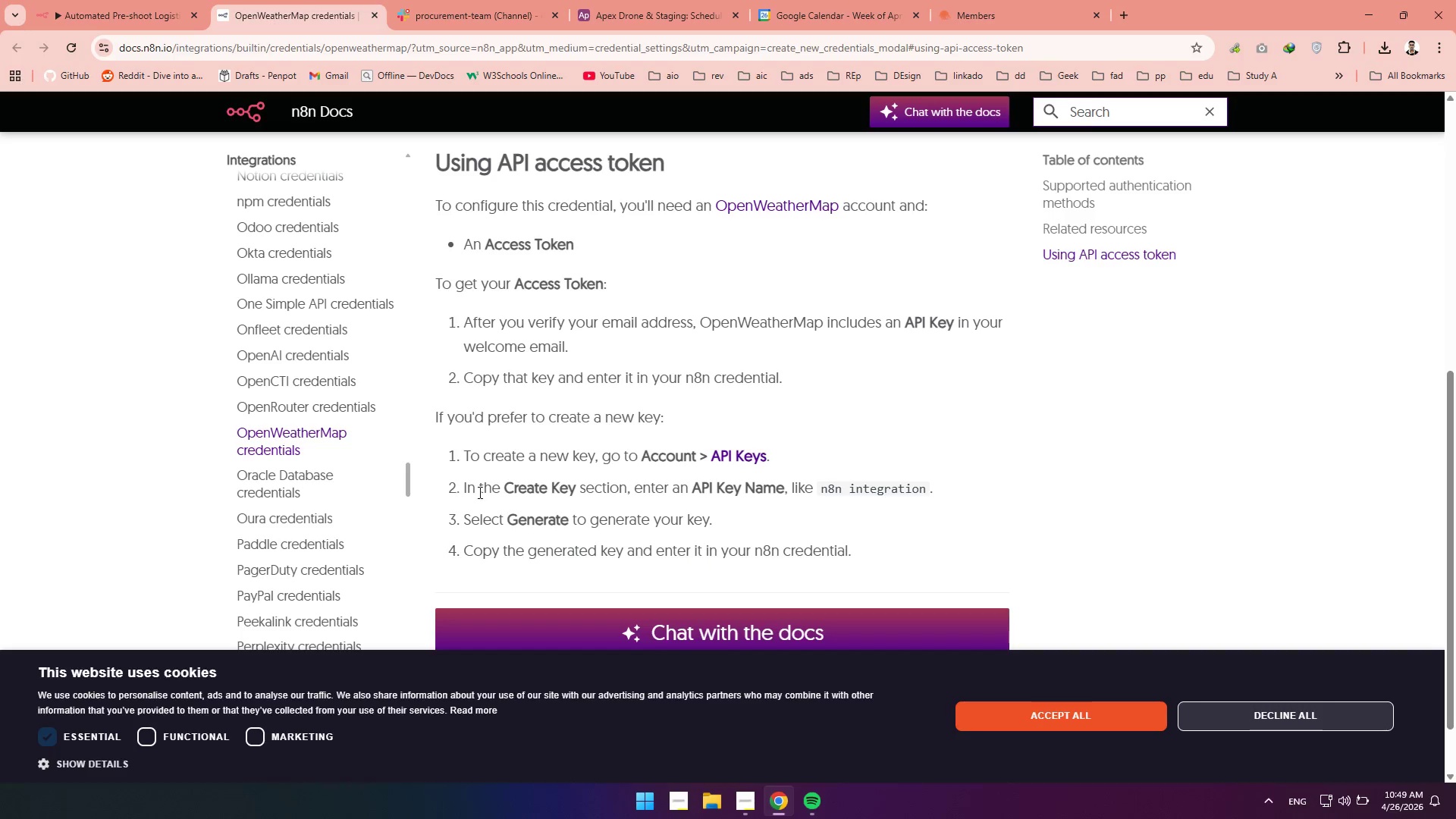 
wait(6.8)
 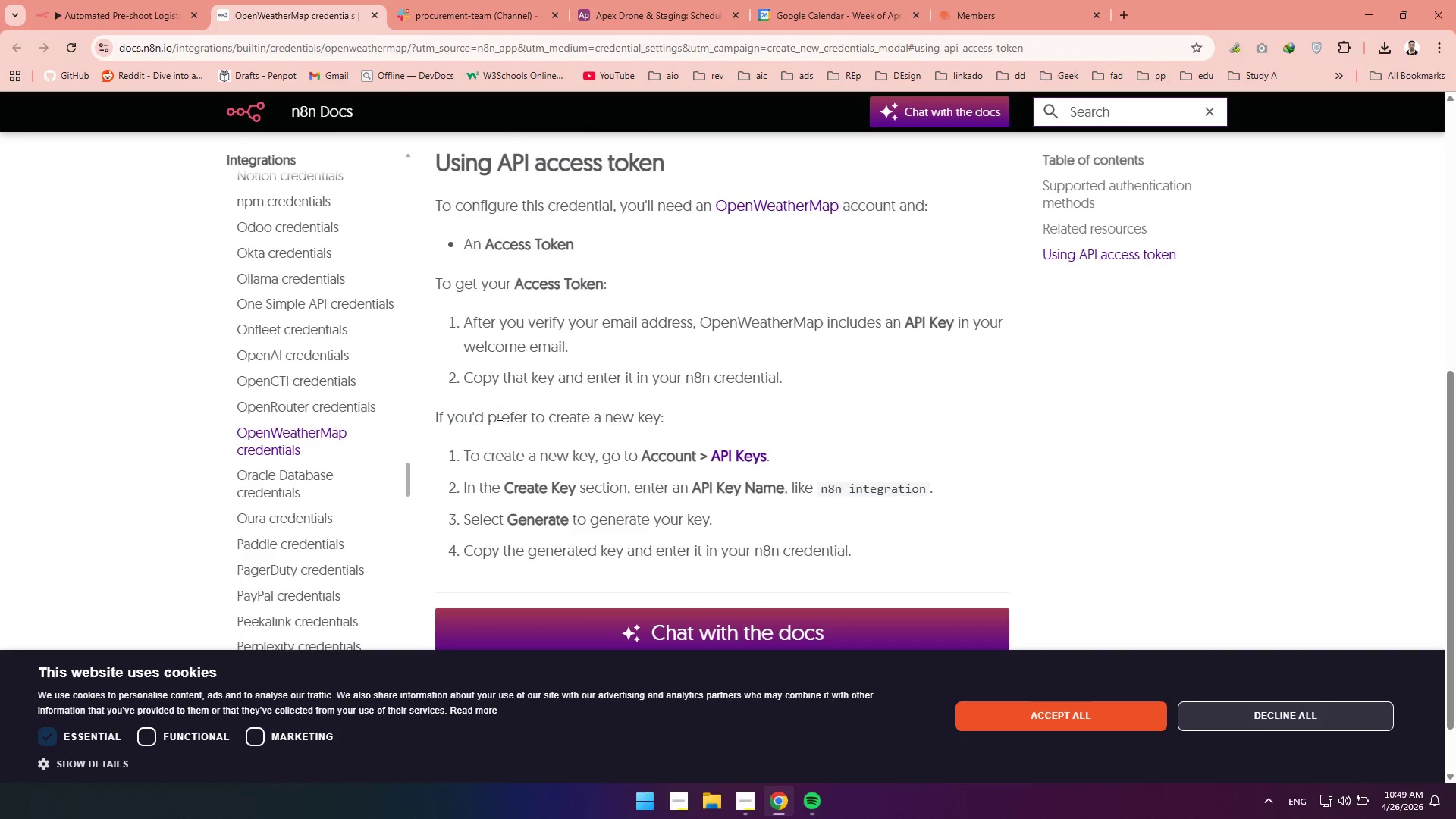 
scroll: coordinate [563, 438], scroll_direction: down, amount: 1.0
 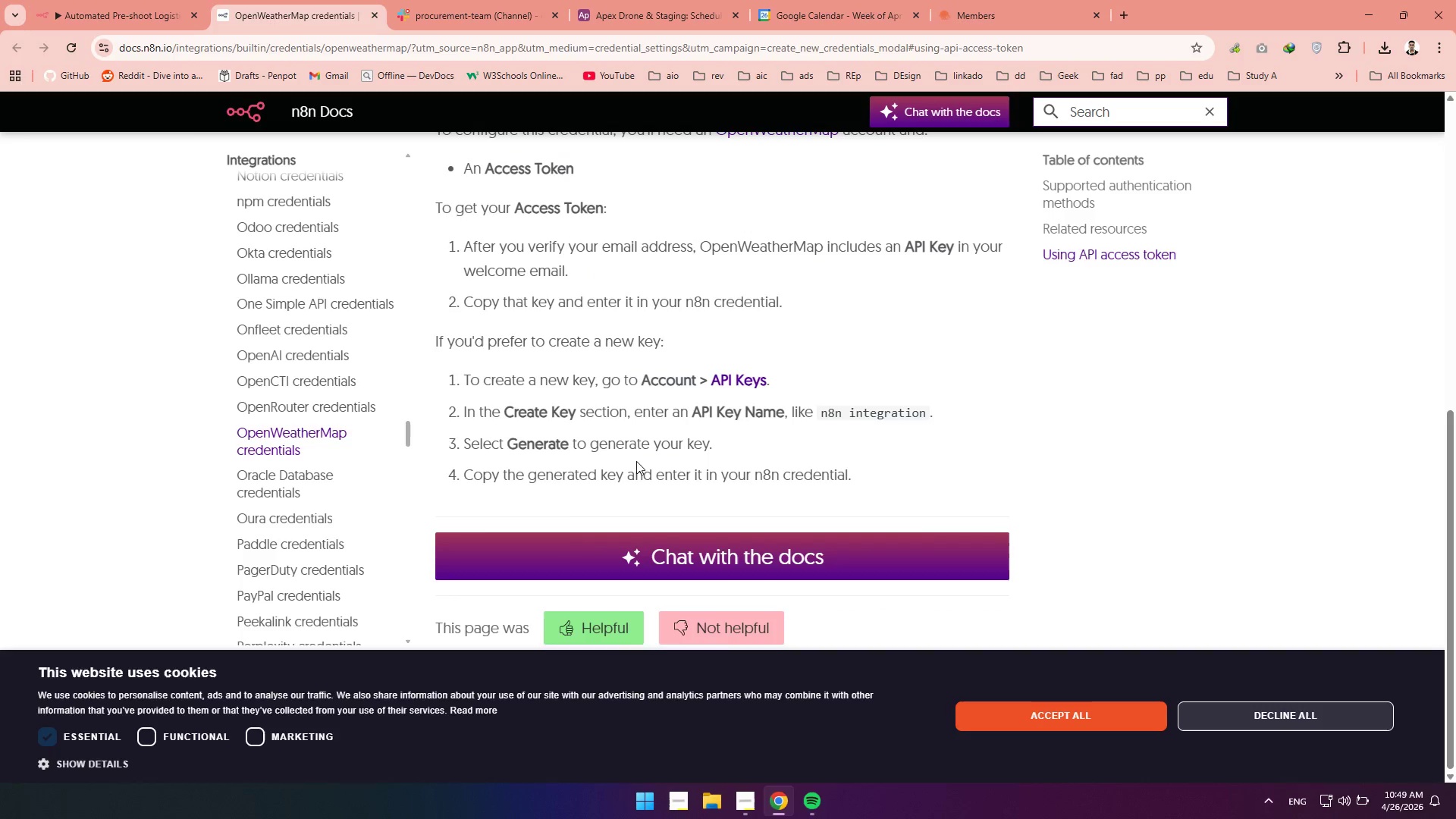 
scroll: coordinate [575, 460], scroll_direction: up, amount: 3.0
 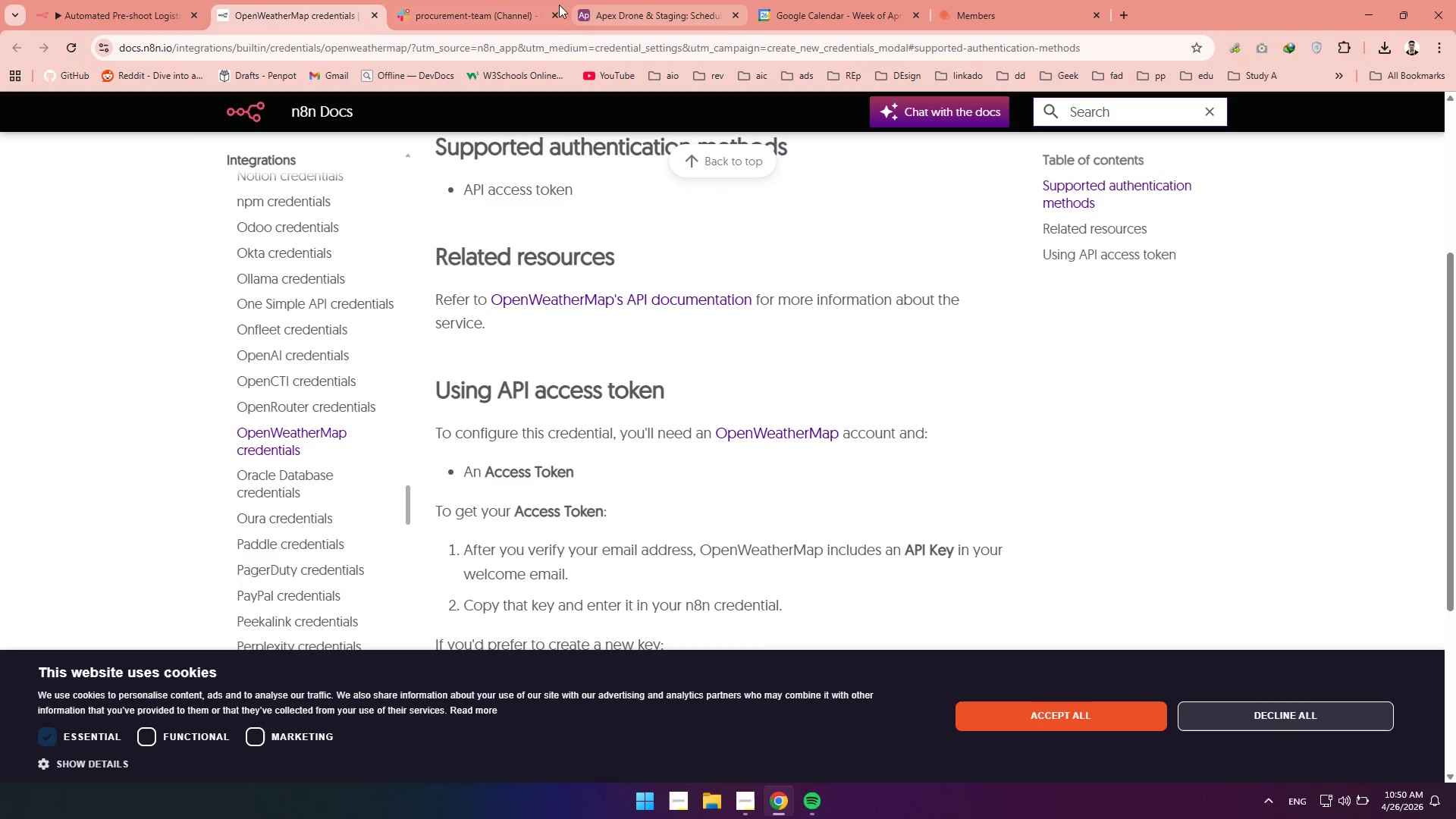 
wait(5.55)
 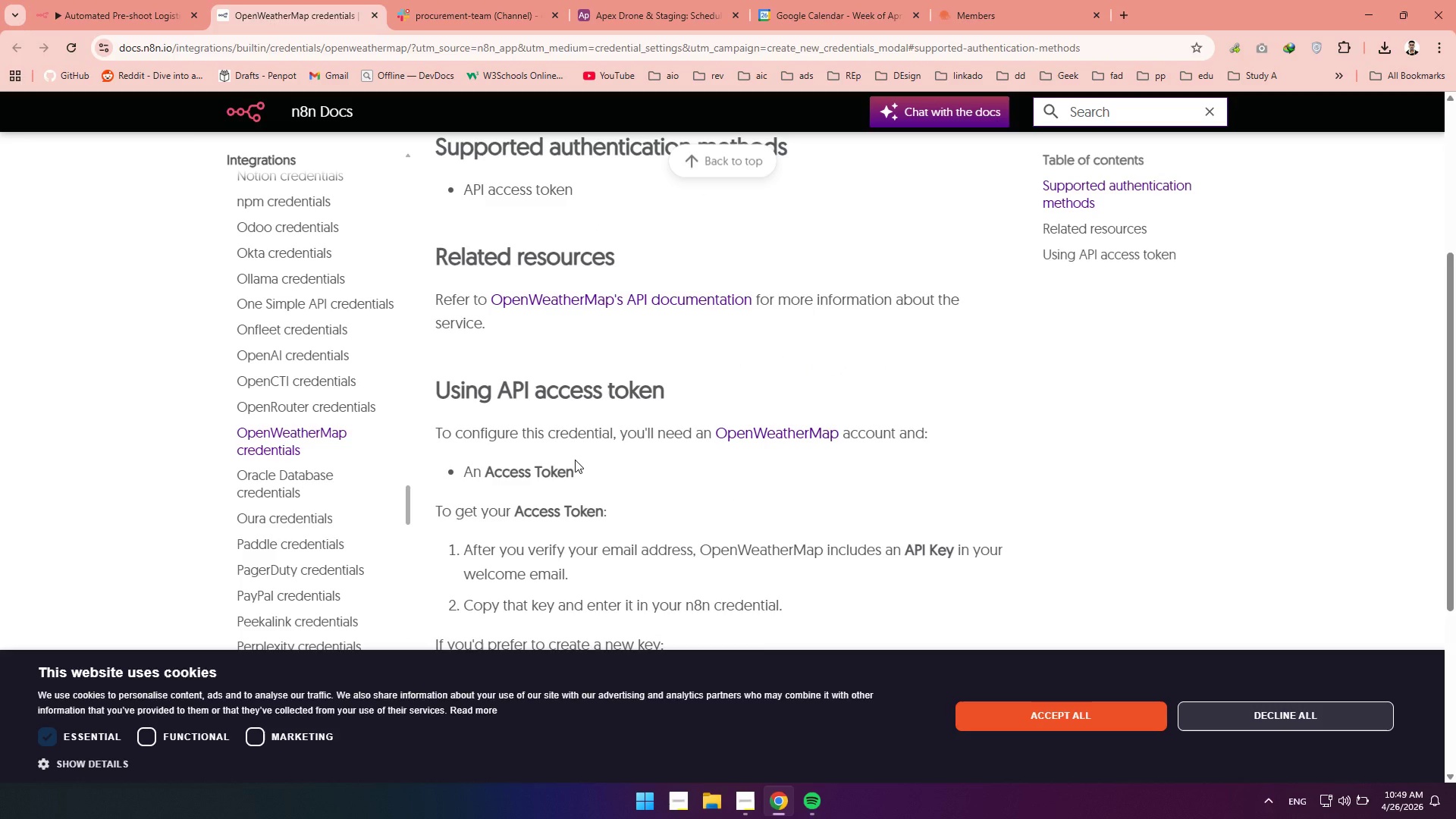 
left_click([81, 5])
 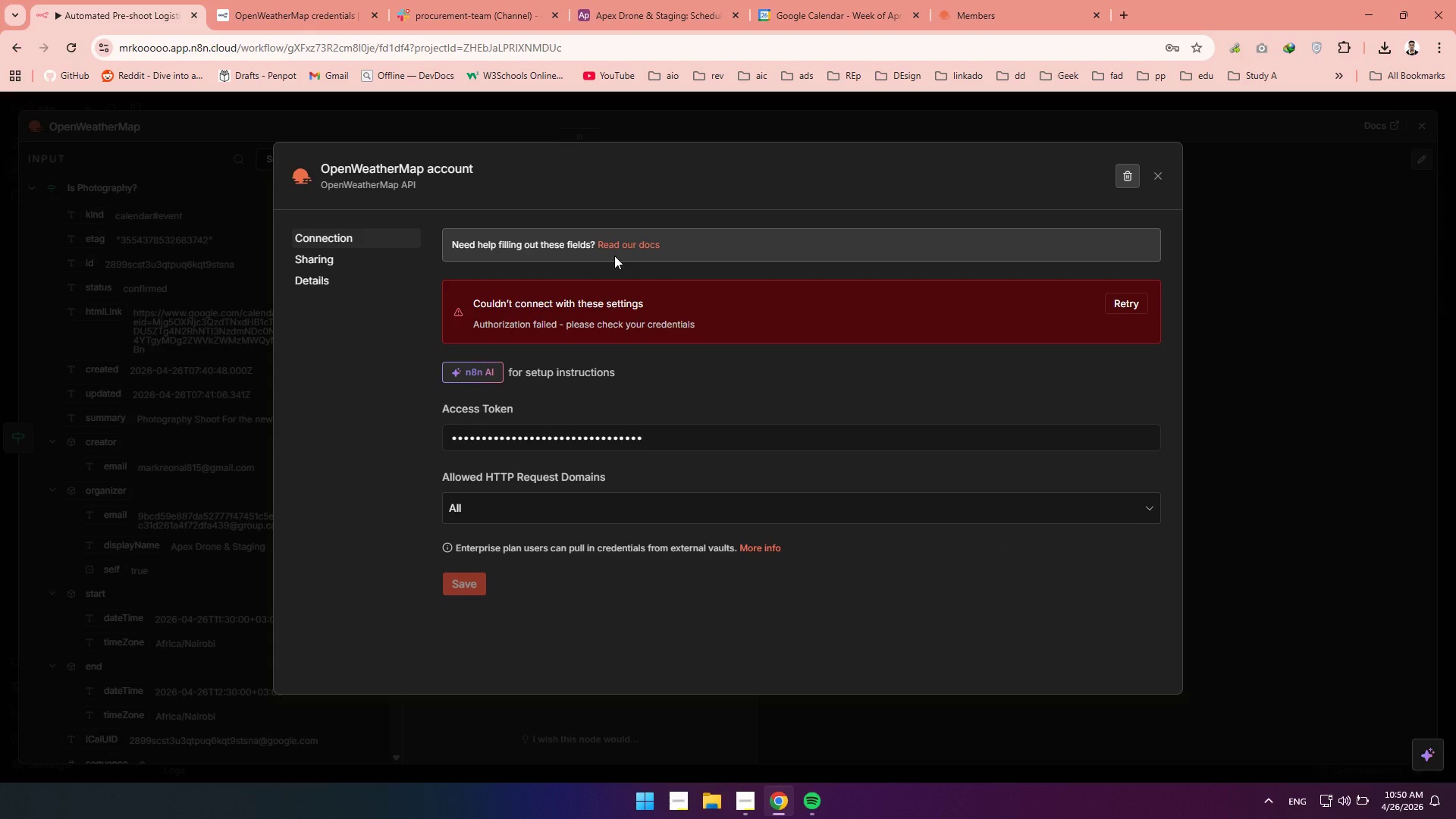 
left_click([551, 246])
 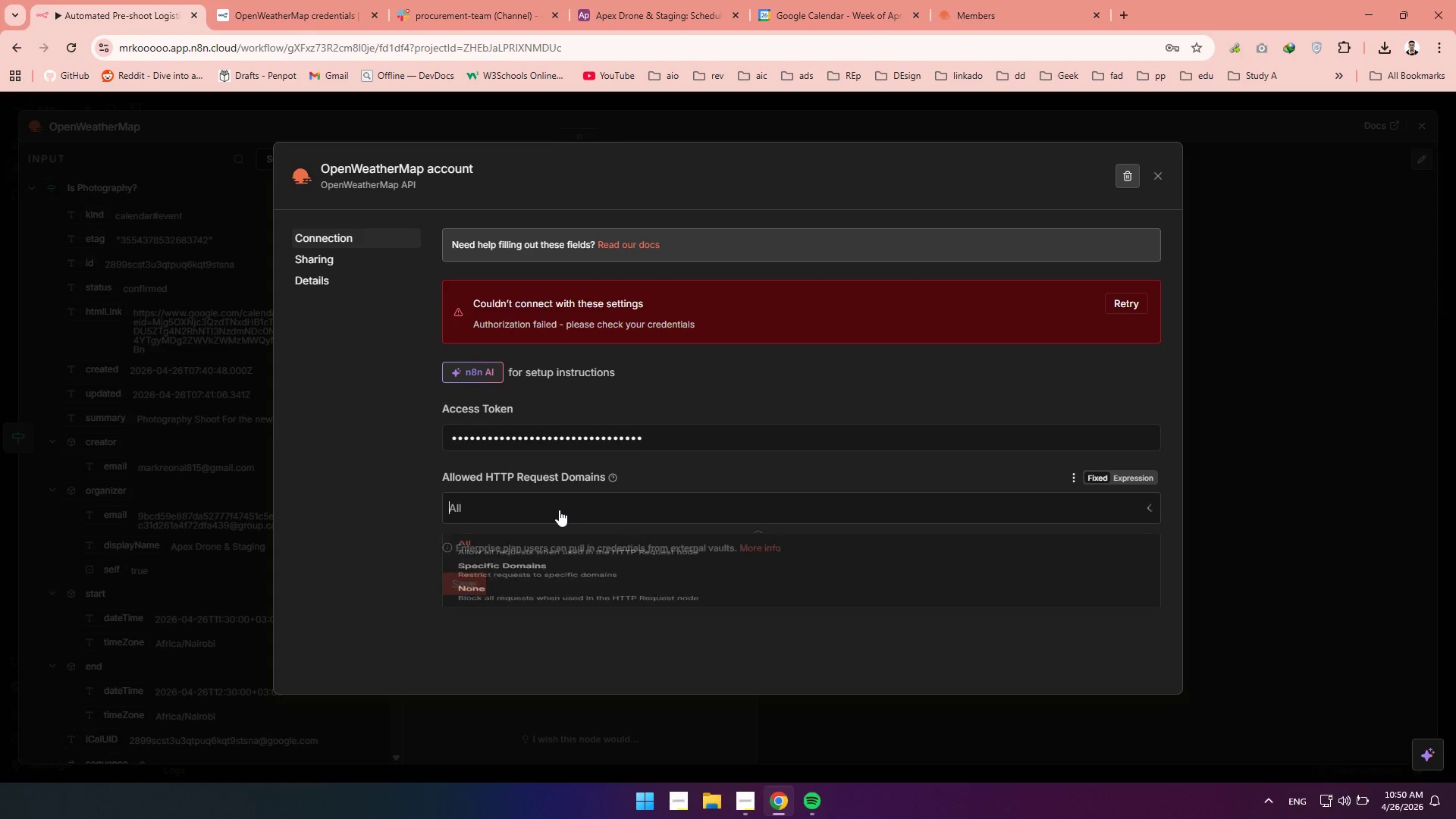 
double_click([559, 510])
 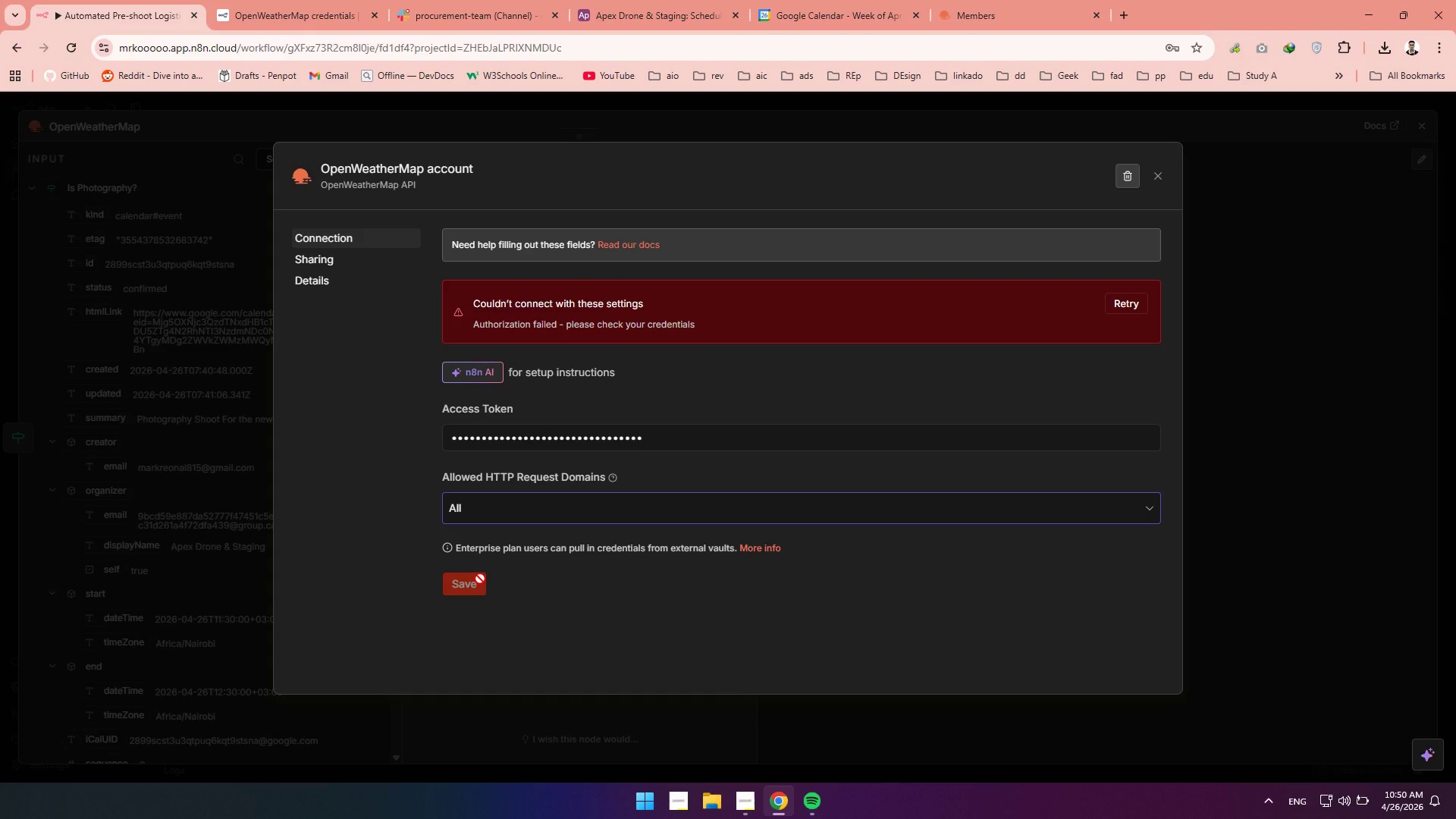 
left_click([480, 579])
 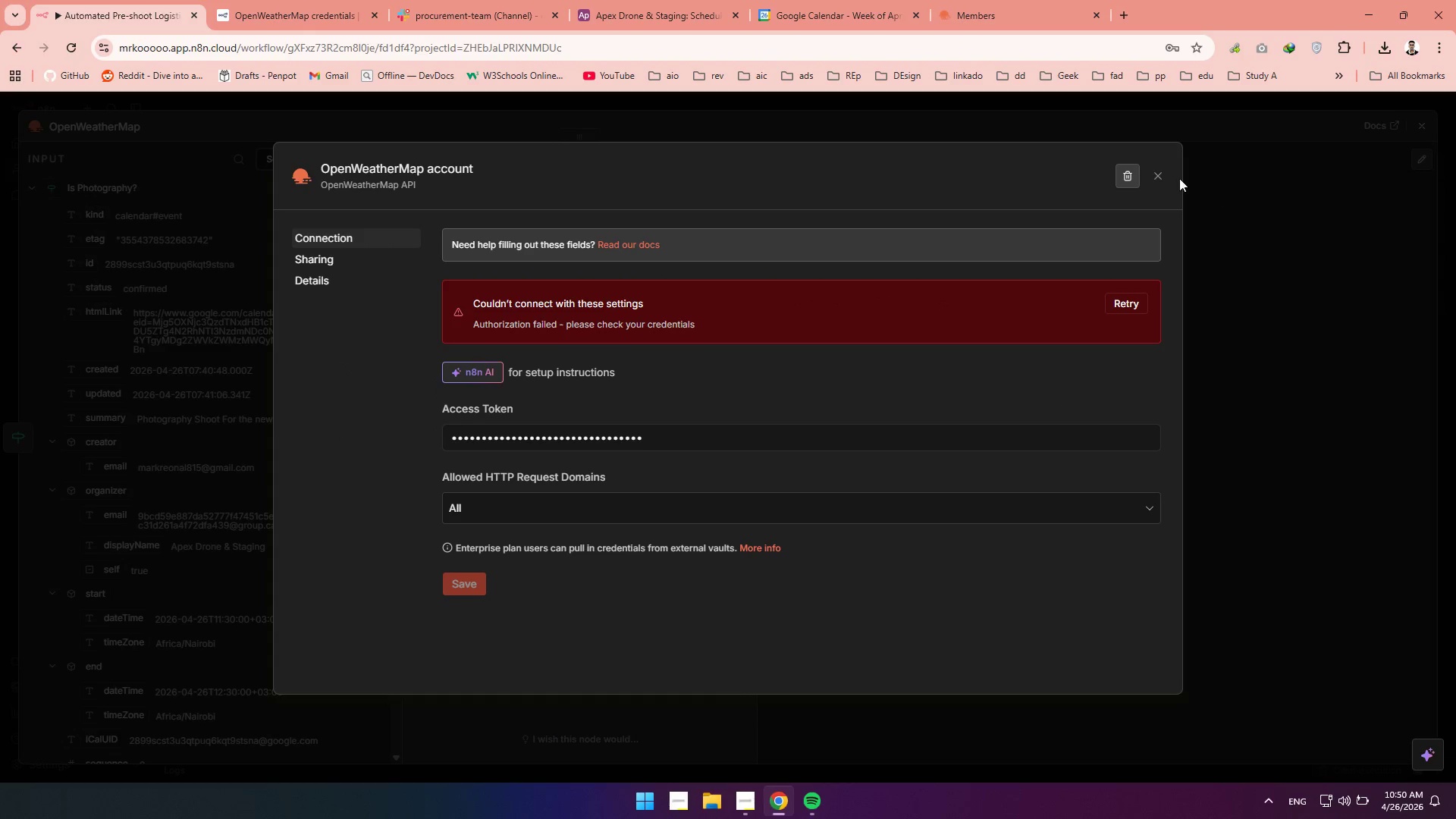 
left_click([1153, 173])
 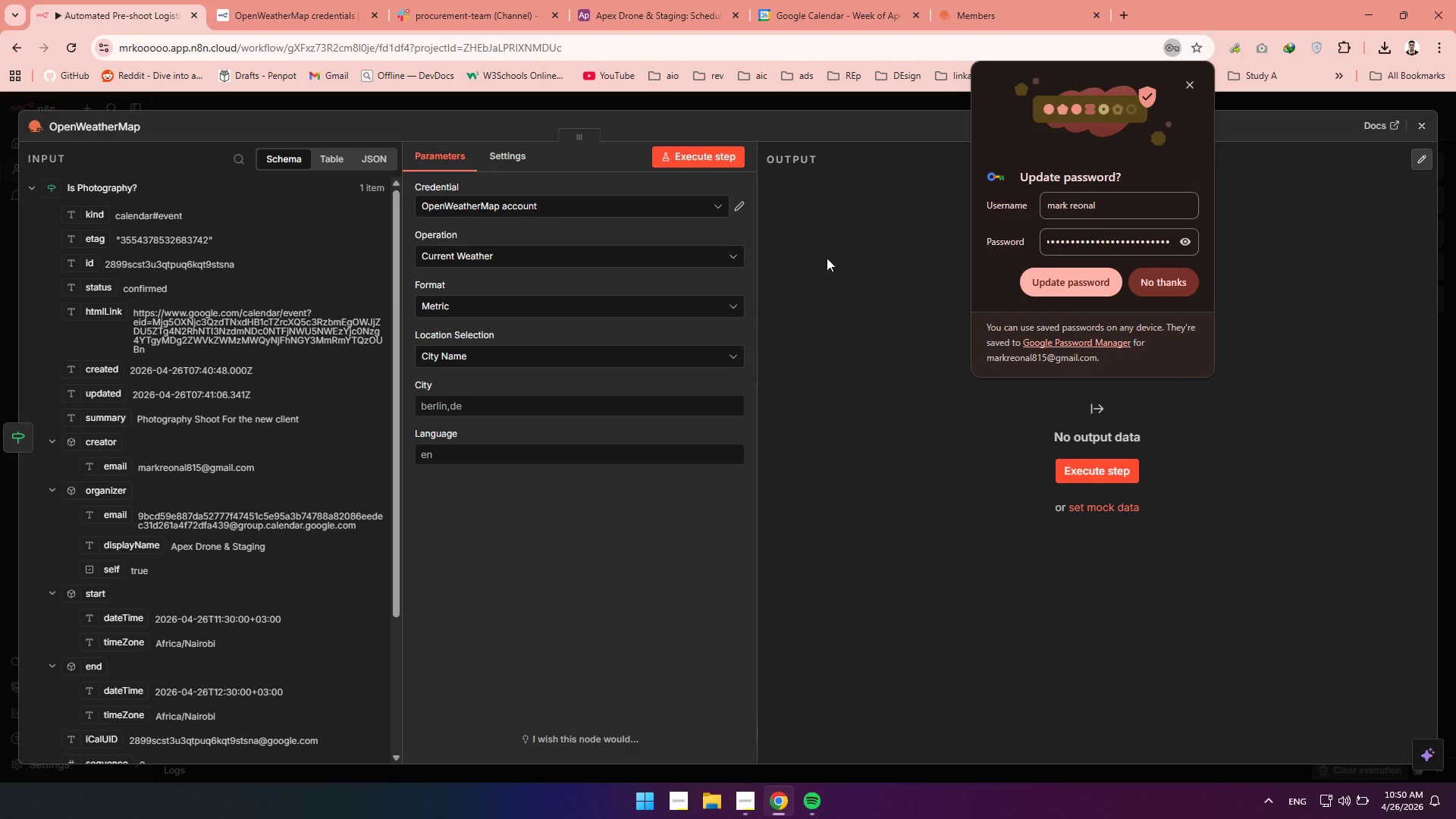 
left_click([828, 257])
 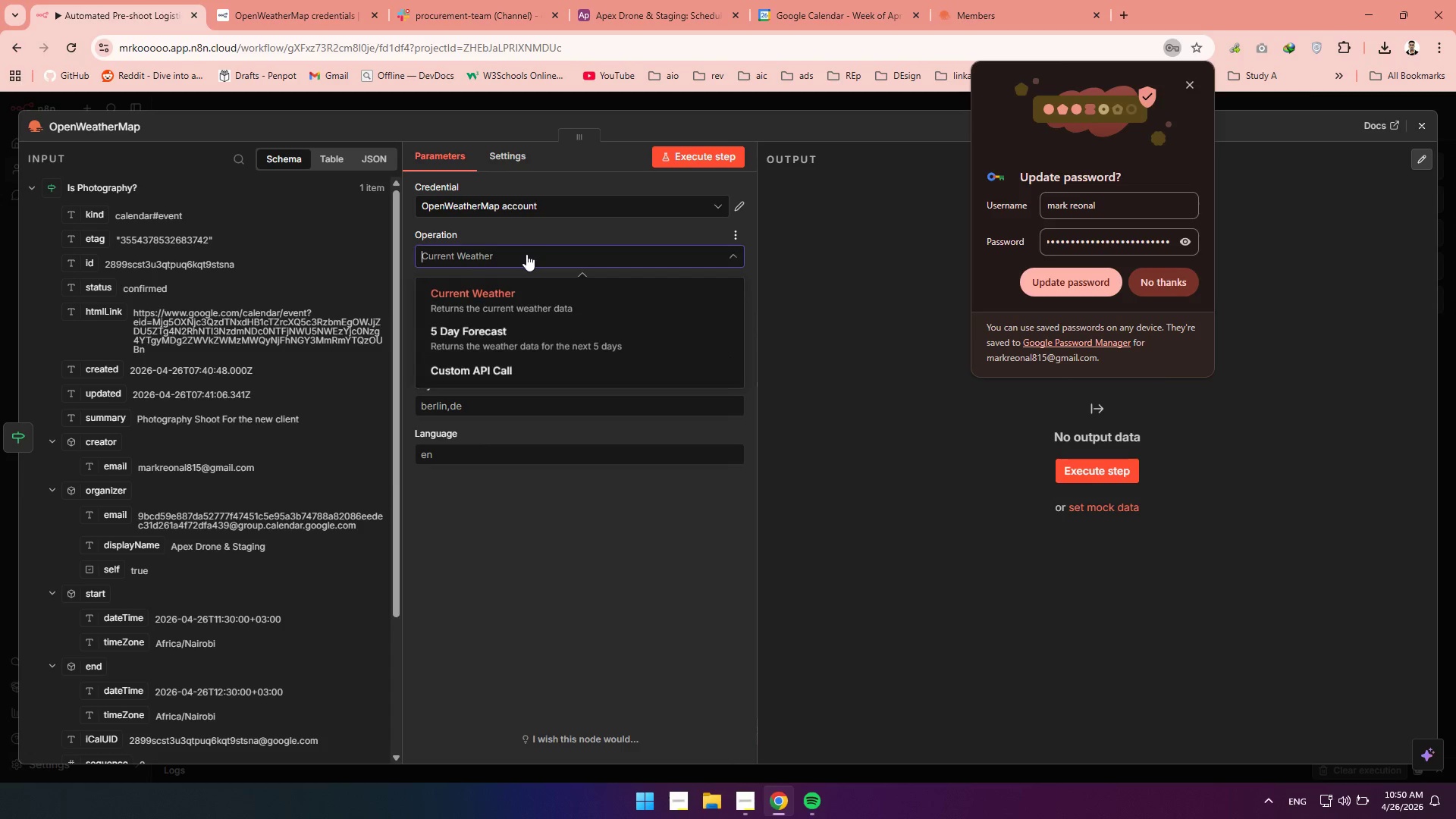 
double_click([526, 254])
 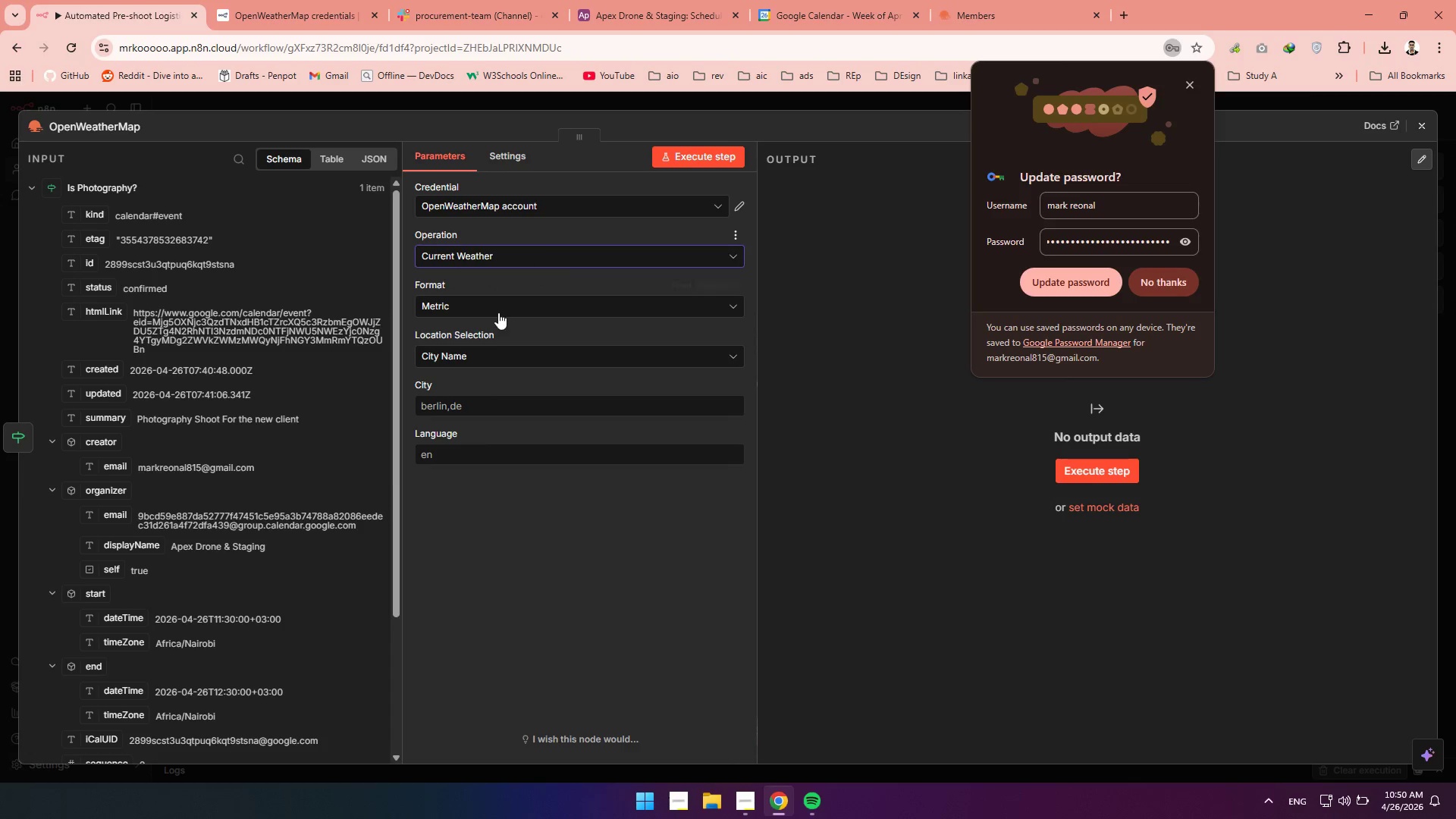 
left_click([497, 311])
 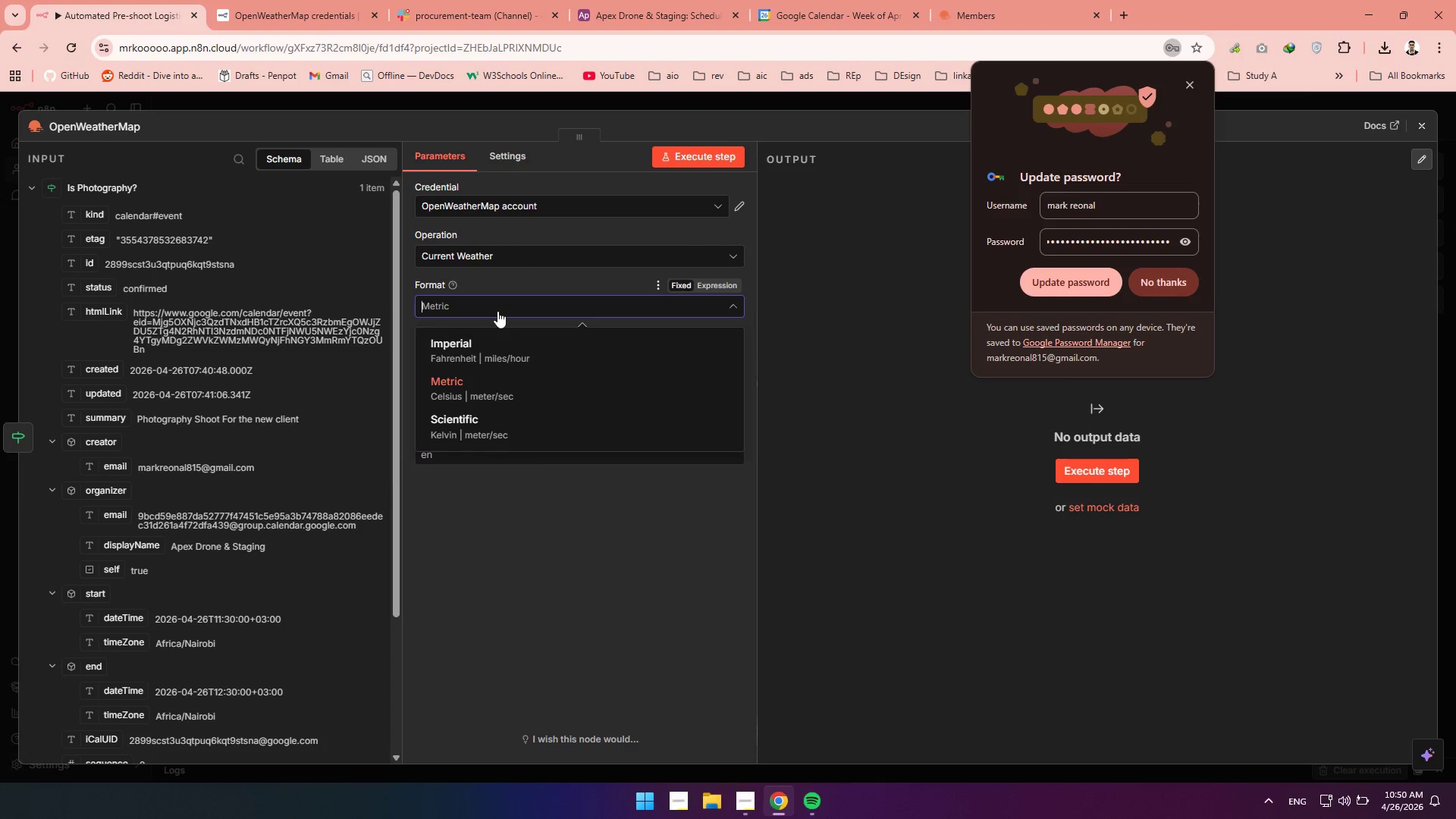 
left_click([497, 311])
 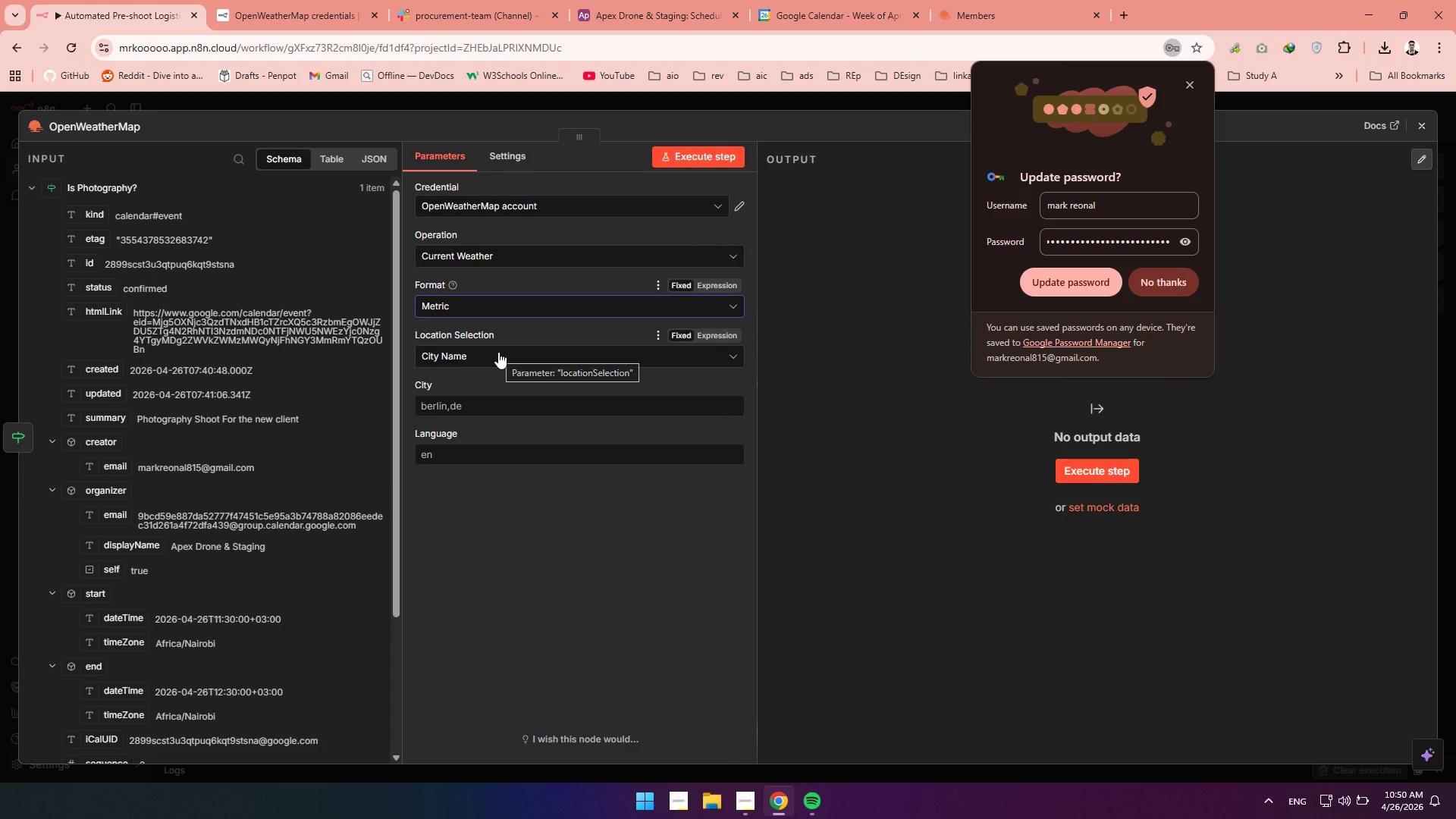 
left_click([498, 352])
 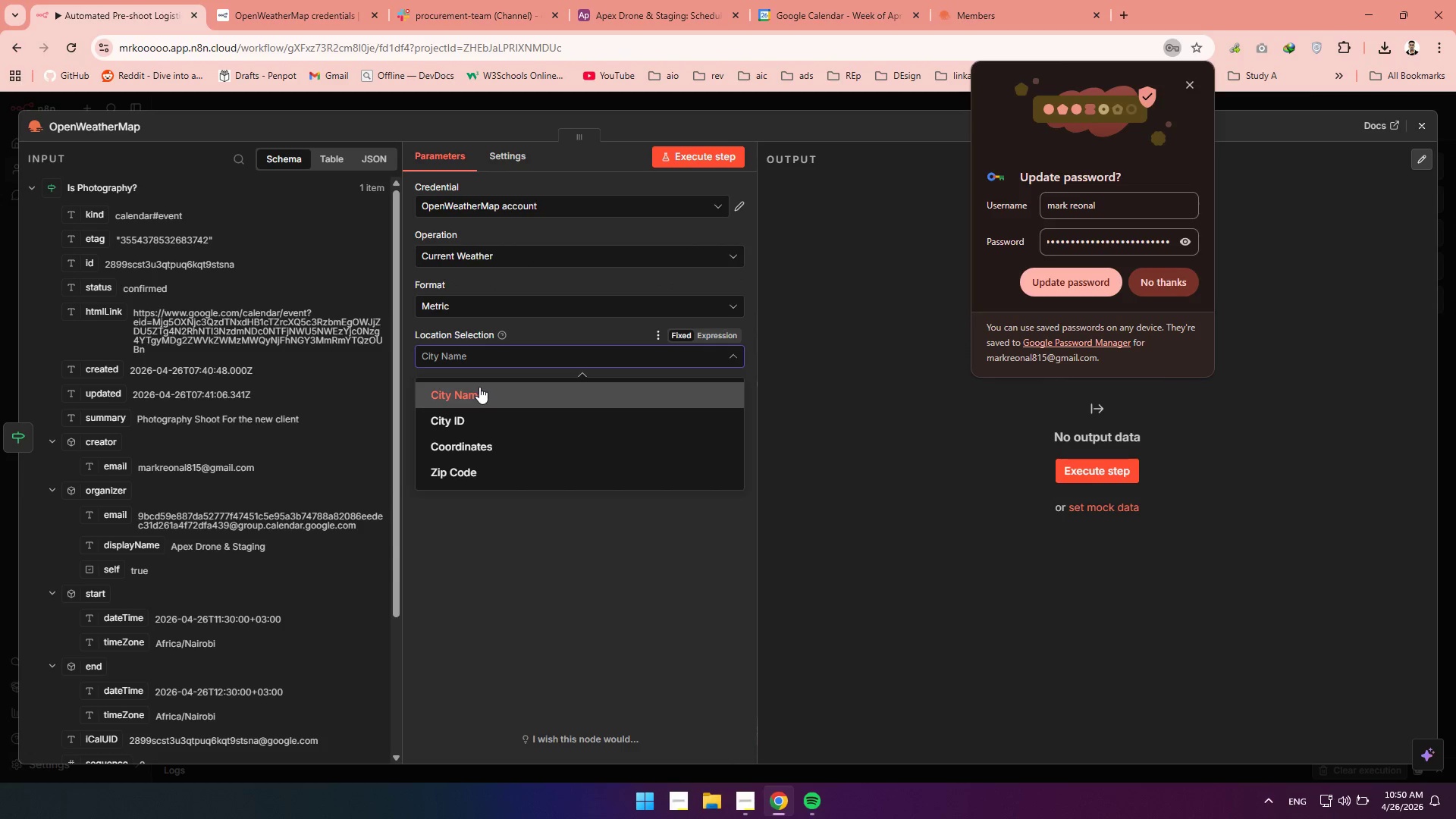 
left_click([479, 387])
 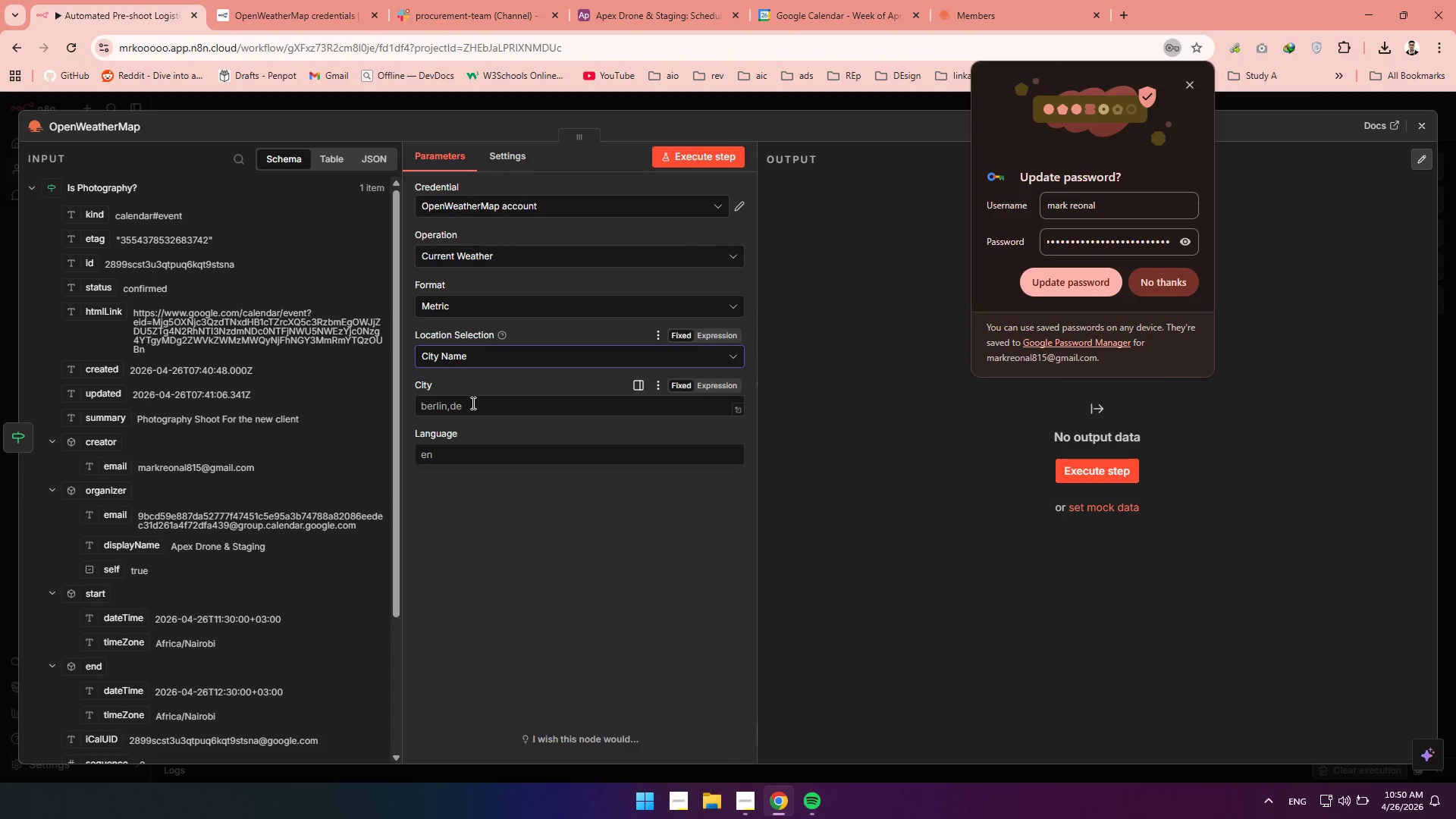 
left_click([472, 404])
 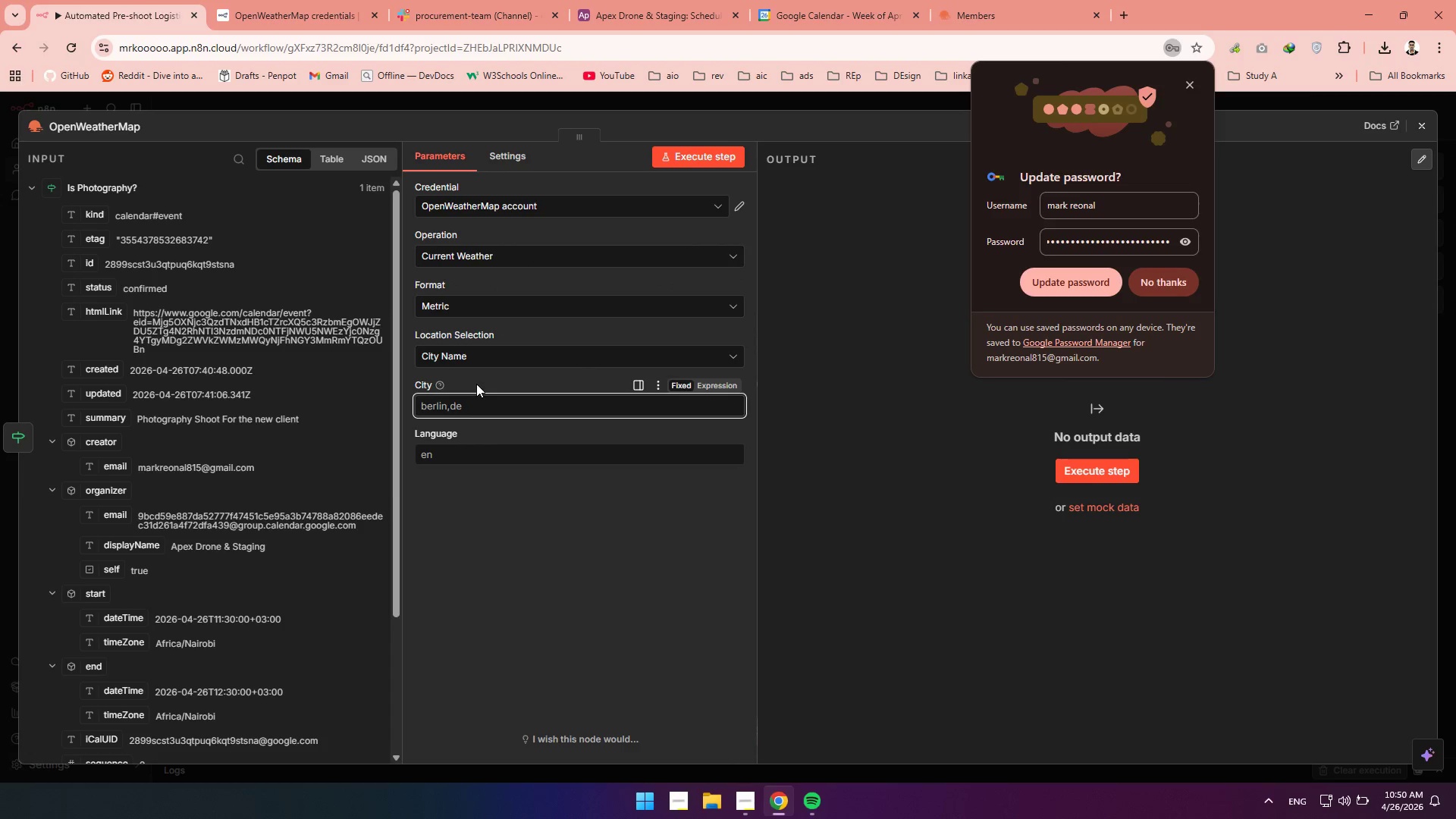 
left_click([476, 382])
 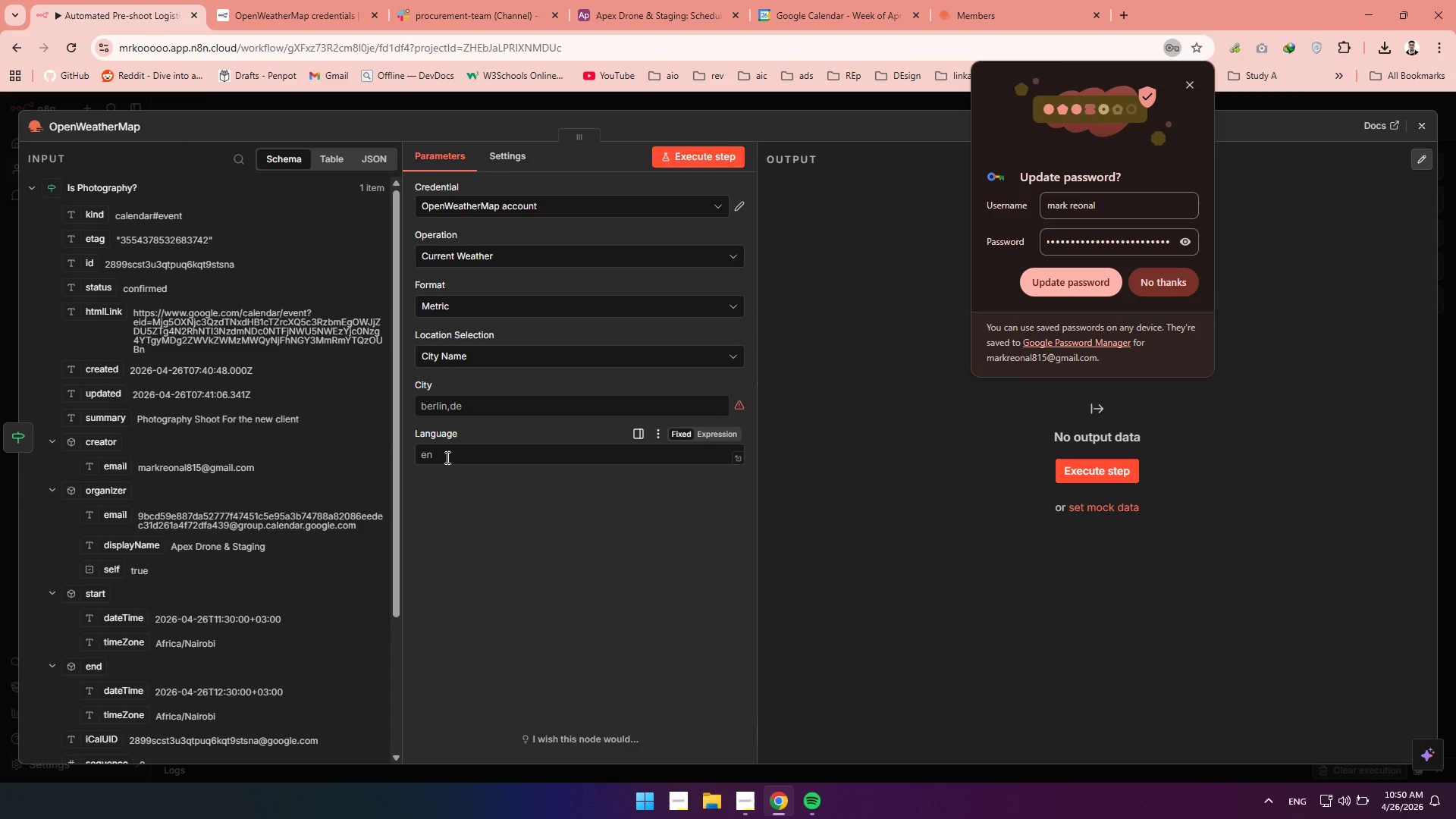 
left_click([446, 458])
 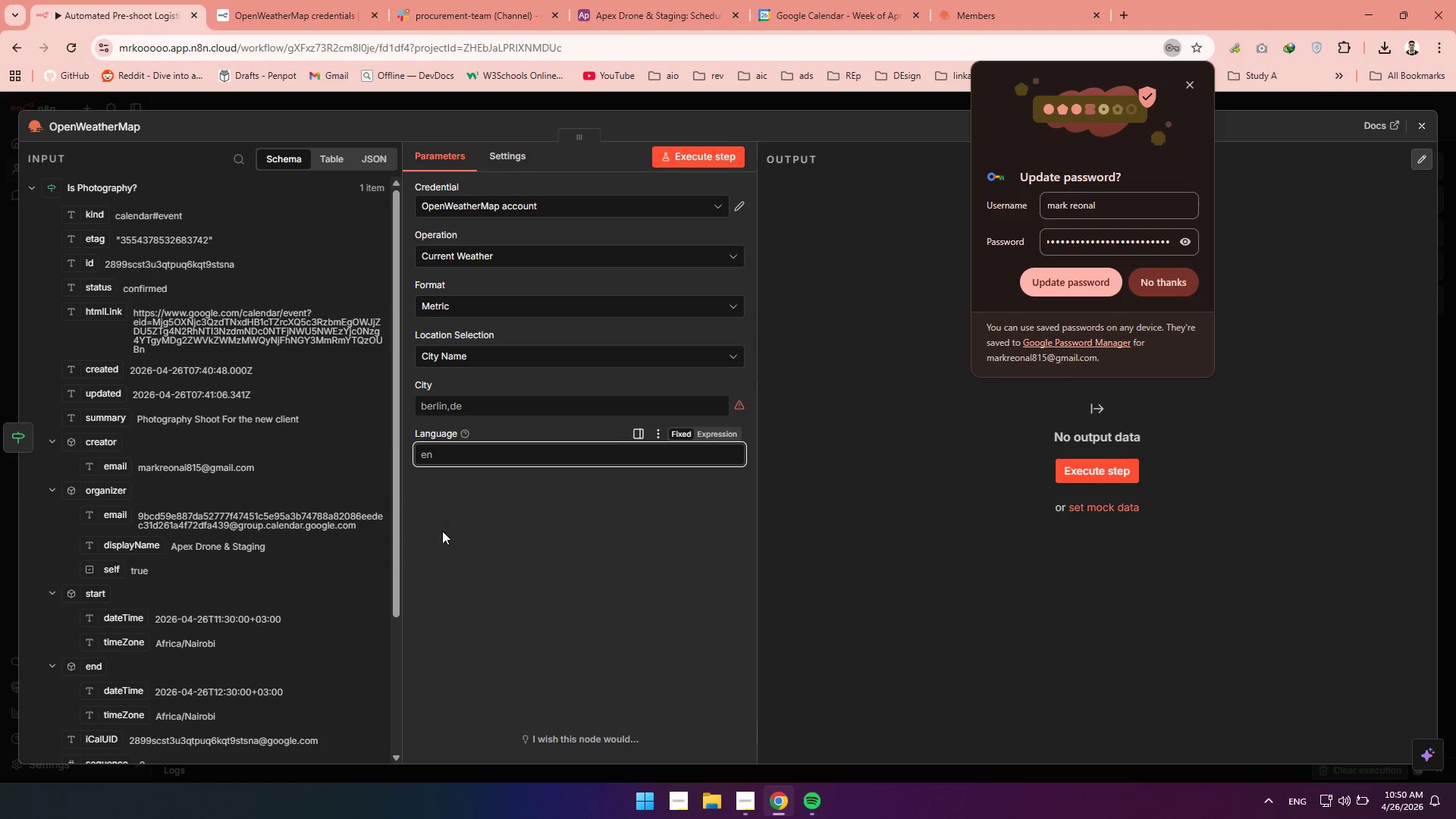 
left_click([442, 531])
 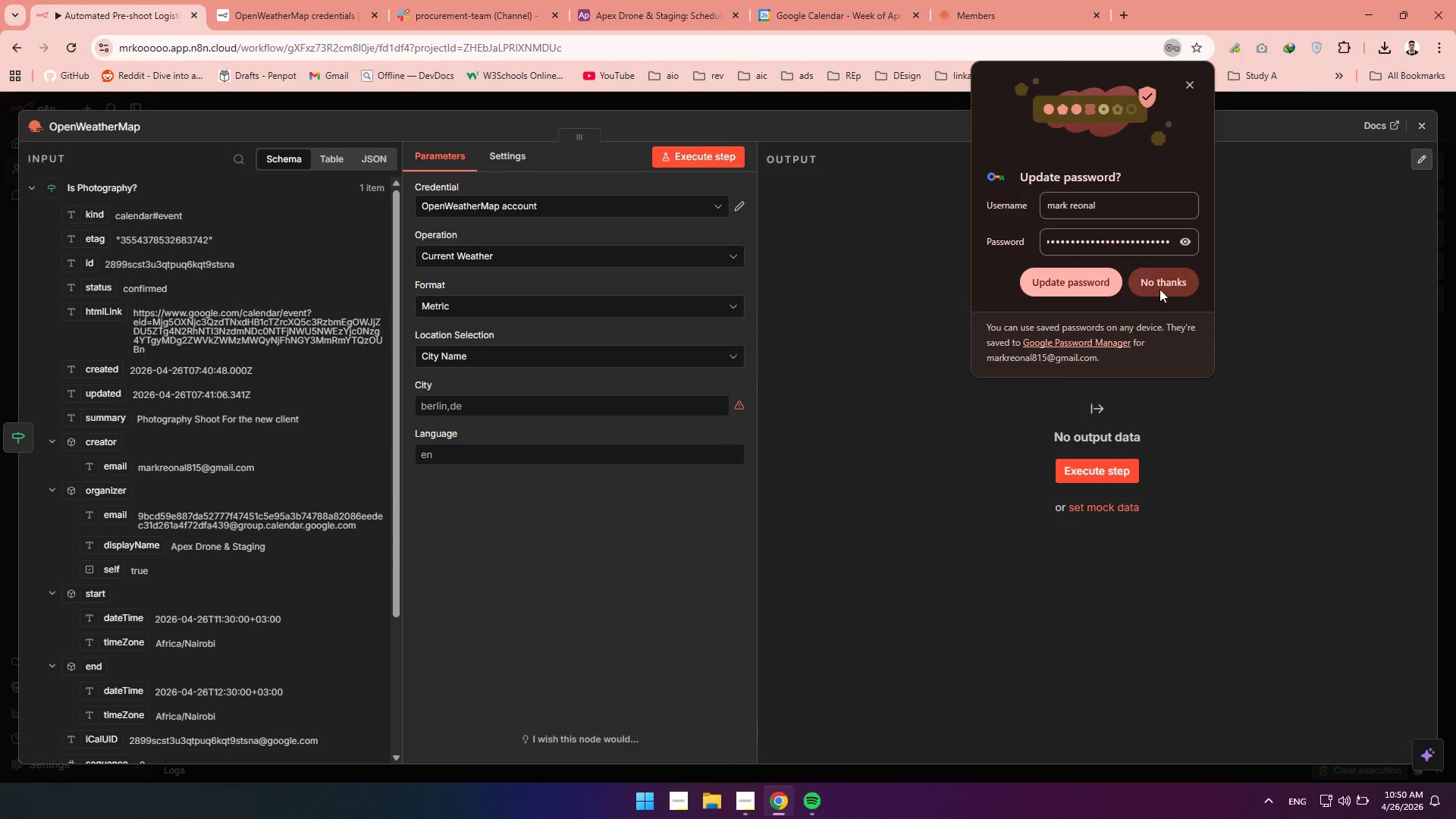 
left_click([1160, 289])
 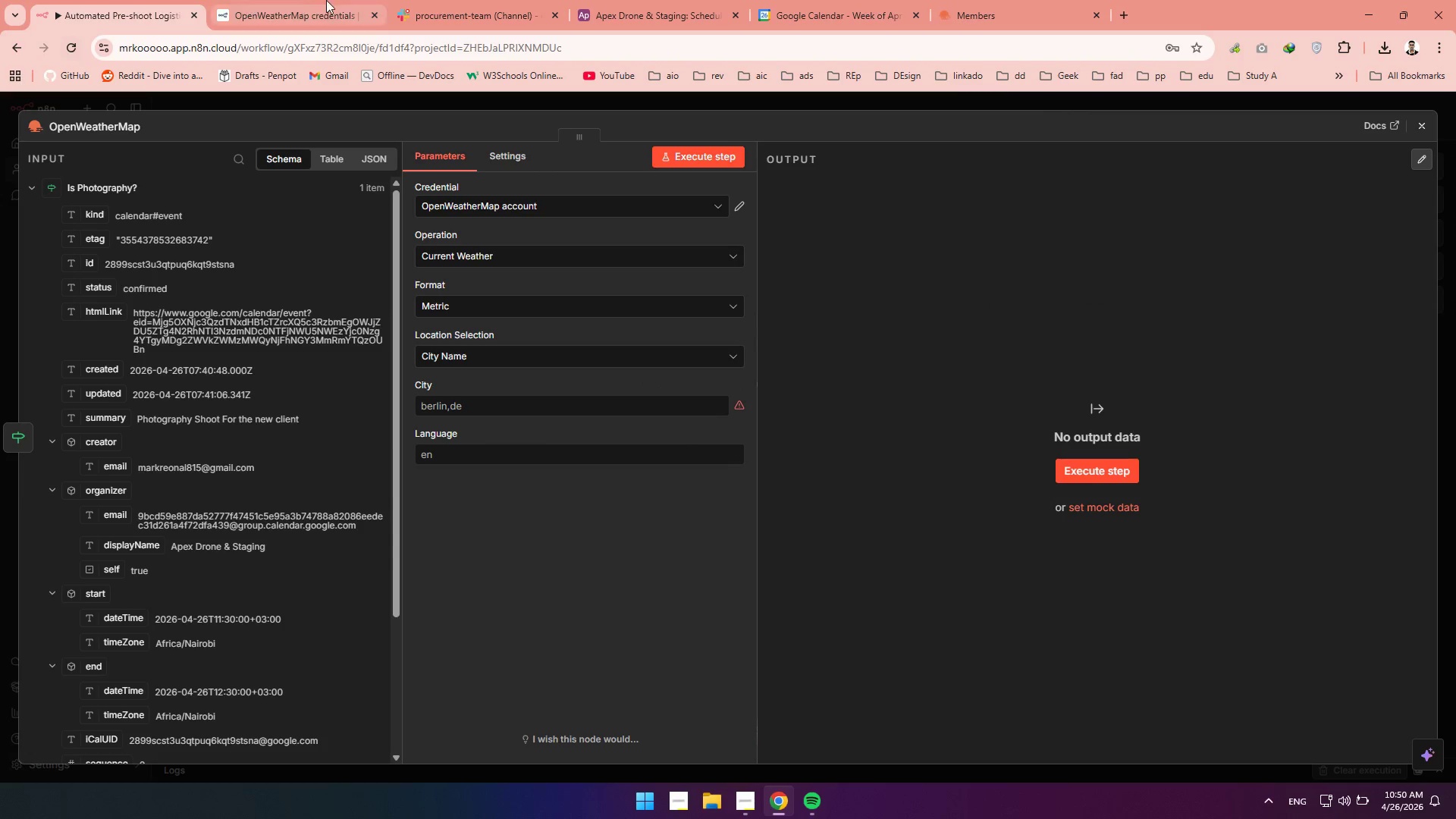 
wait(5.28)
 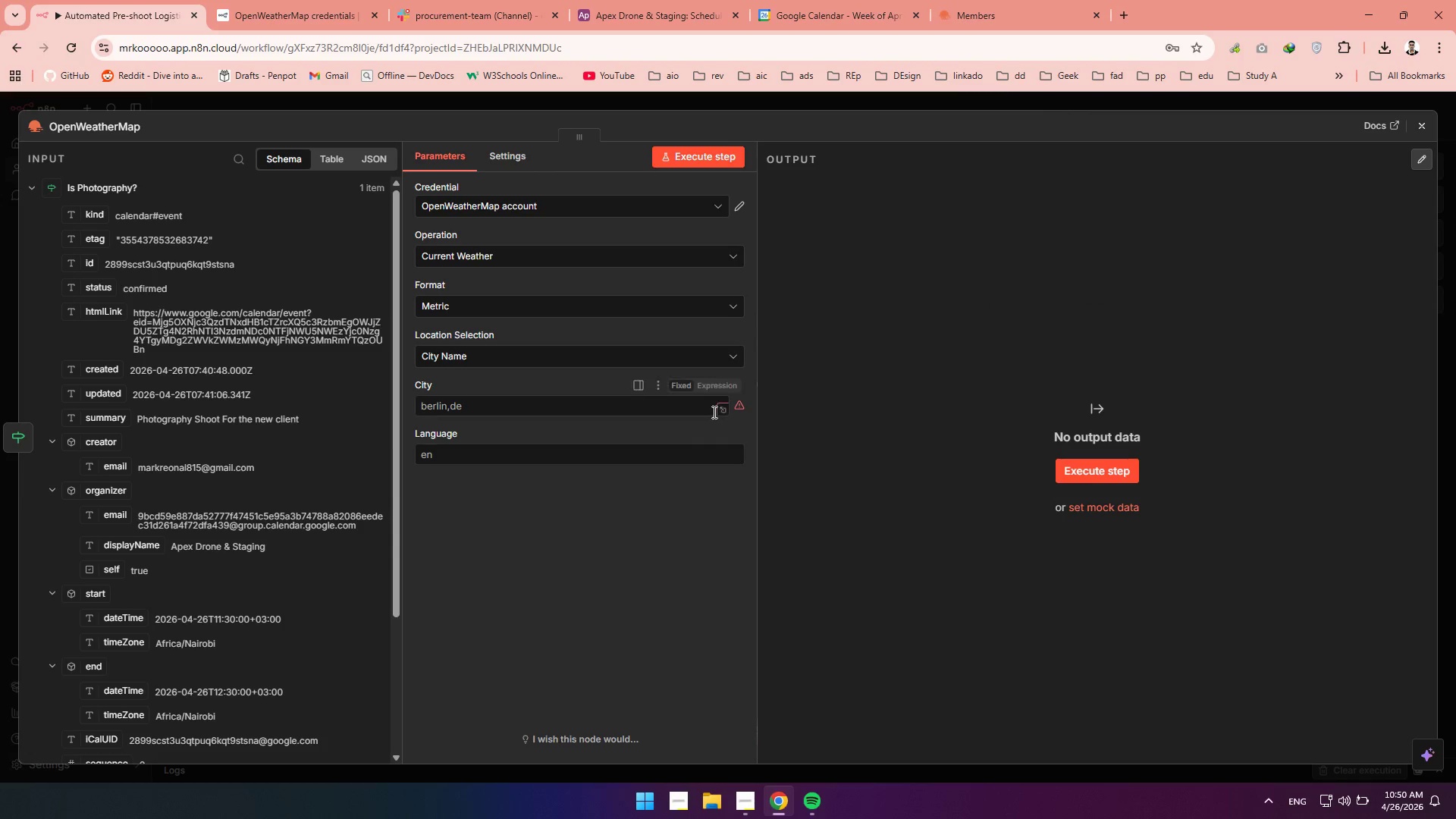 
left_click([773, 21])
 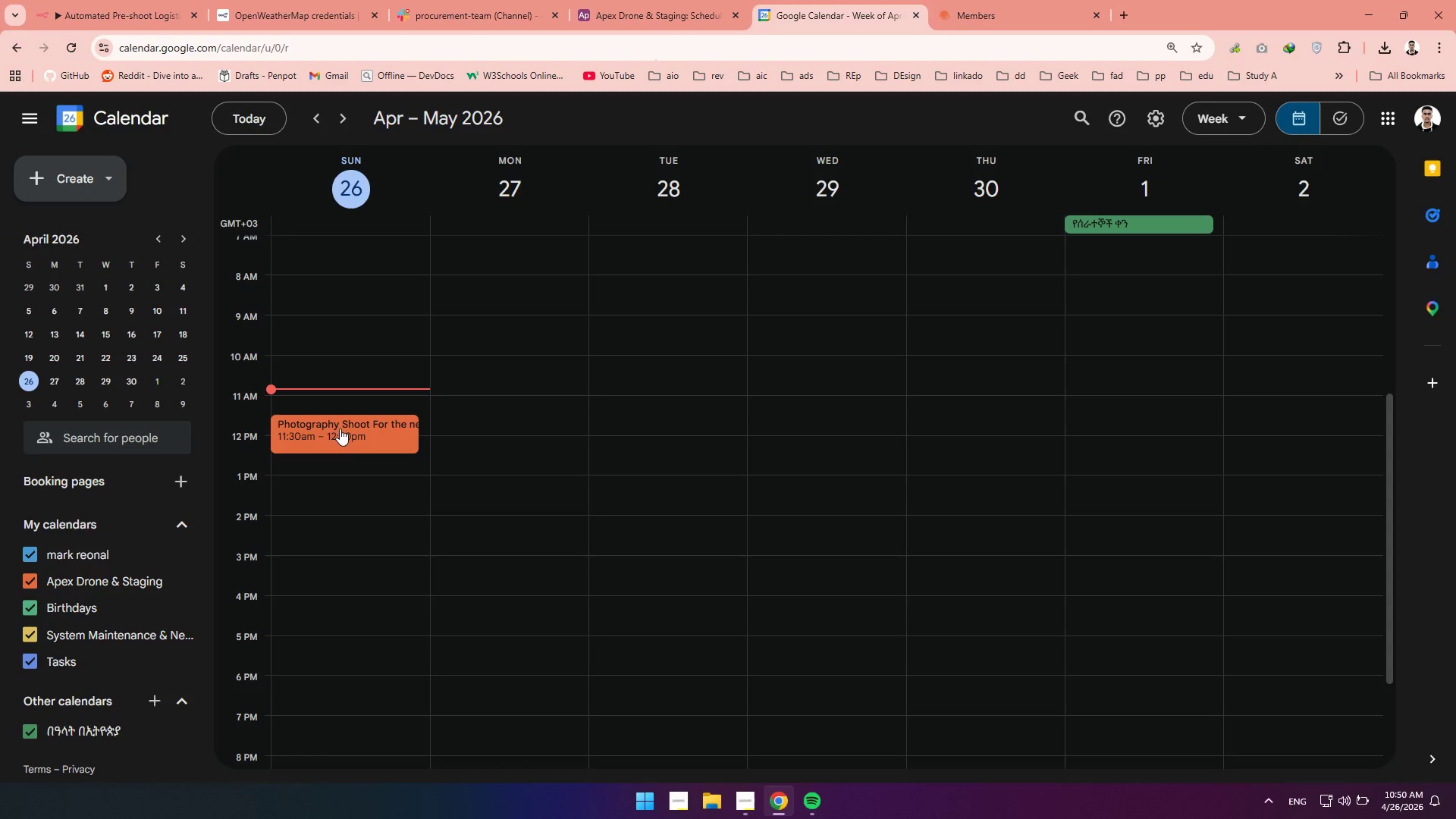 
left_click([336, 441])
 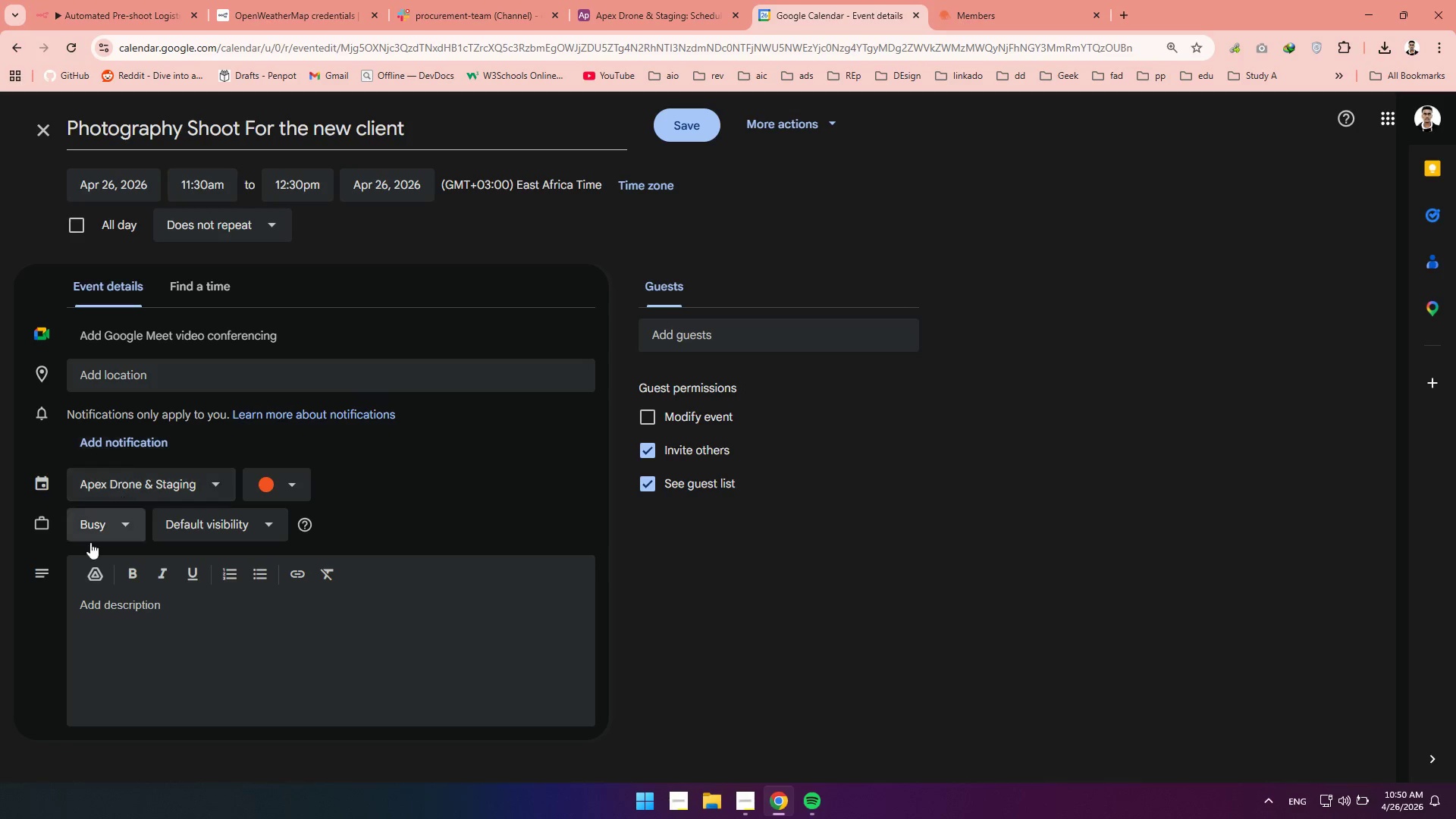 
left_click([91, 375])
 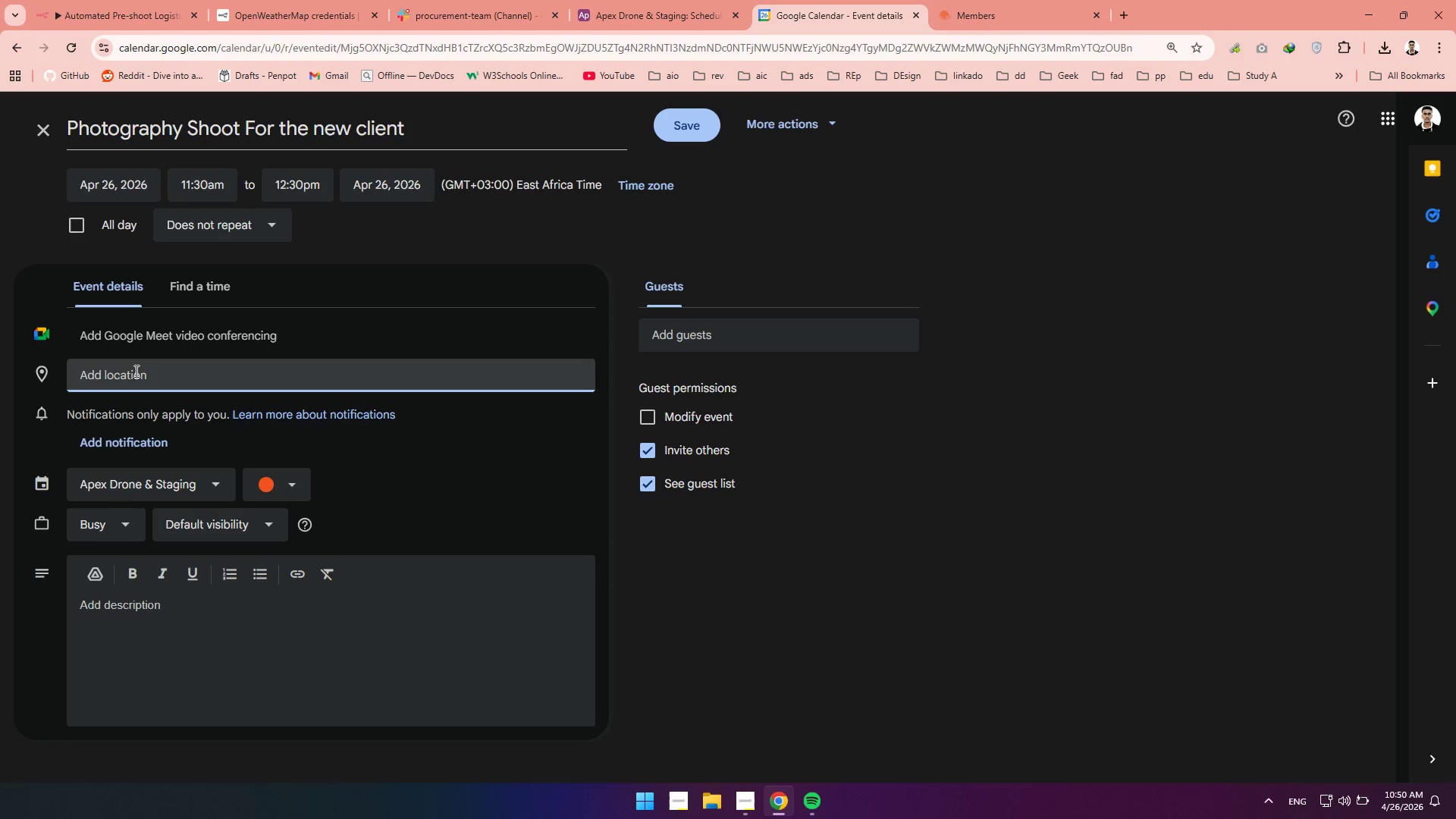 
left_click([135, 371])
 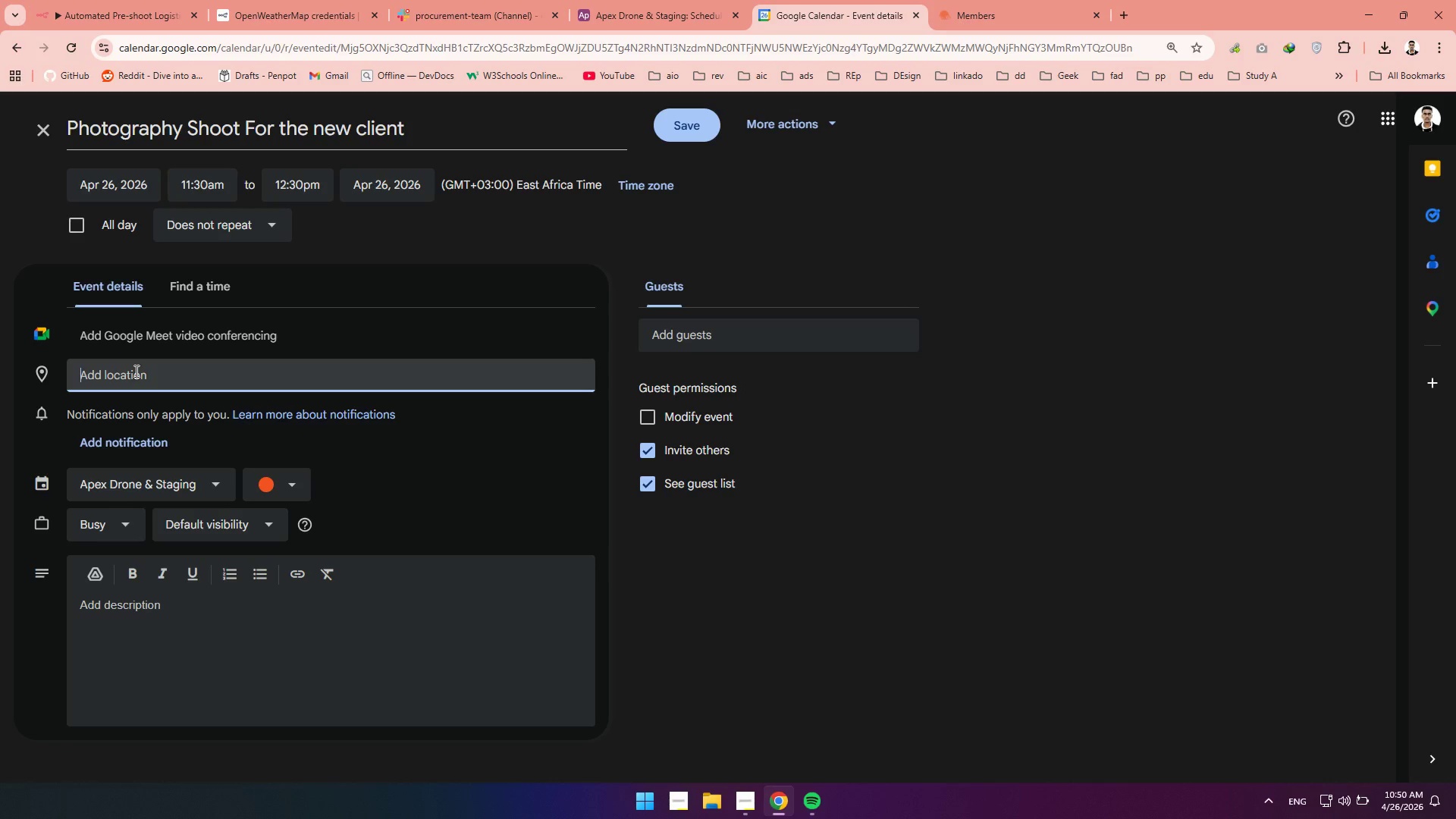 
type(adiss)
 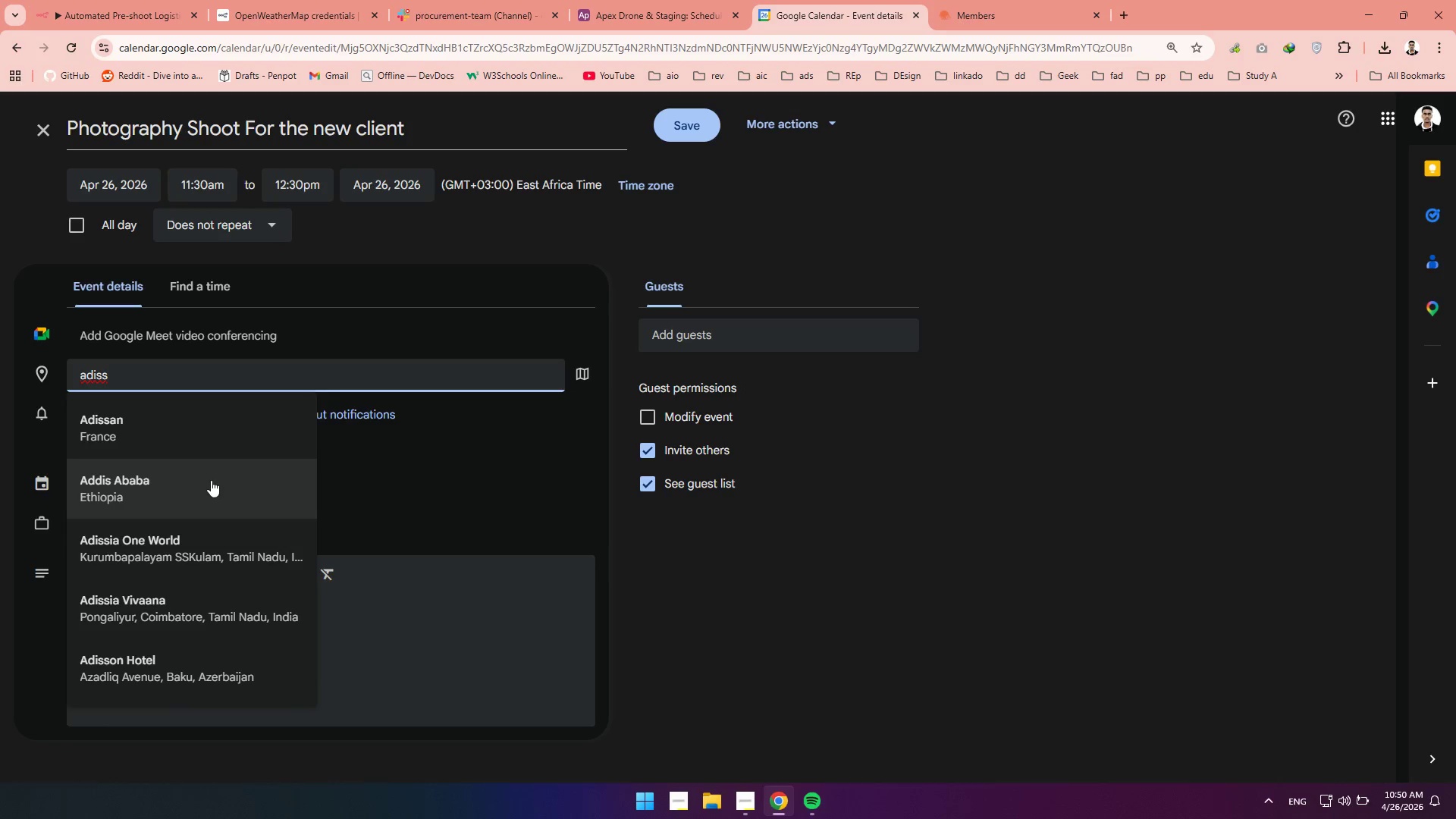 
left_click([168, 488])
 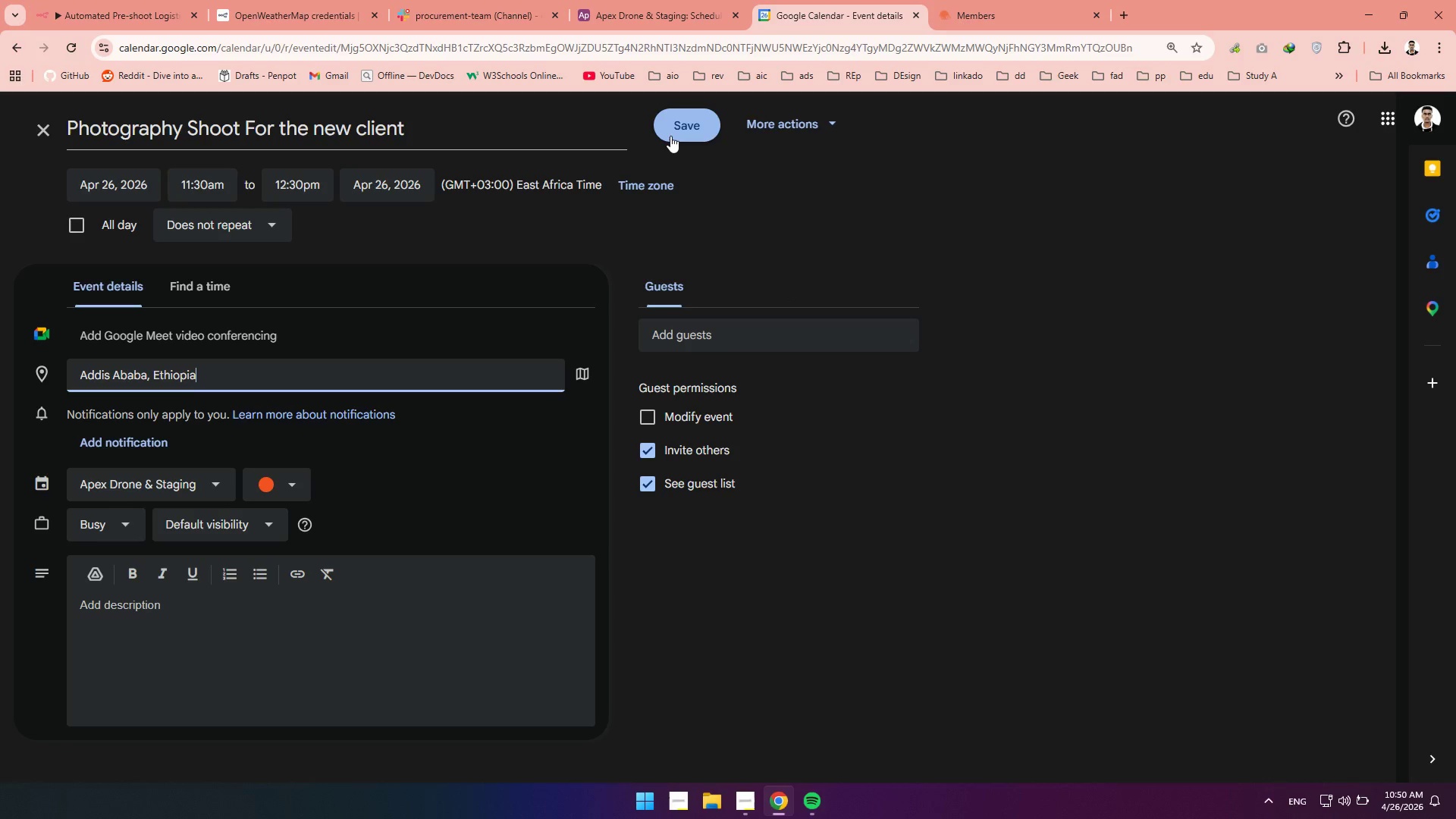 
left_click([670, 136])
 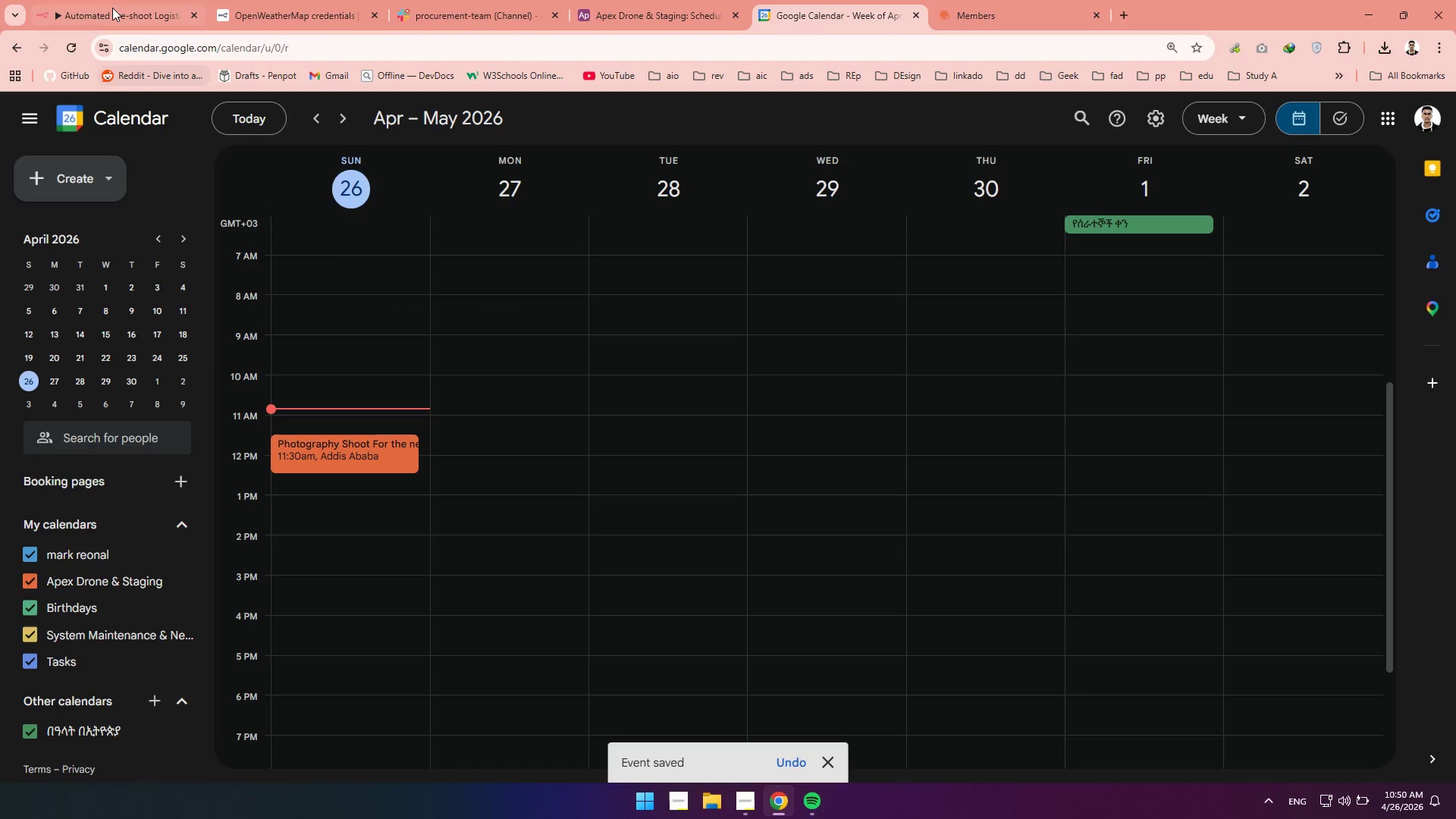 
wait(5.55)
 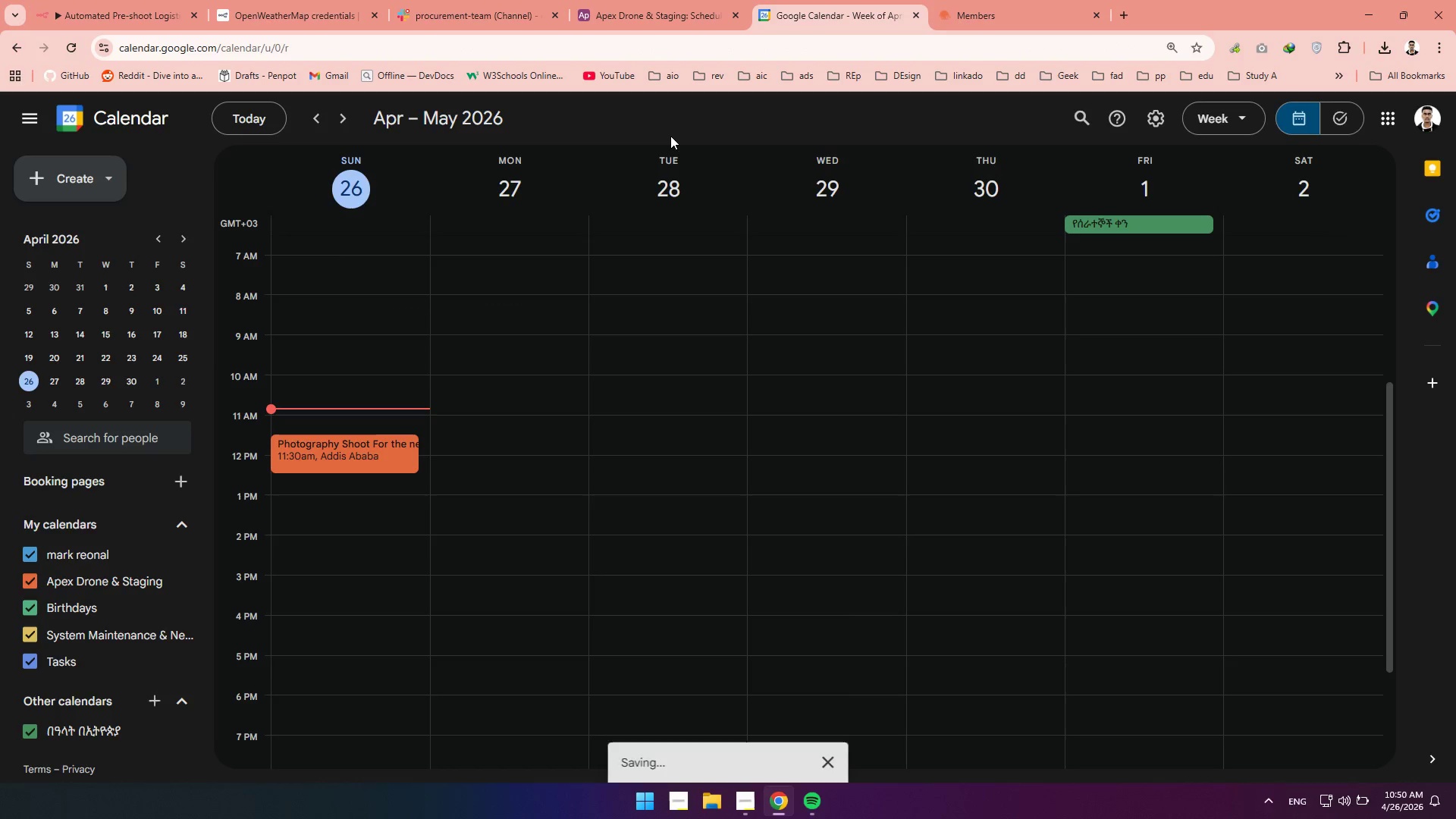 
left_click([107, 3])
 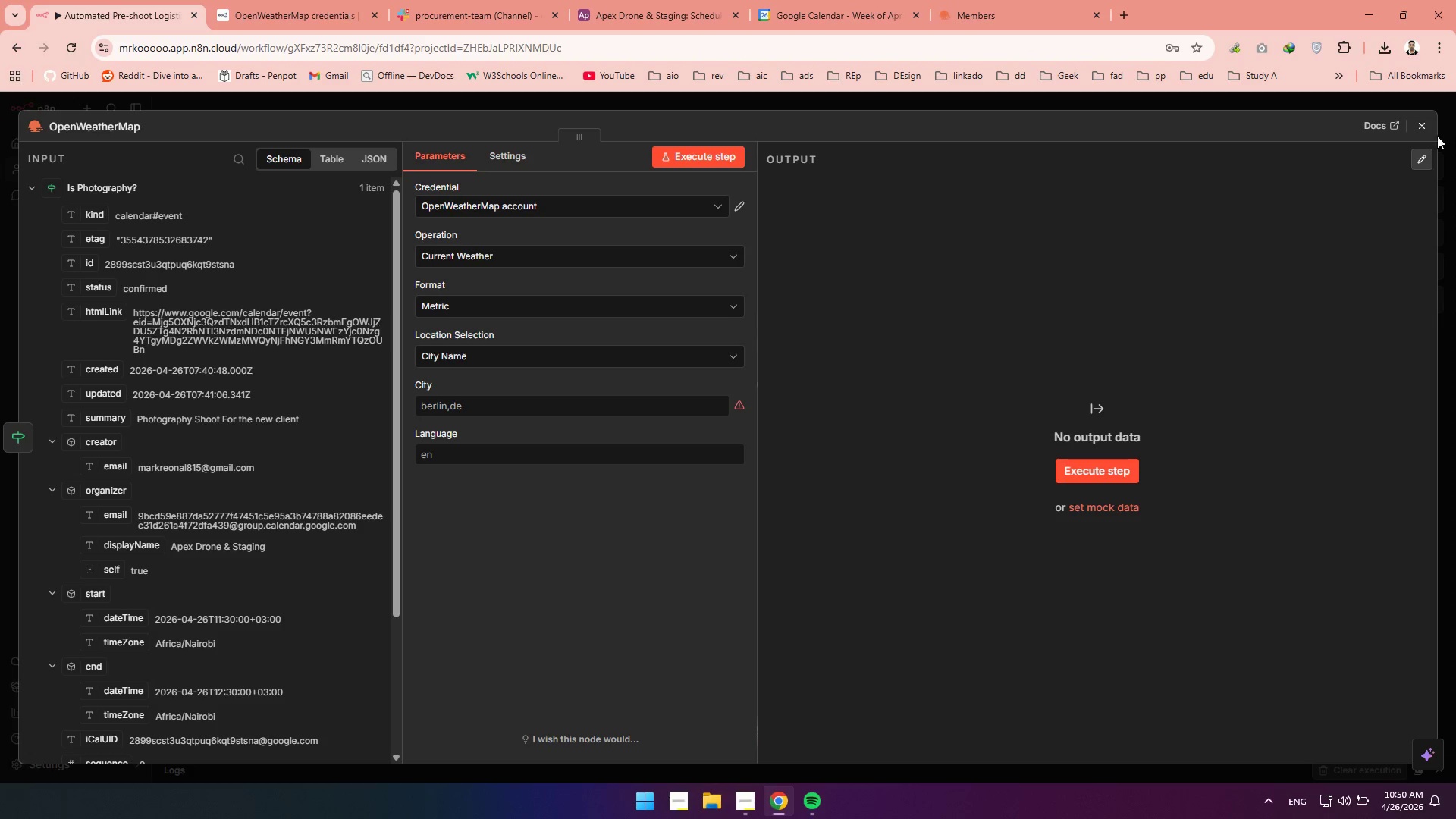 
left_click([1430, 127])
 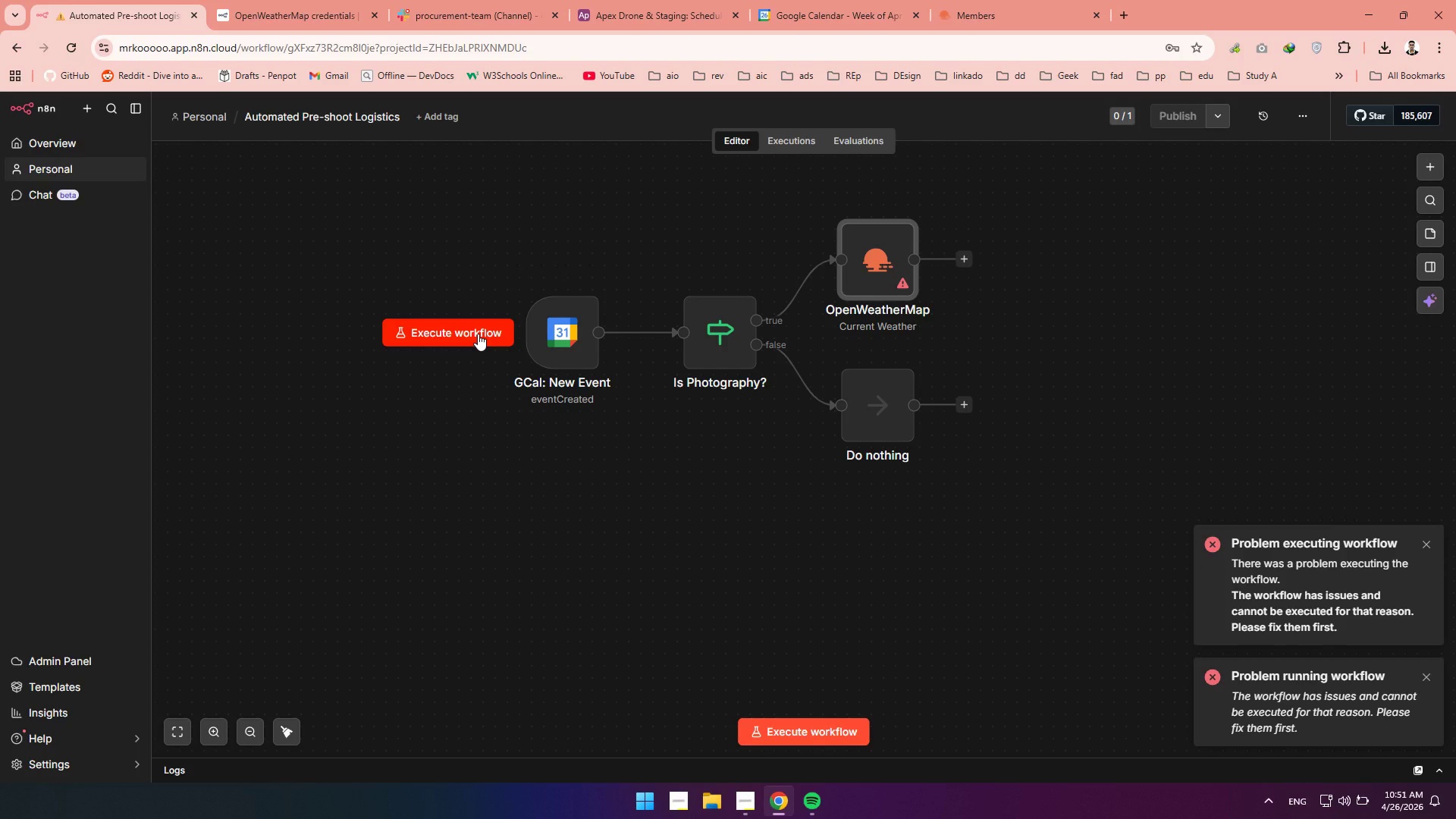 
wait(5.08)
 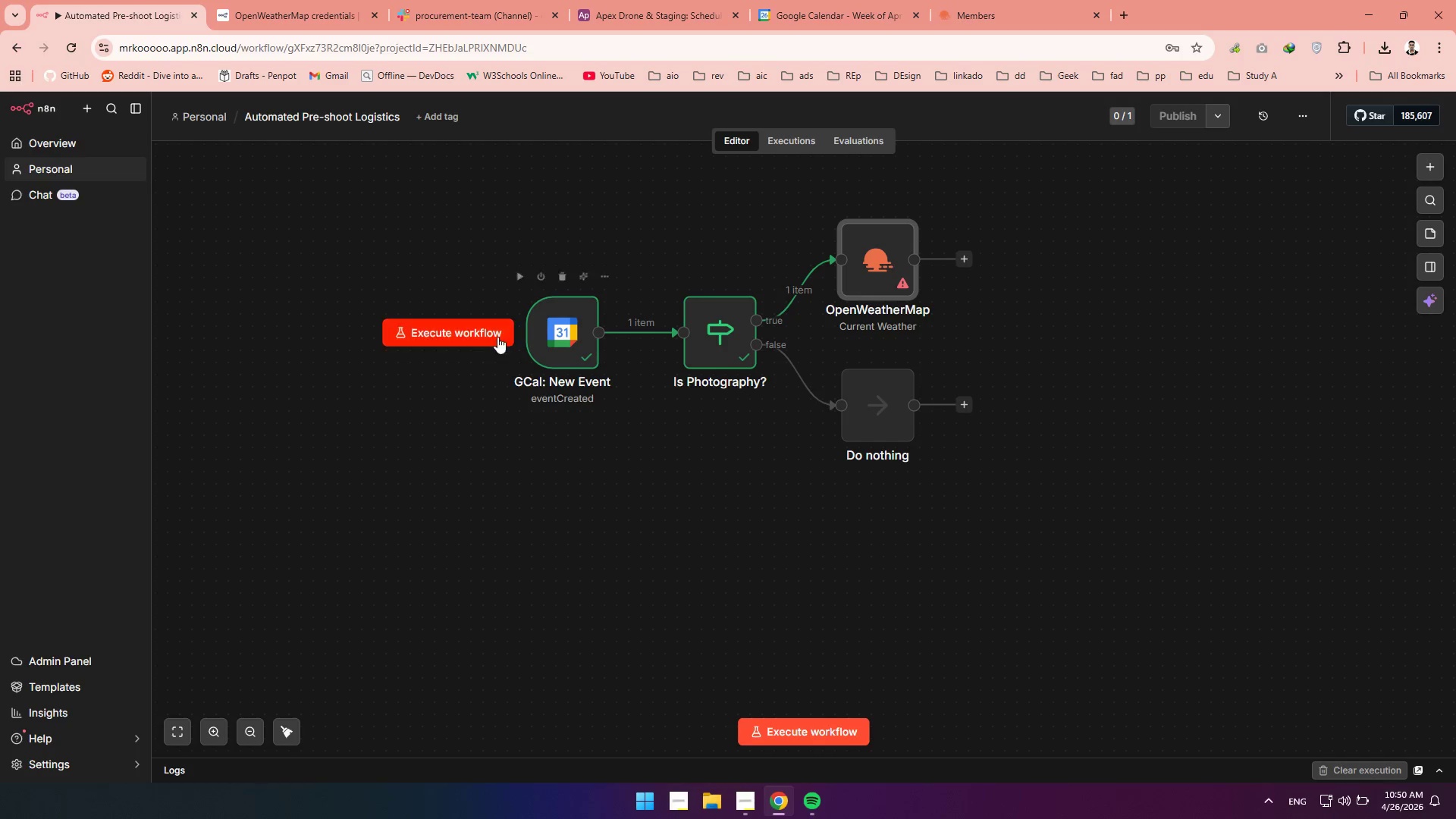 
left_click([861, 279])
 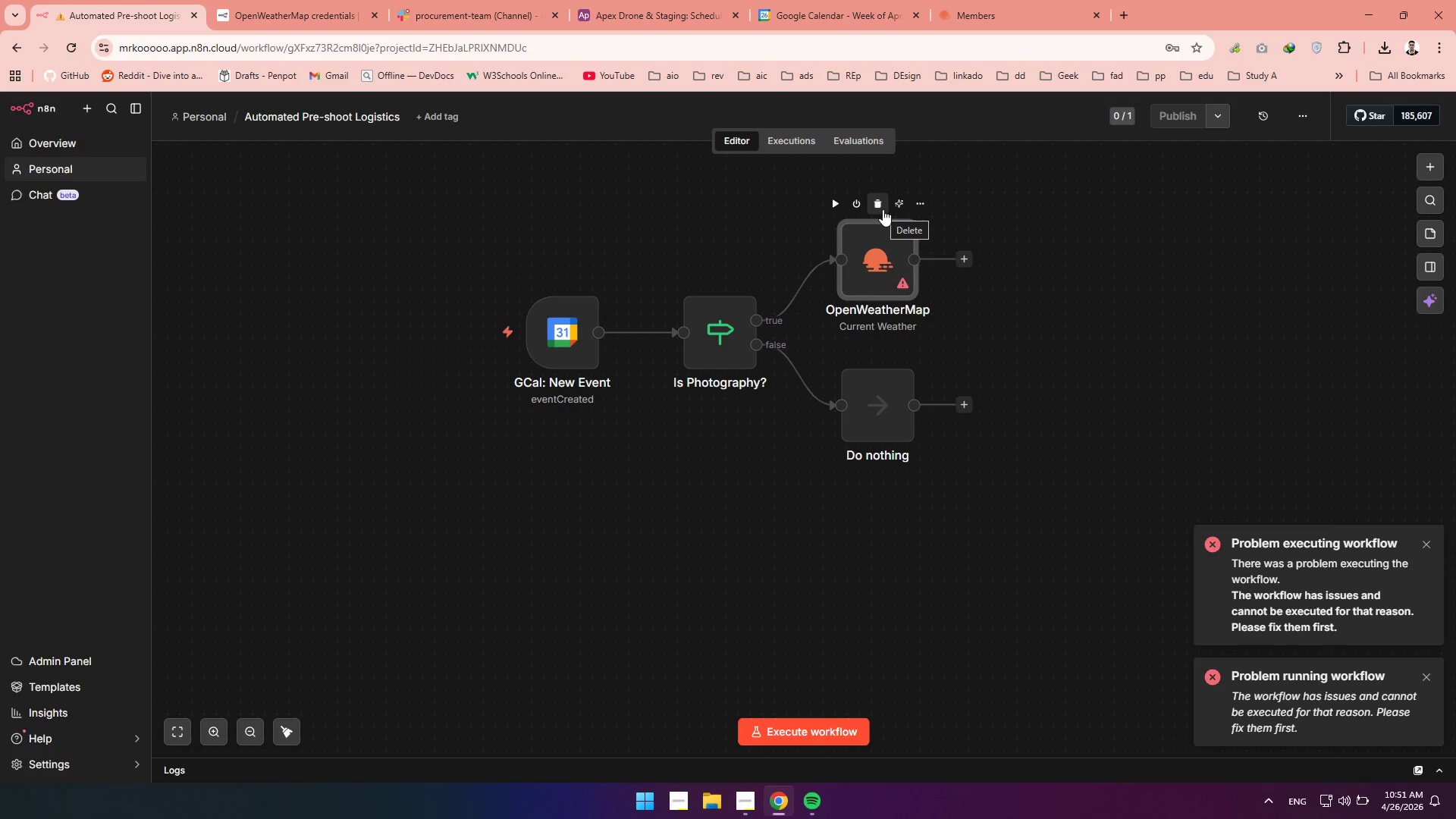 
left_click([883, 209])
 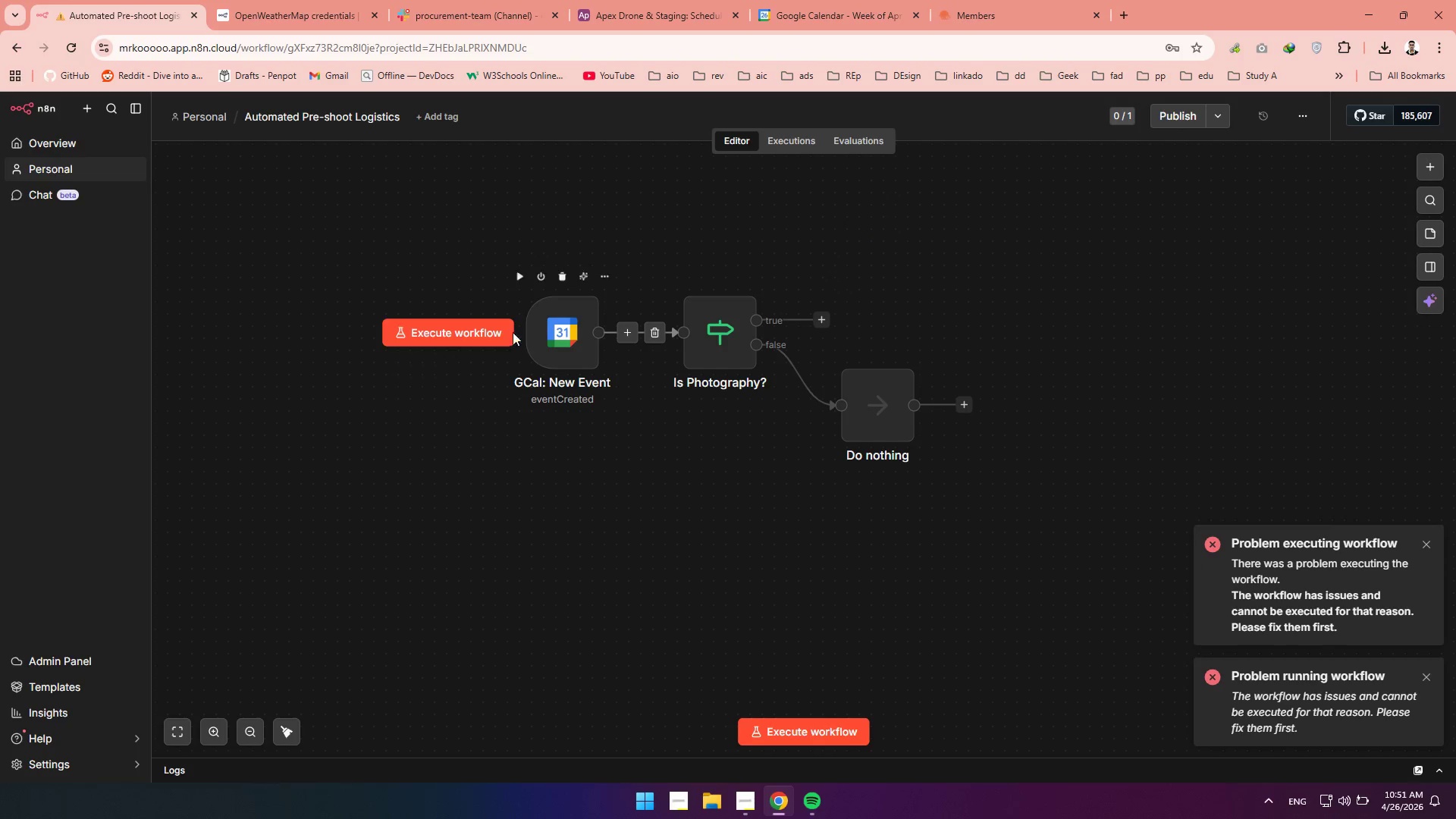 
left_click([467, 331])
 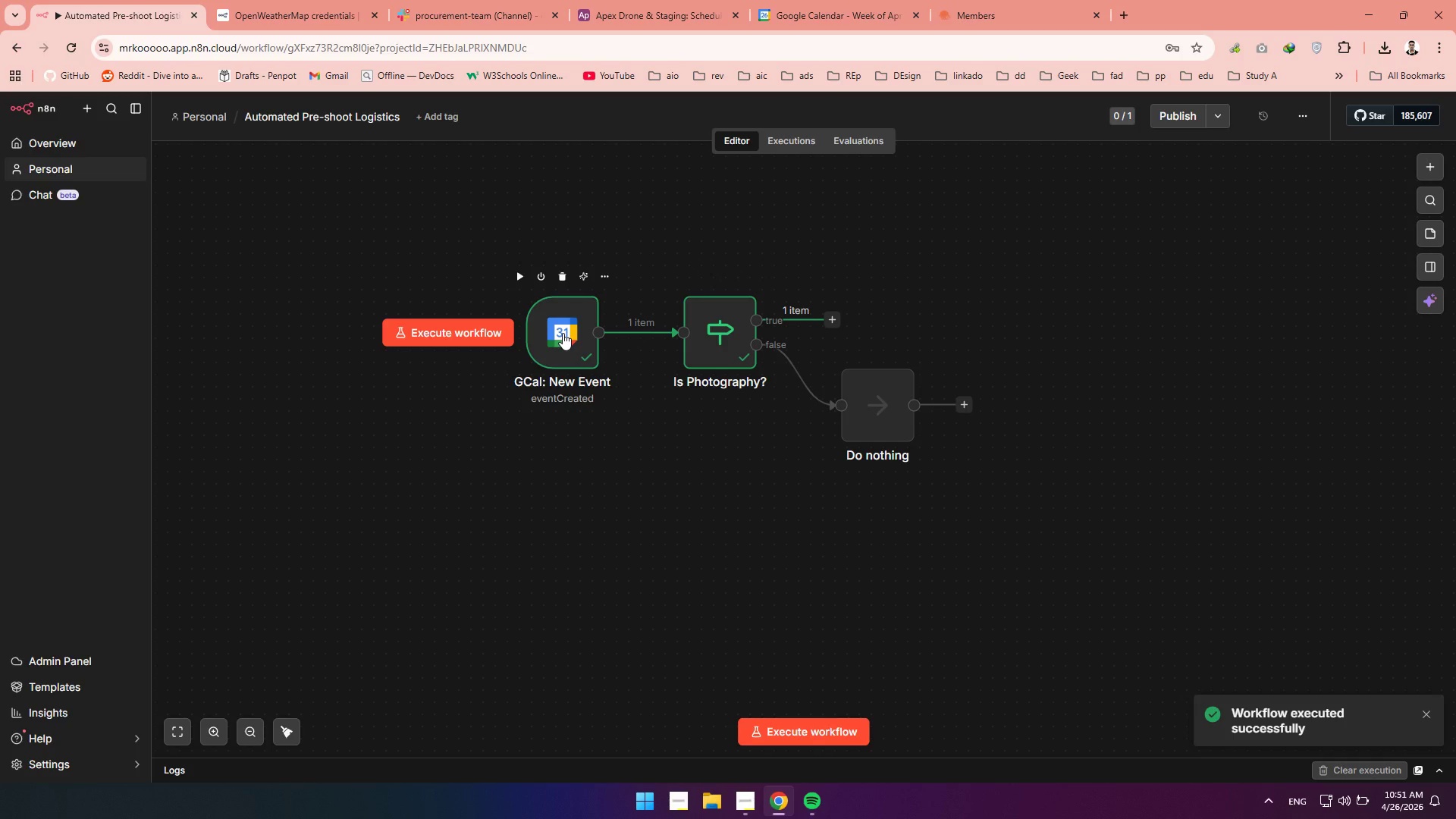 
wait(5.59)
 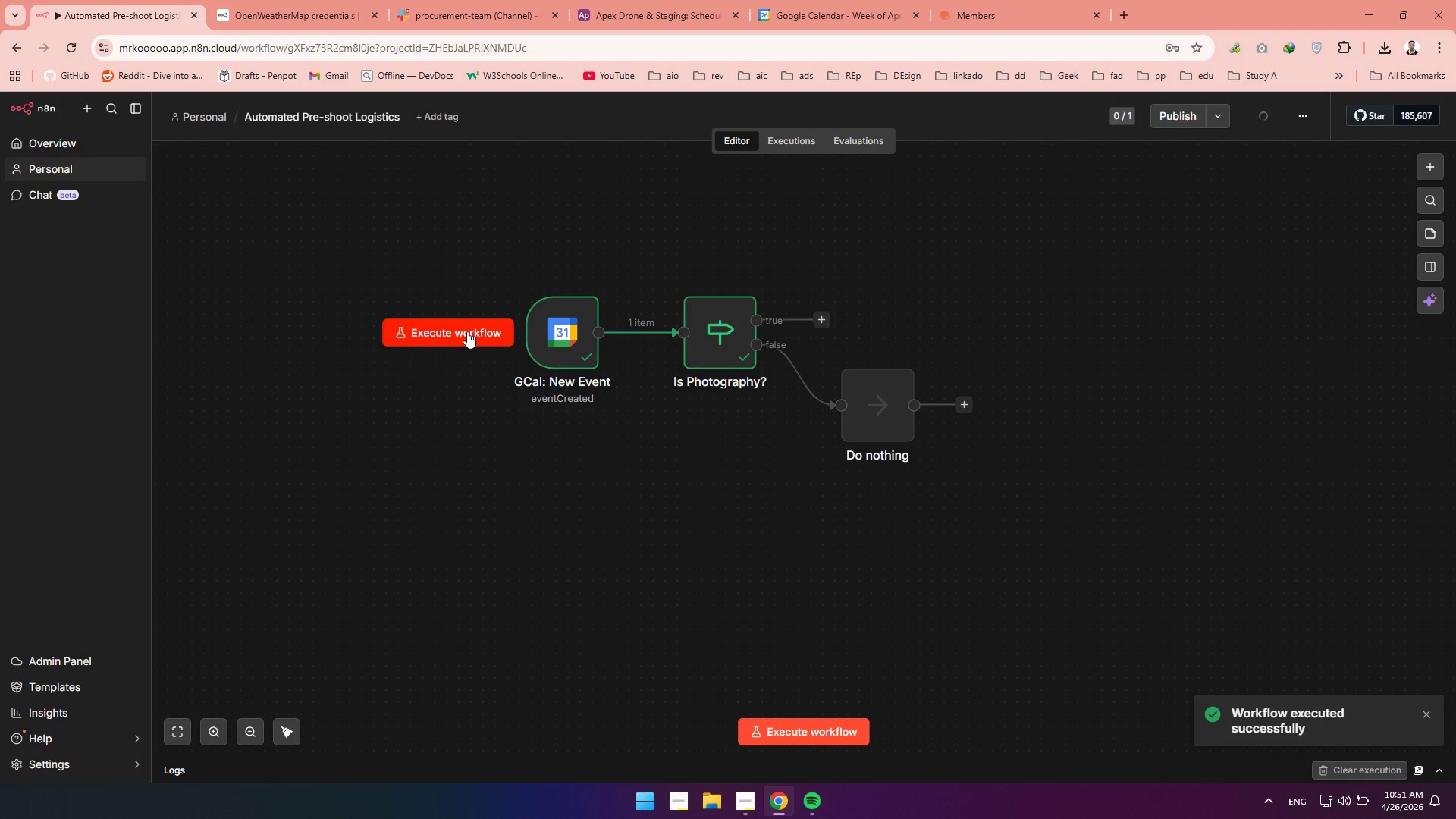 
double_click([563, 333])
 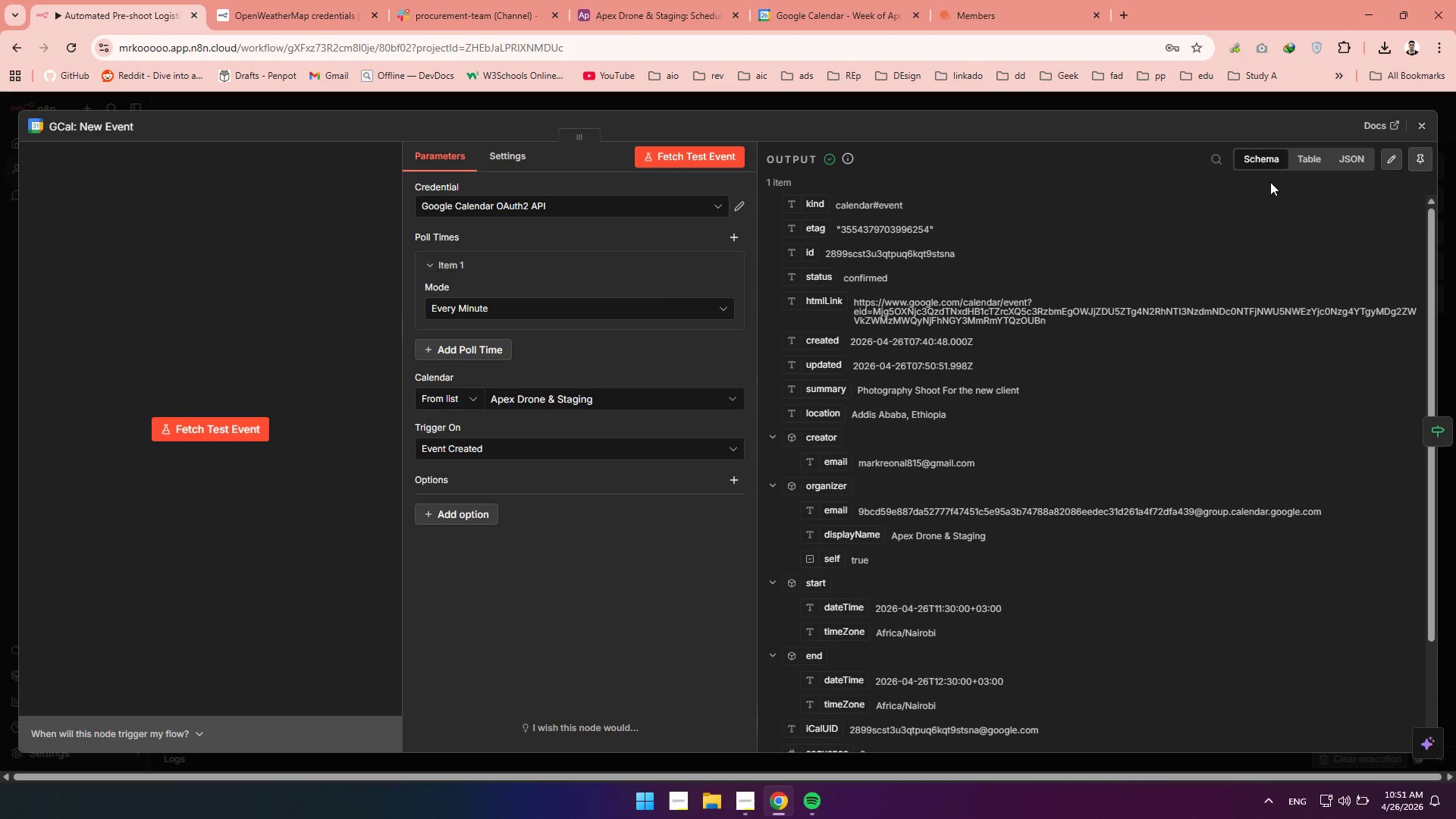 
left_click([1217, 163])
 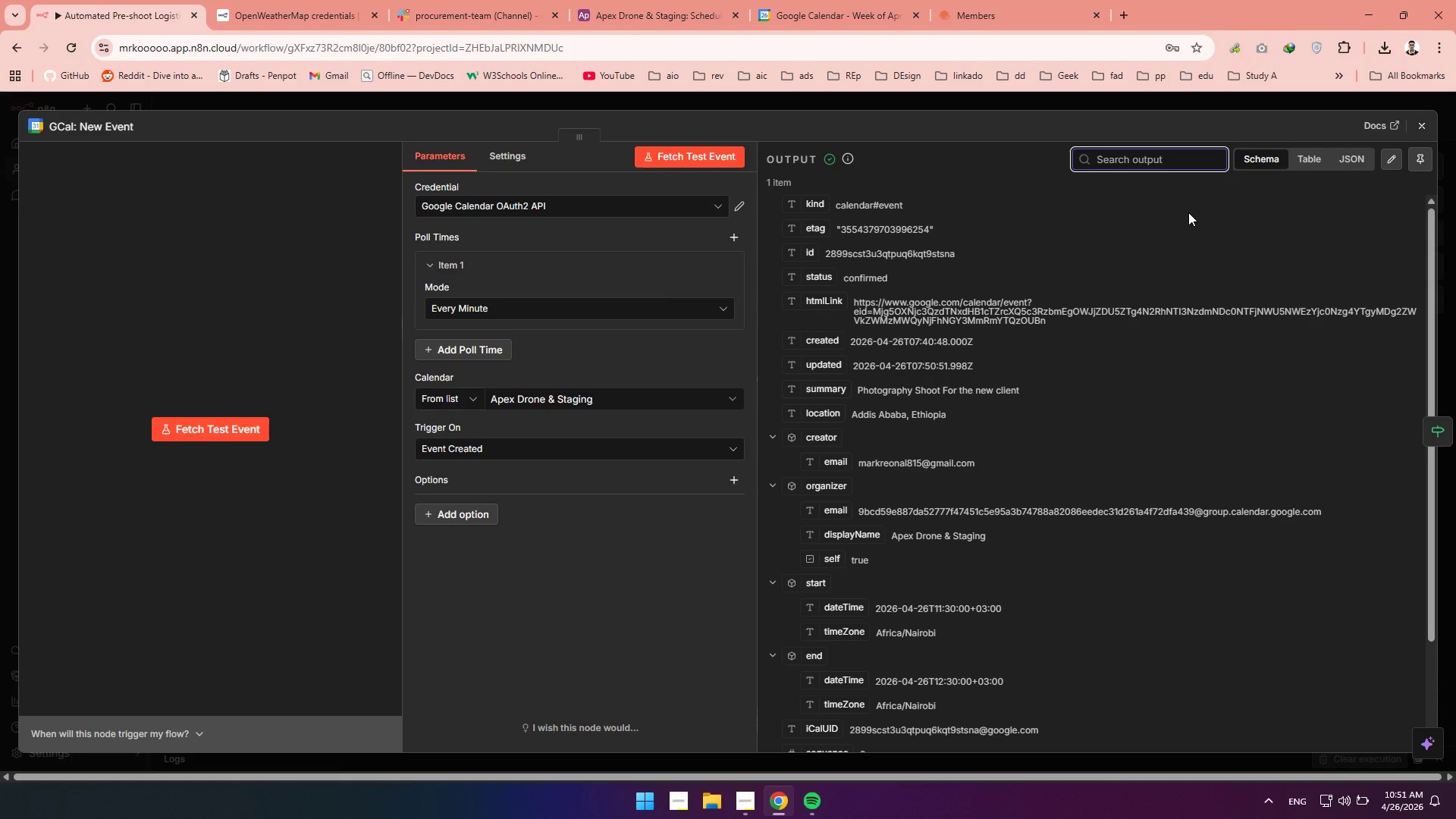 
type(lo)
 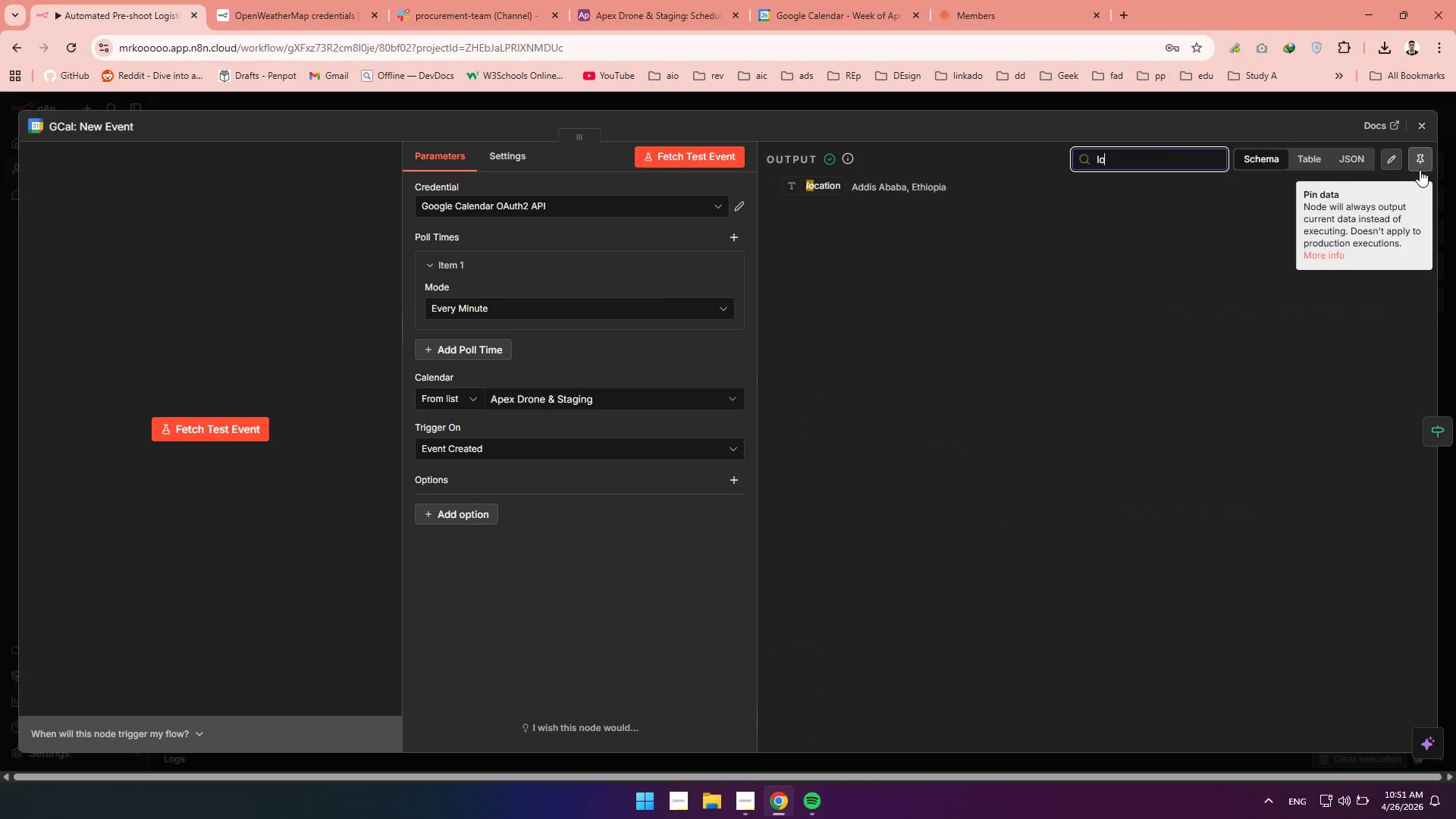 
left_click([1428, 132])
 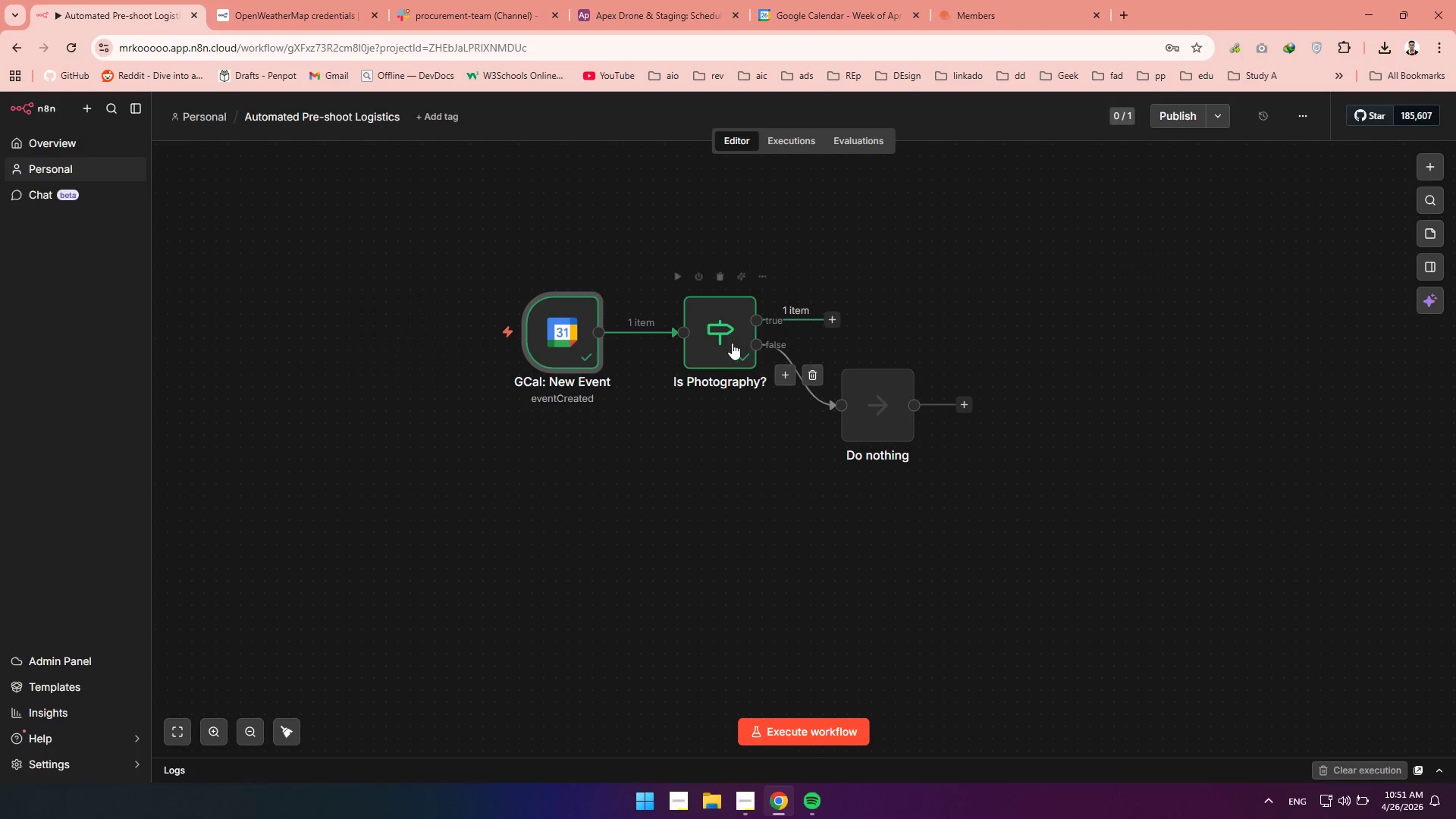 
wait(7.05)
 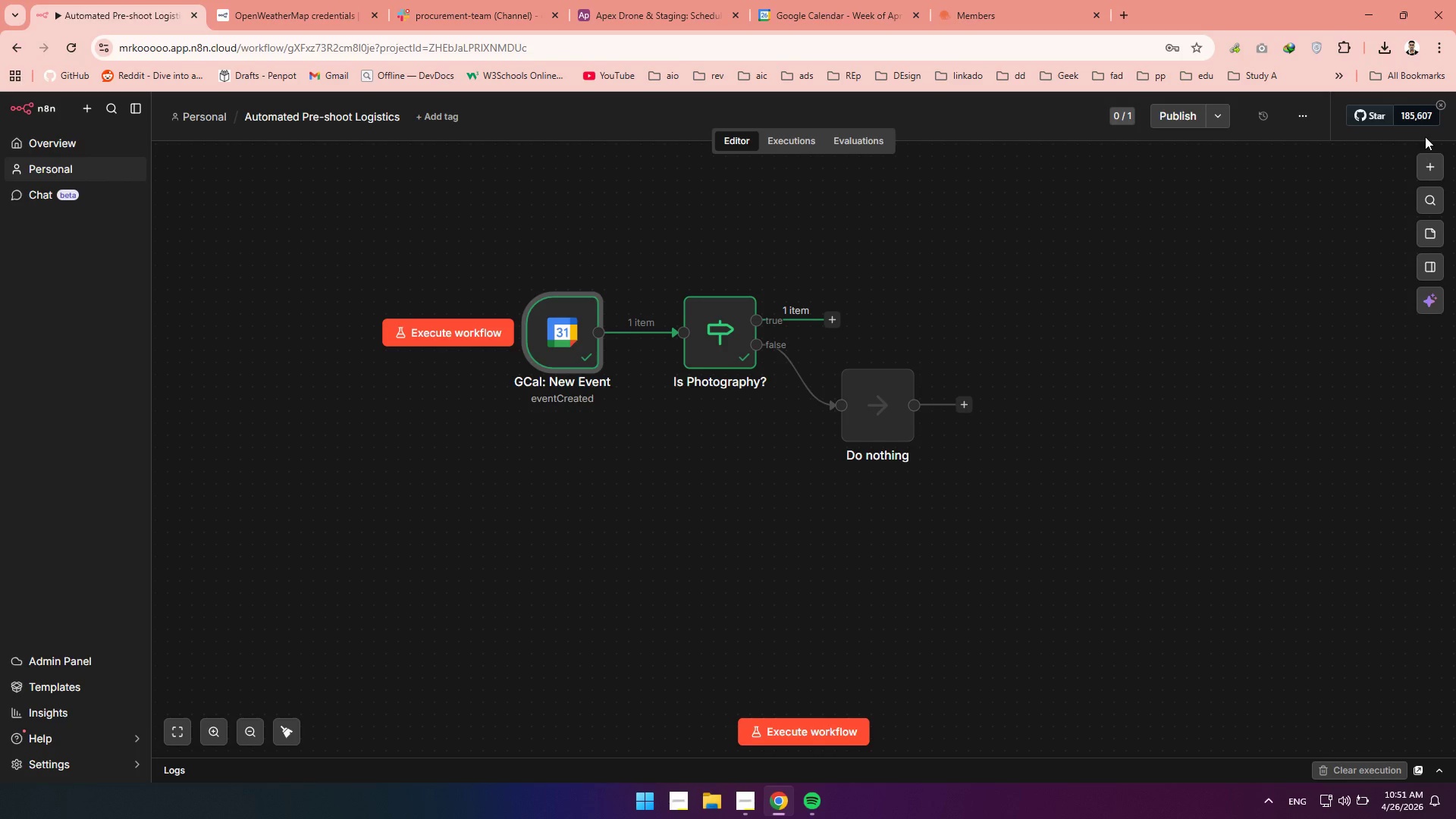 
left_click([837, 320])
 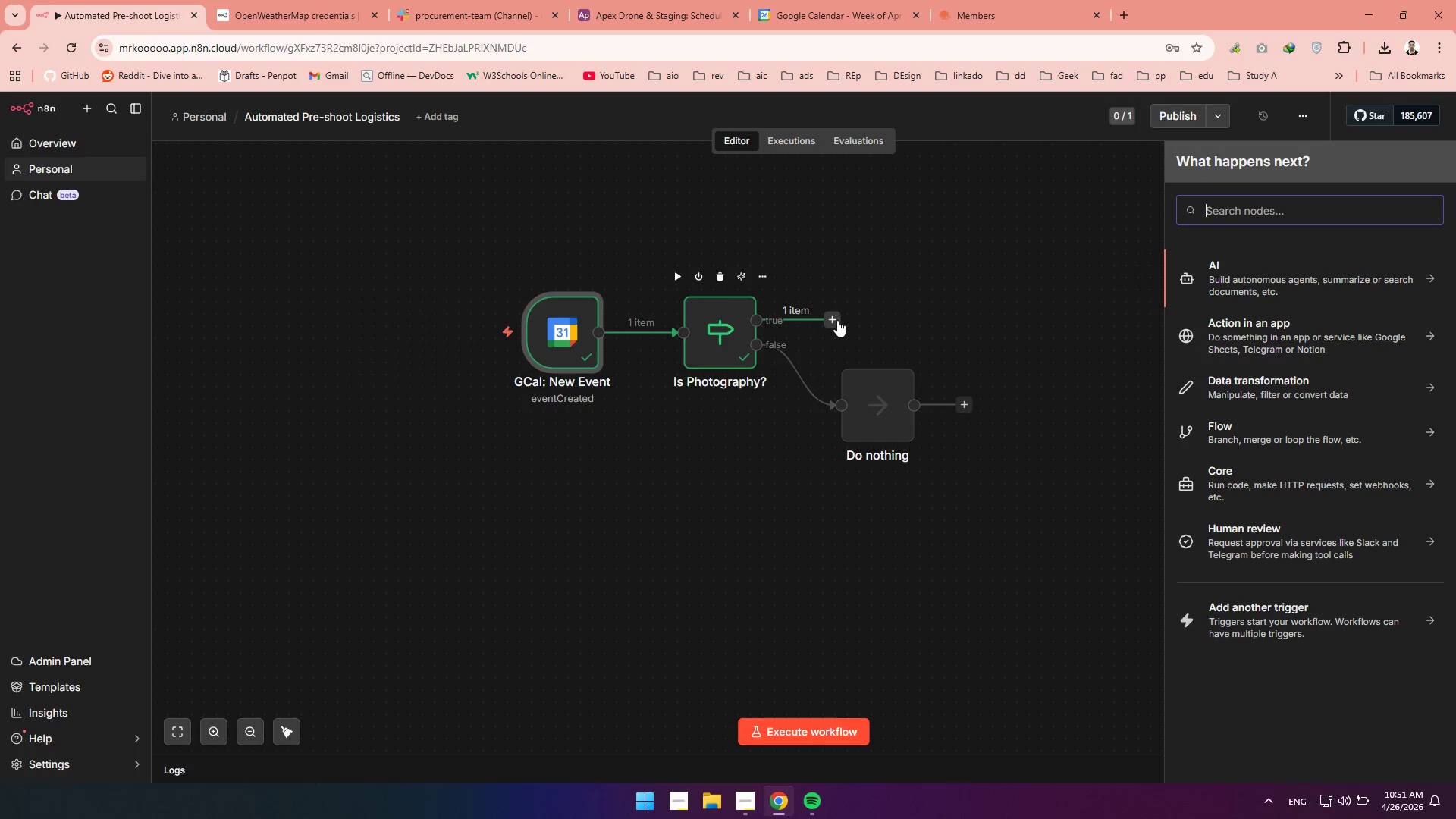 
key(I)
 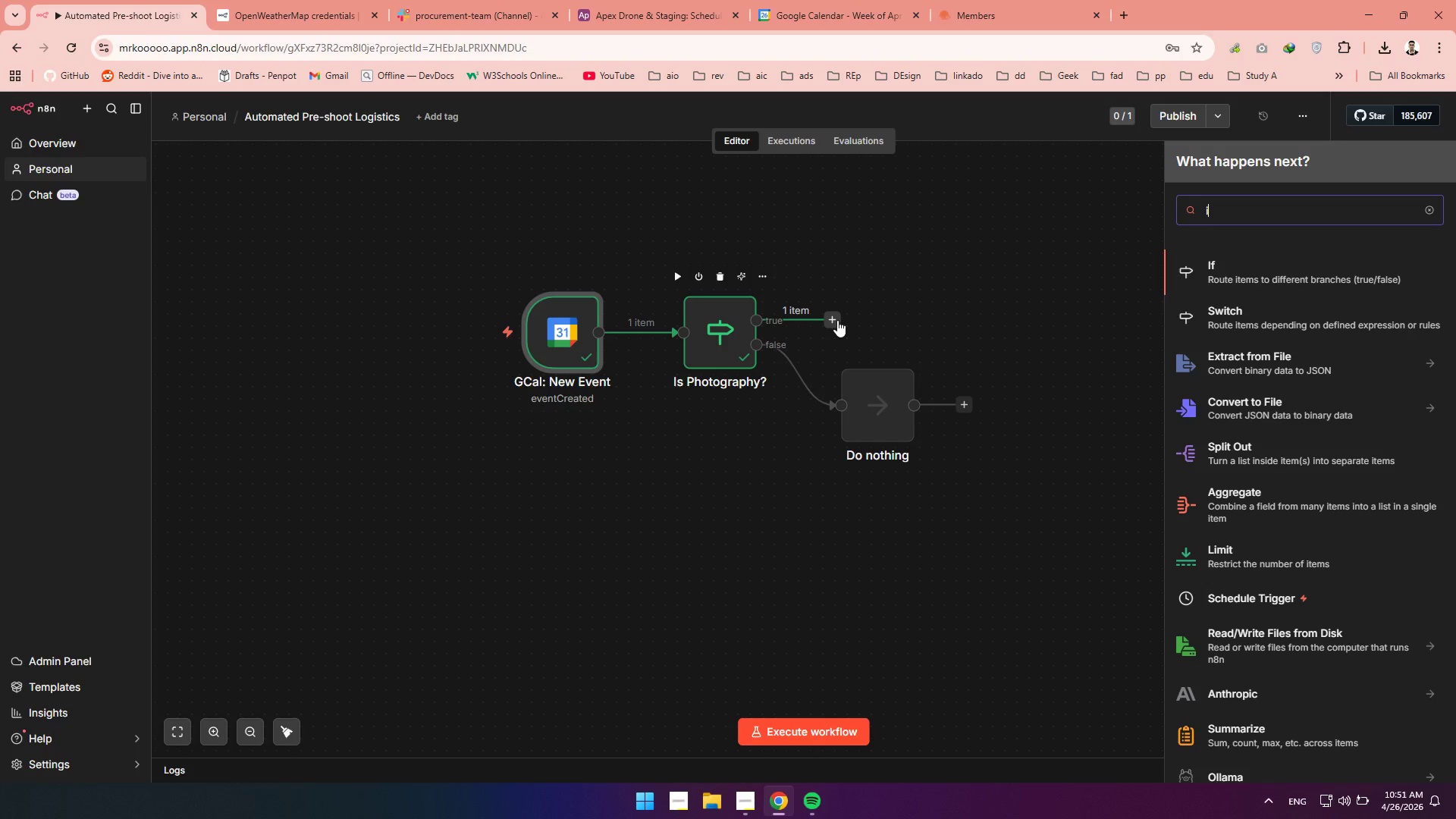 
wait(6.06)
 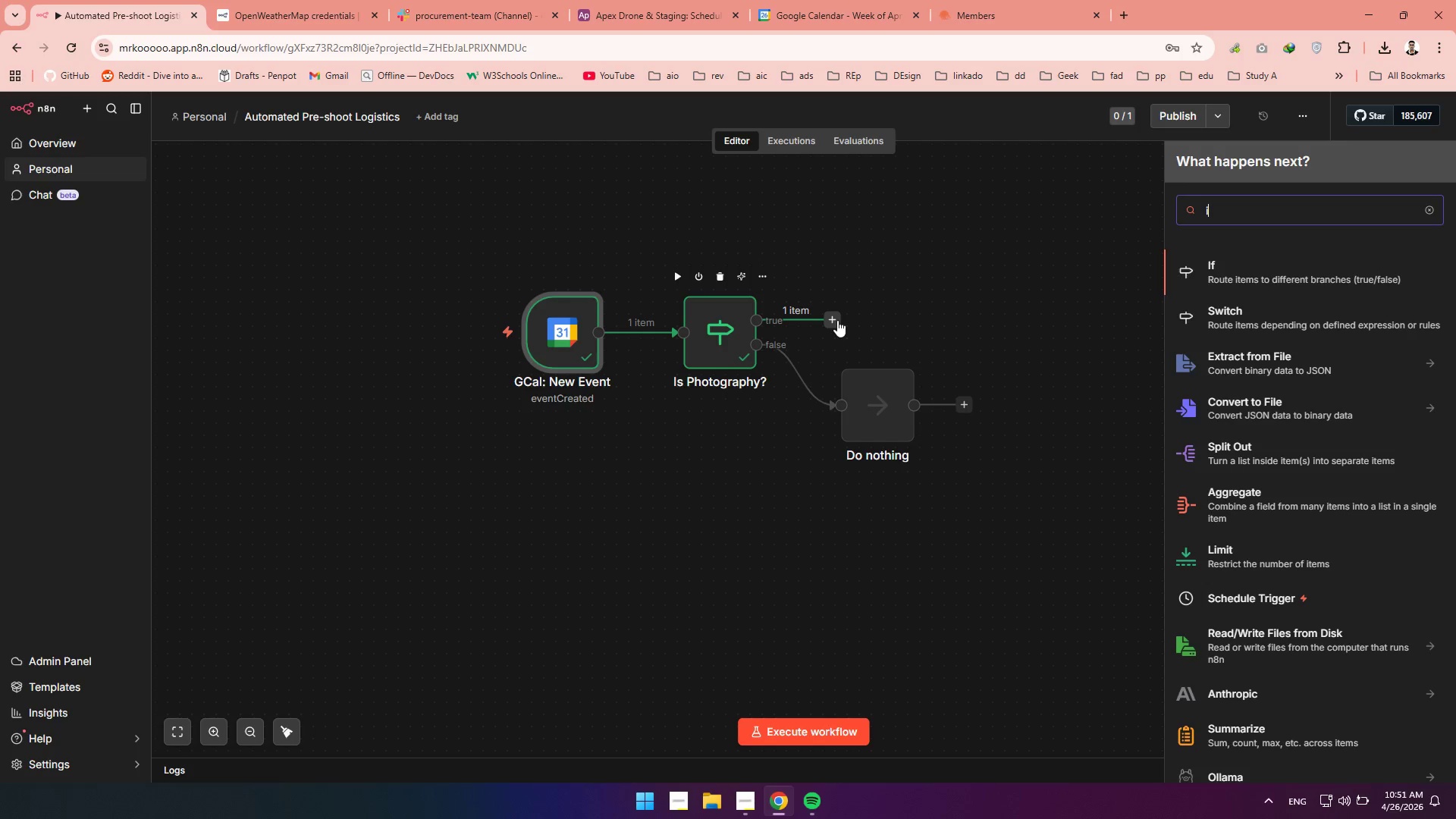 
key(Backspace)
 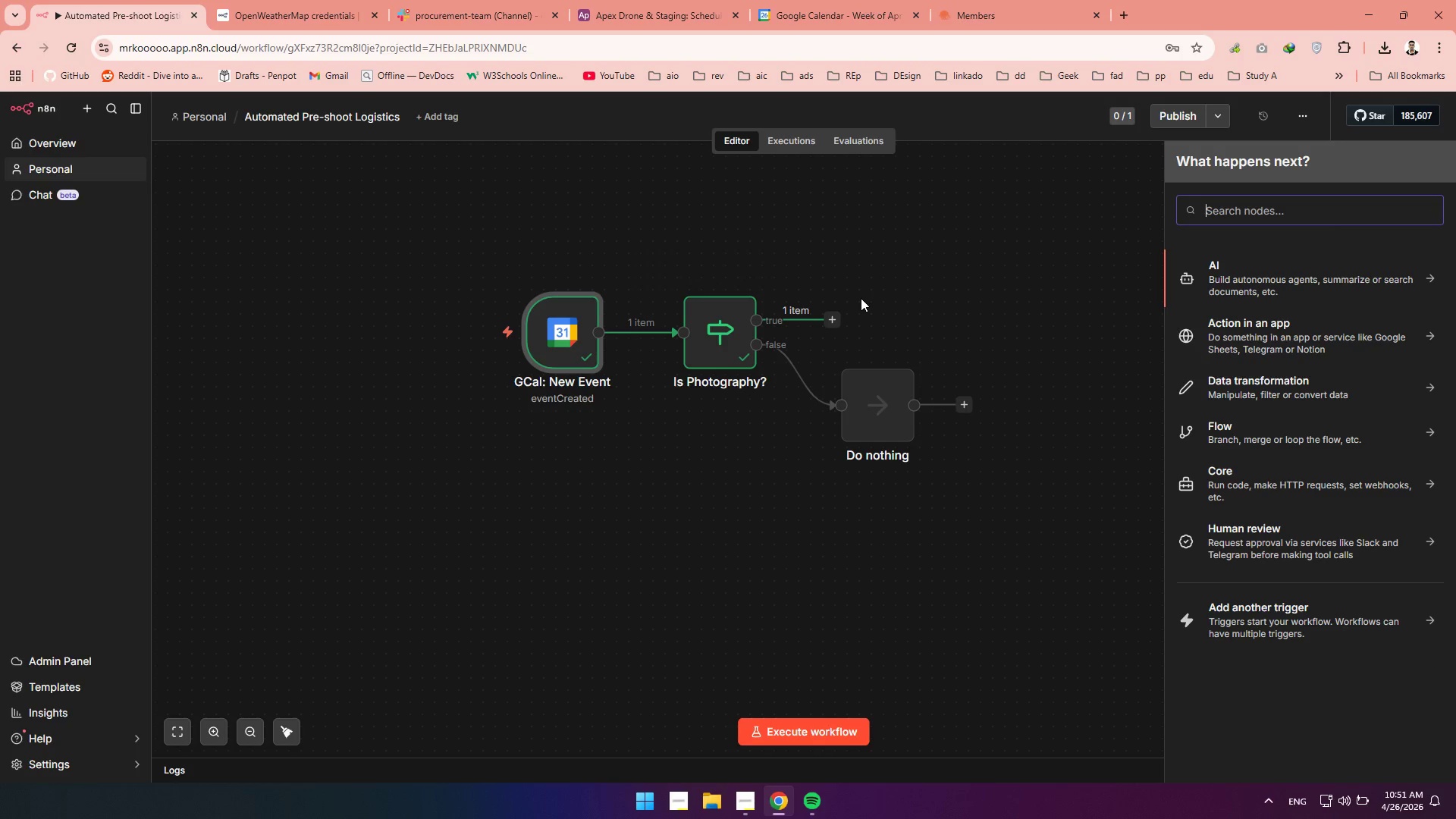 
left_click([861, 298])
 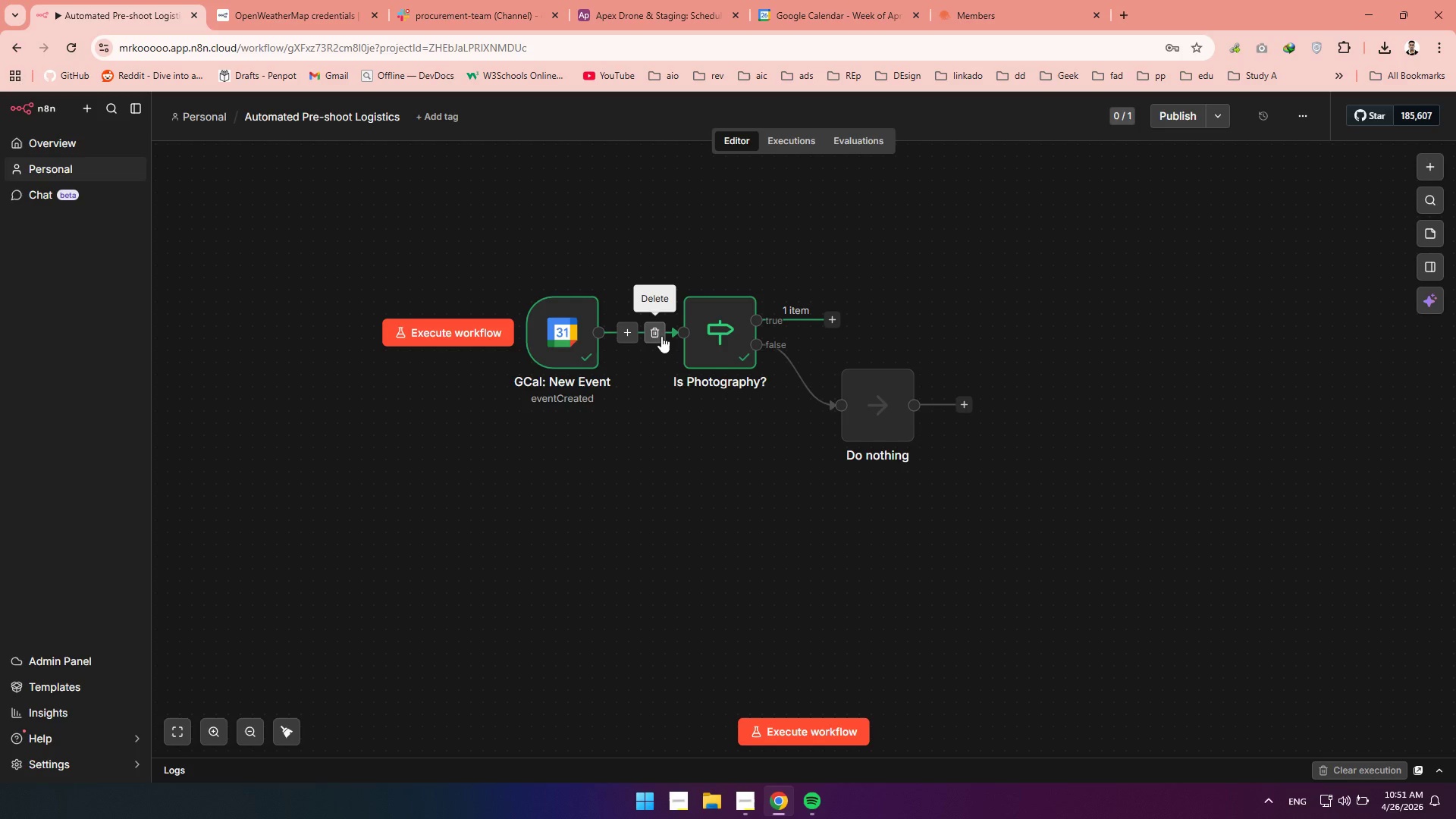 
wait(13.59)
 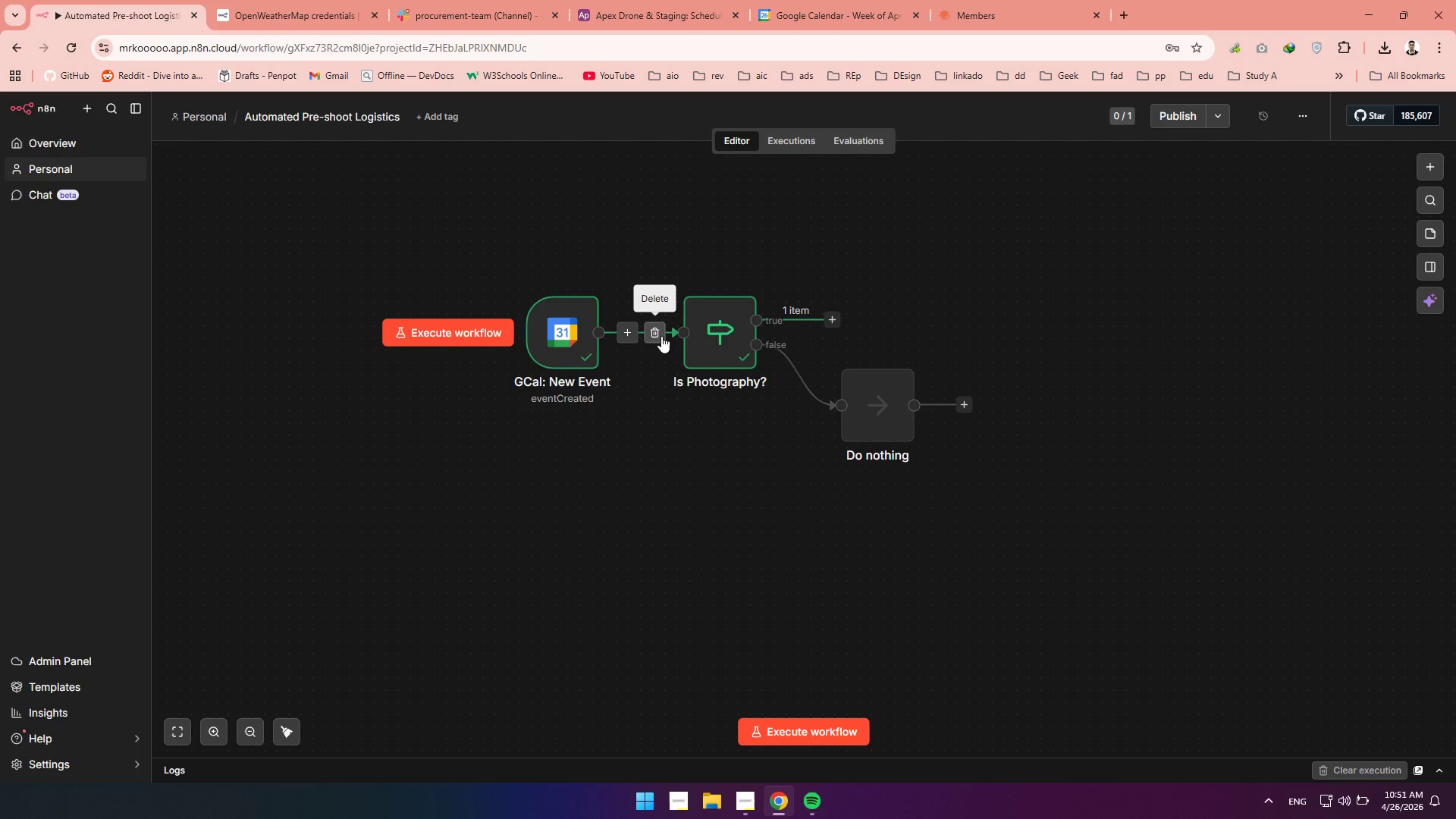 
left_click([761, 805])